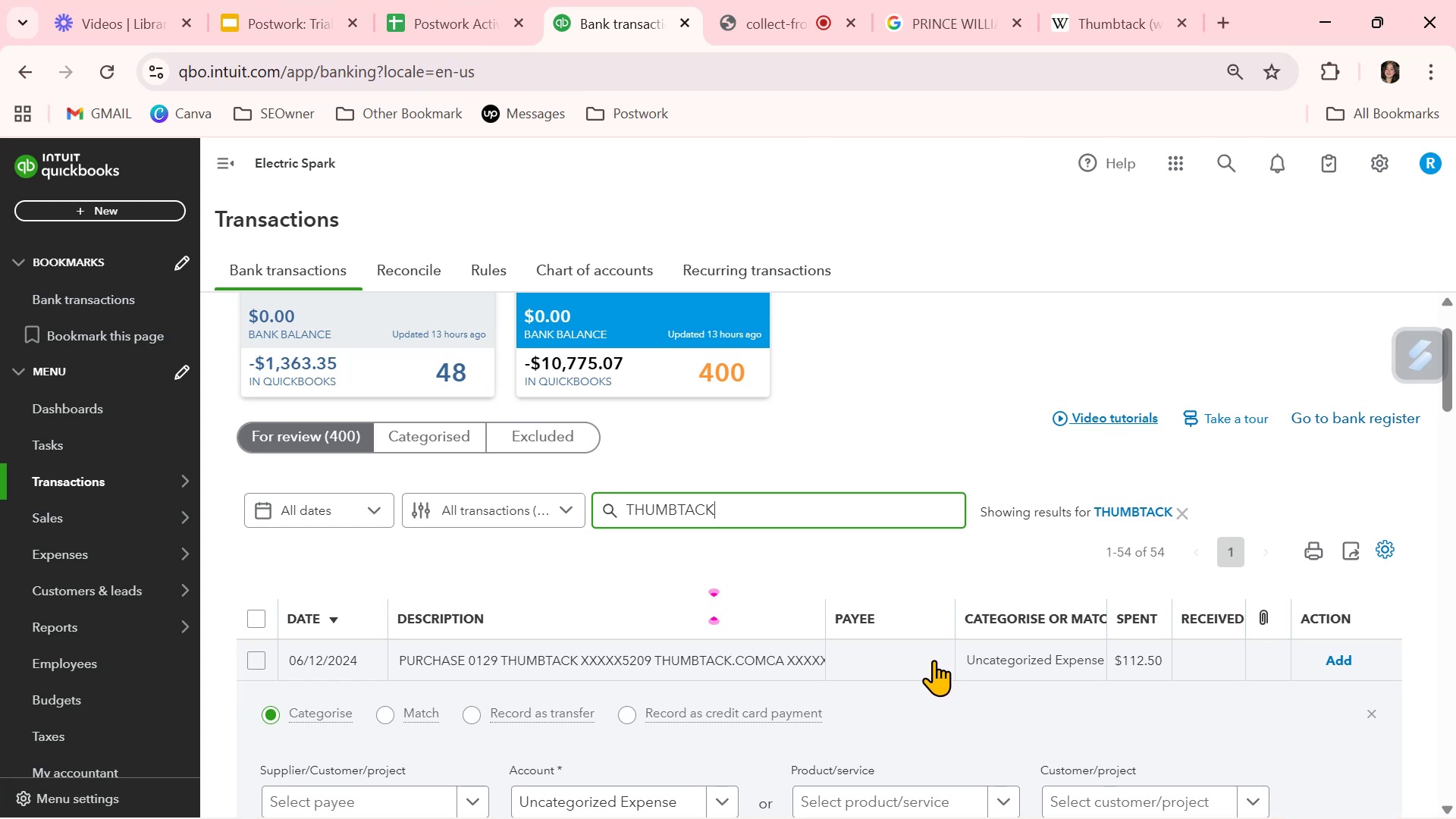 
wait(5.79)
 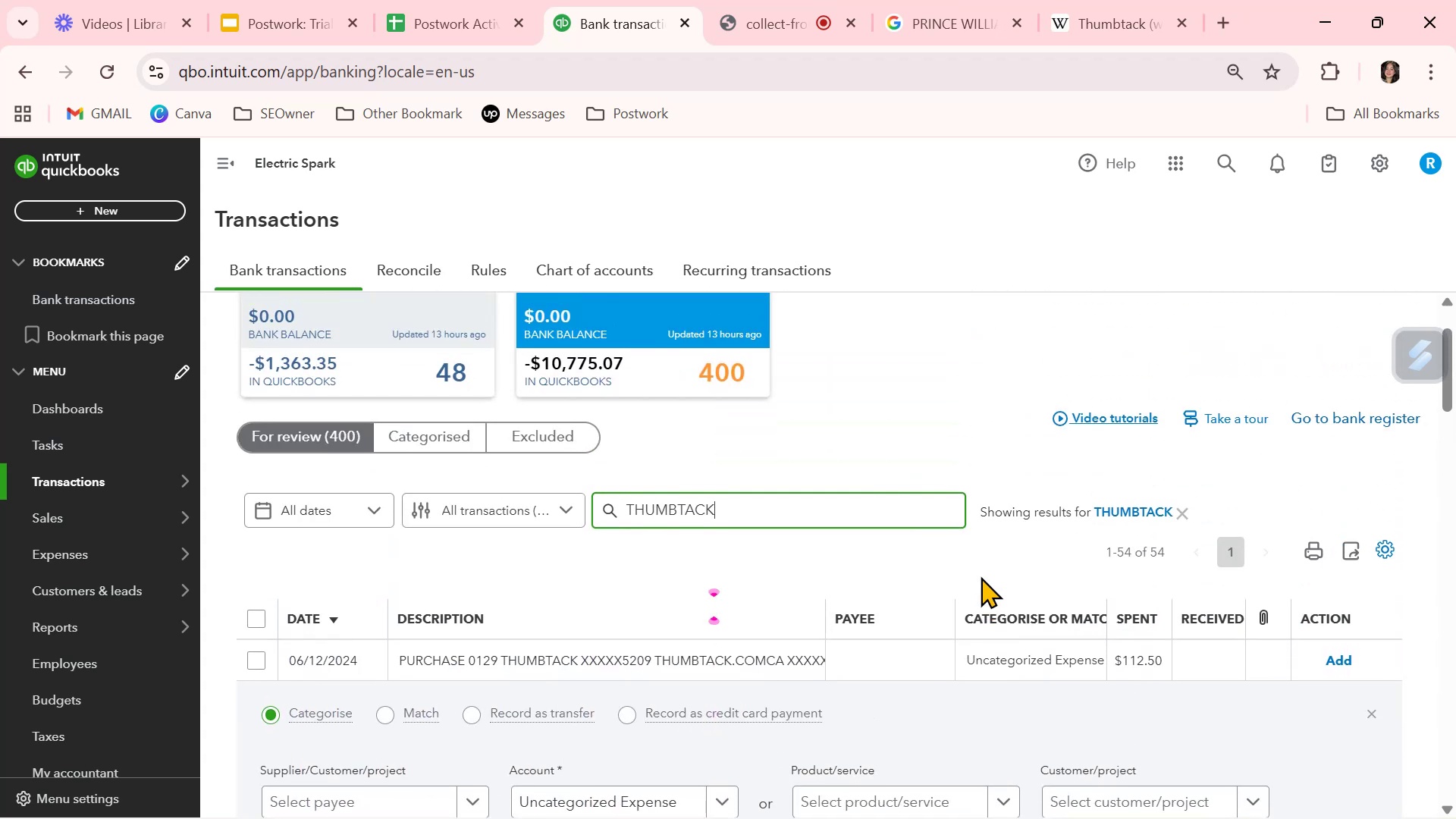 
scroll: coordinate [933, 656], scroll_direction: down, amount: 3.0
 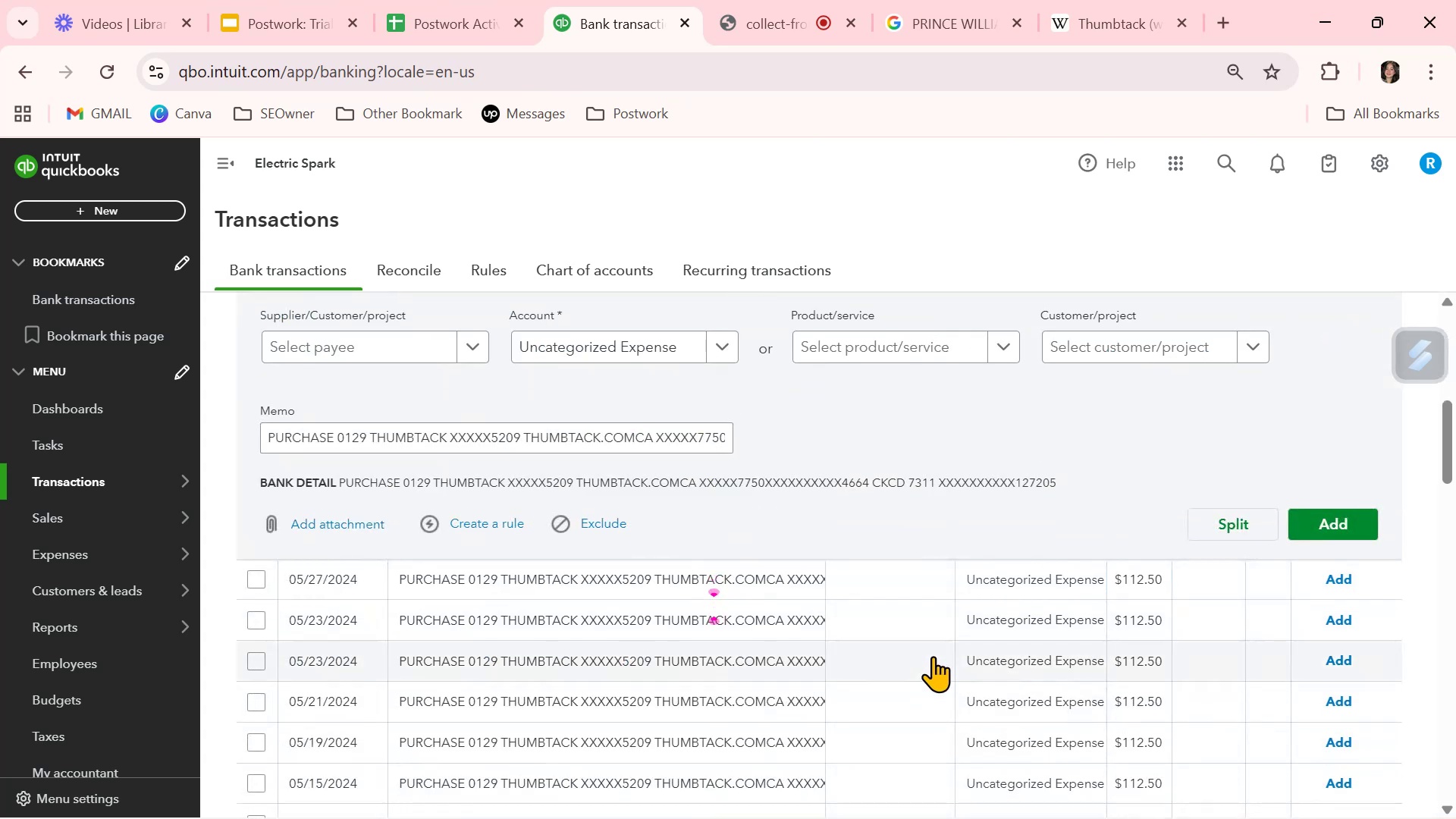 
scroll: coordinate [933, 656], scroll_direction: up, amount: 3.0
 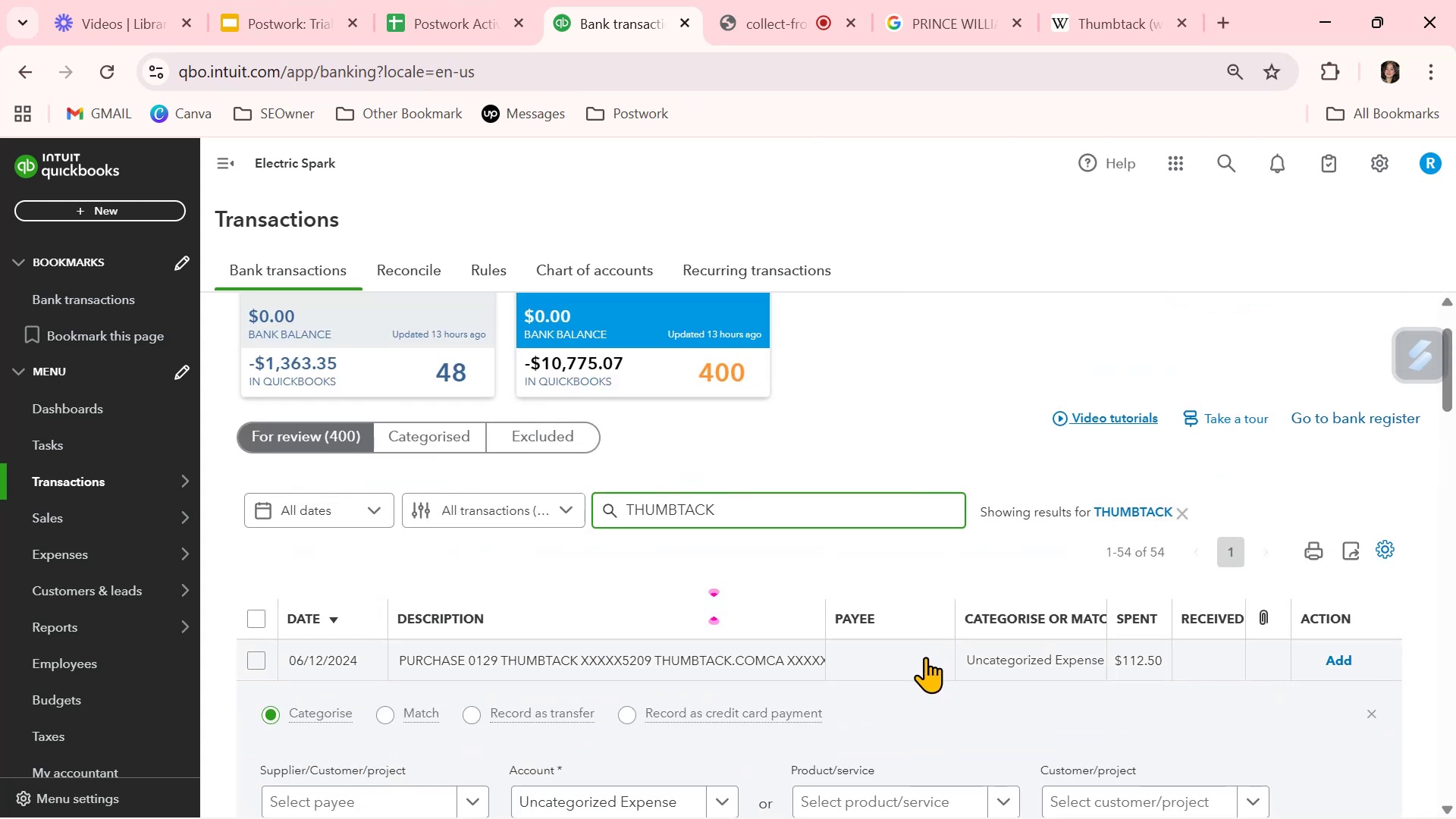 
left_click([925, 657])
 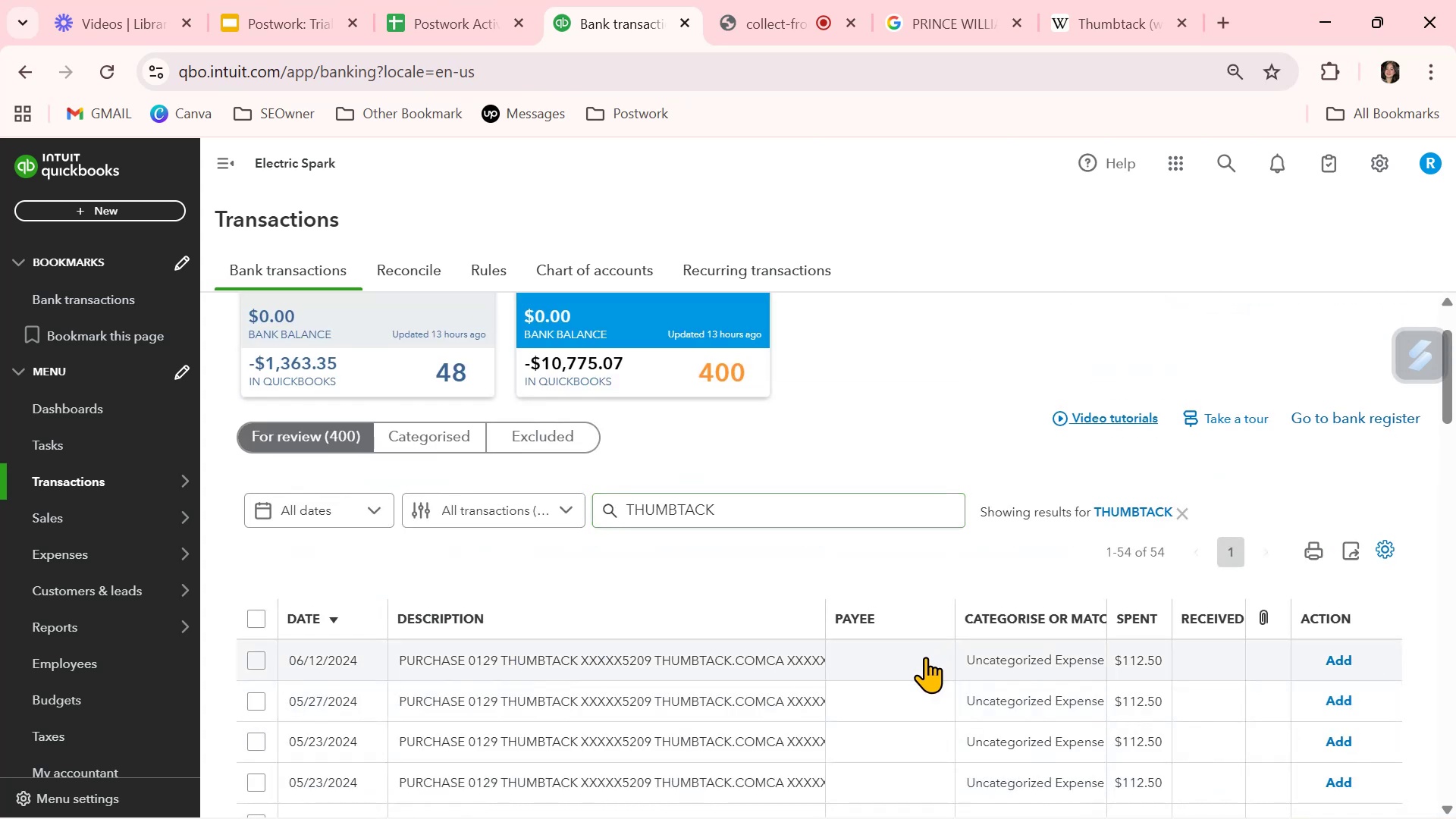 
left_click([925, 657])
 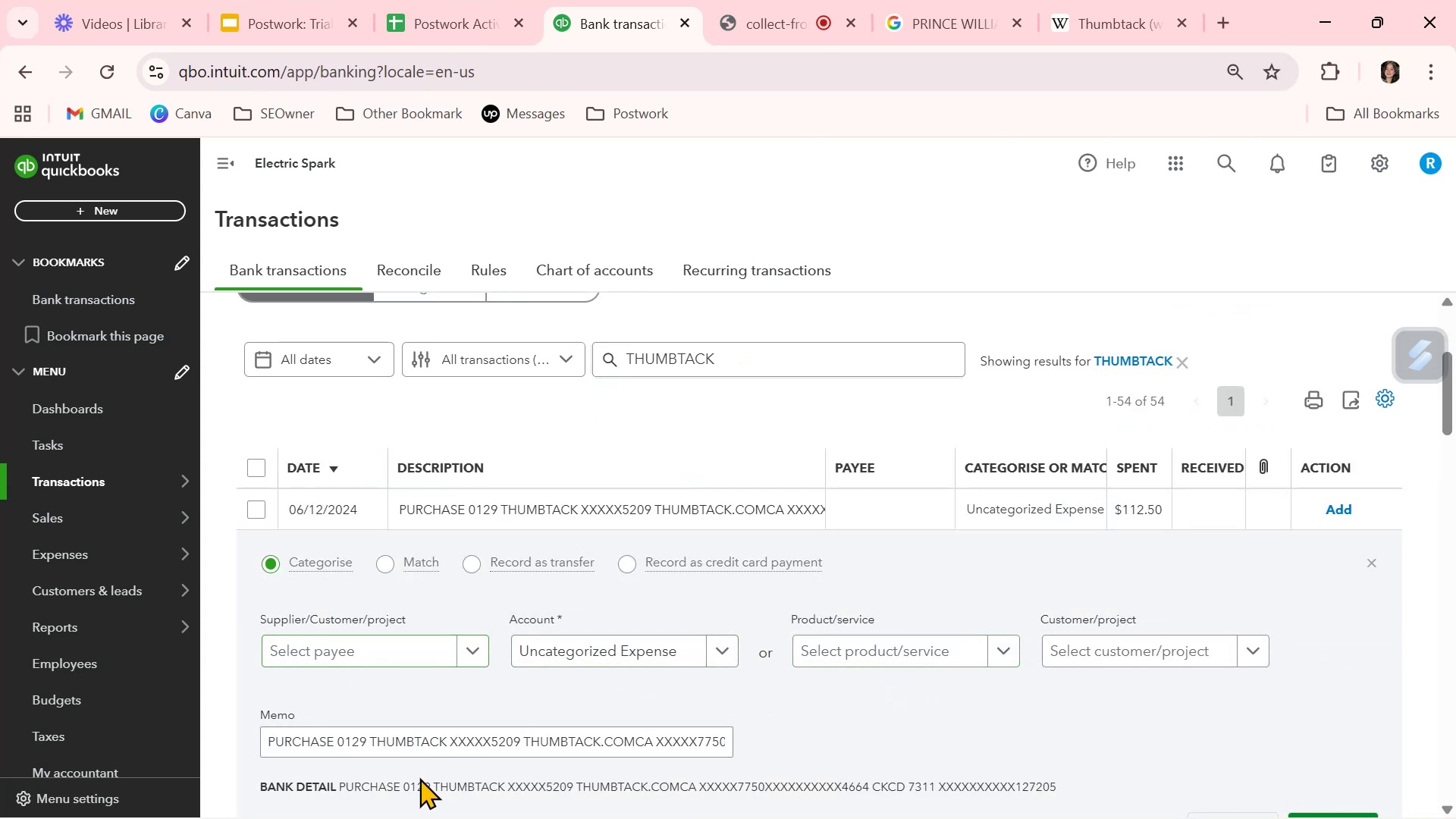 
double_click([415, 742])
 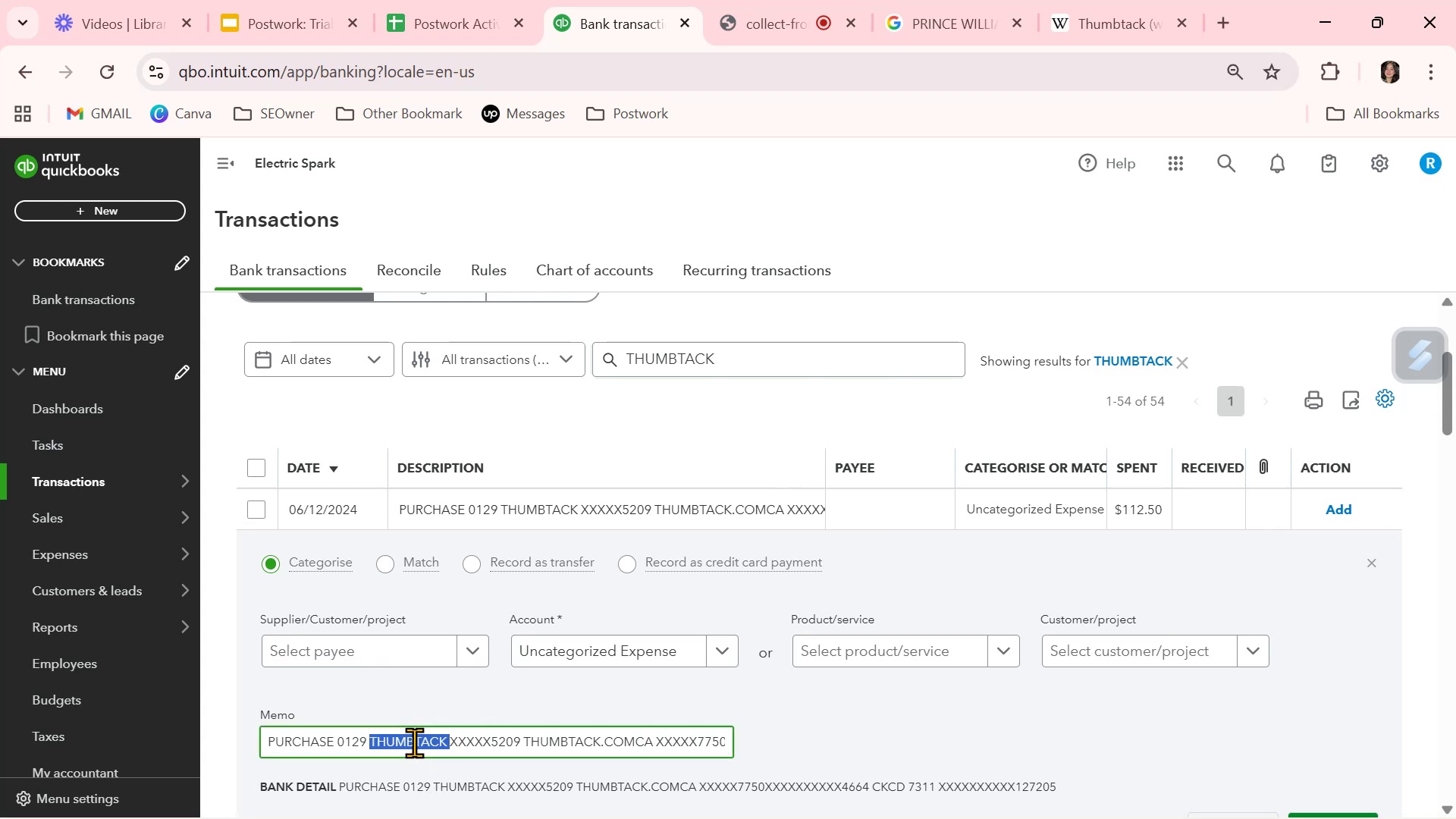 
key(Control+ControlLeft)
 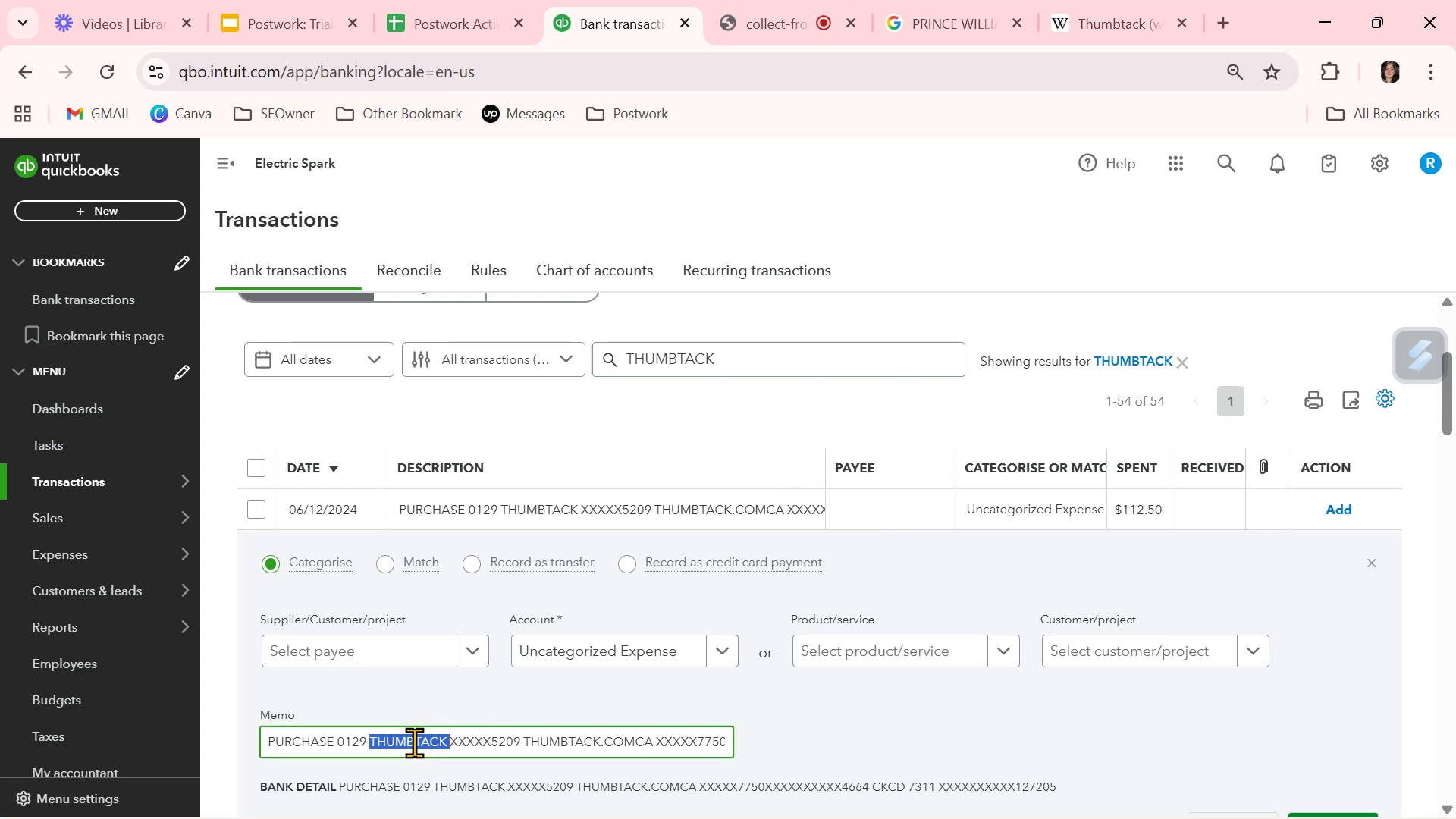 
key(Control+C)
 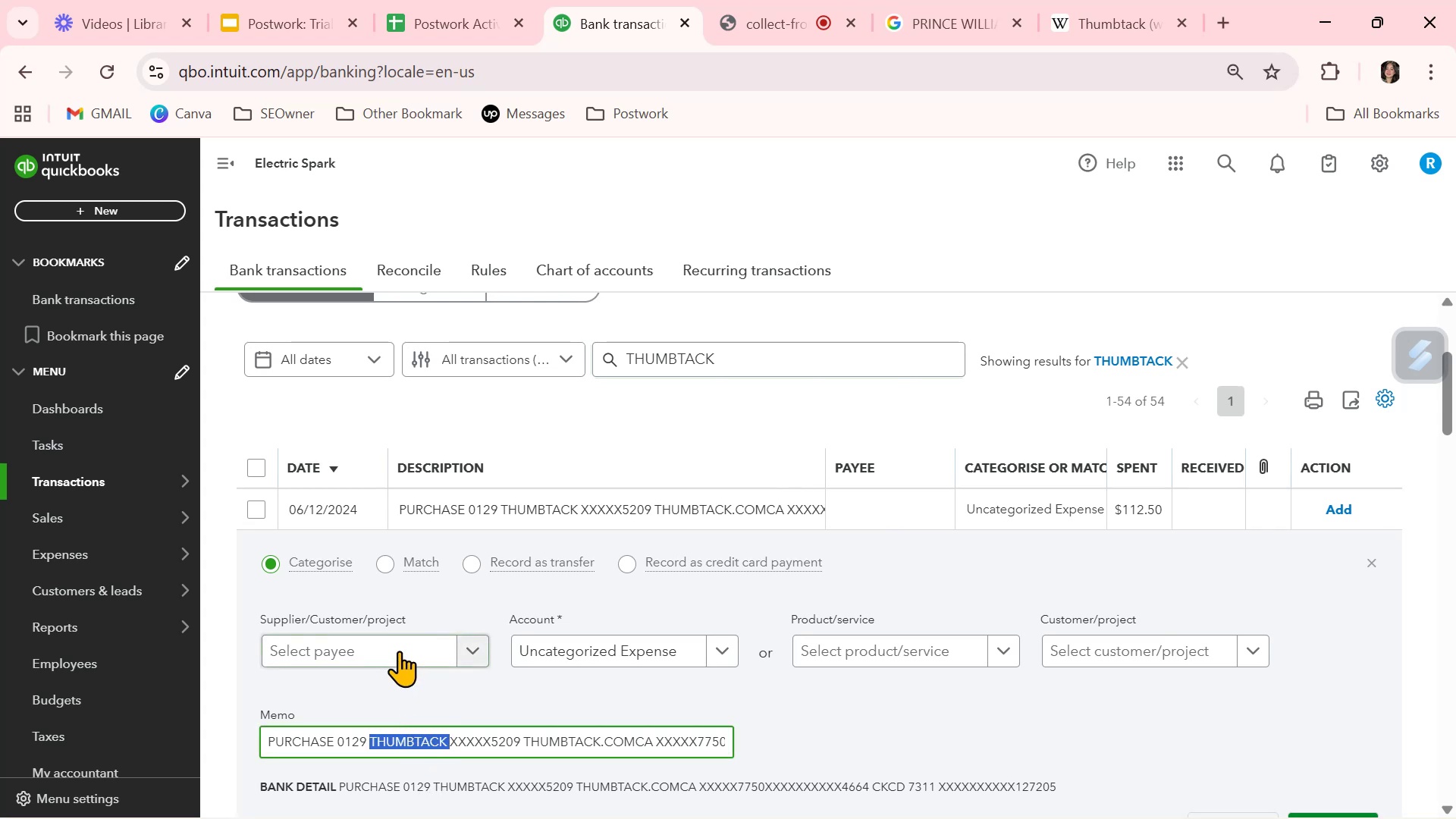 
left_click([401, 647])
 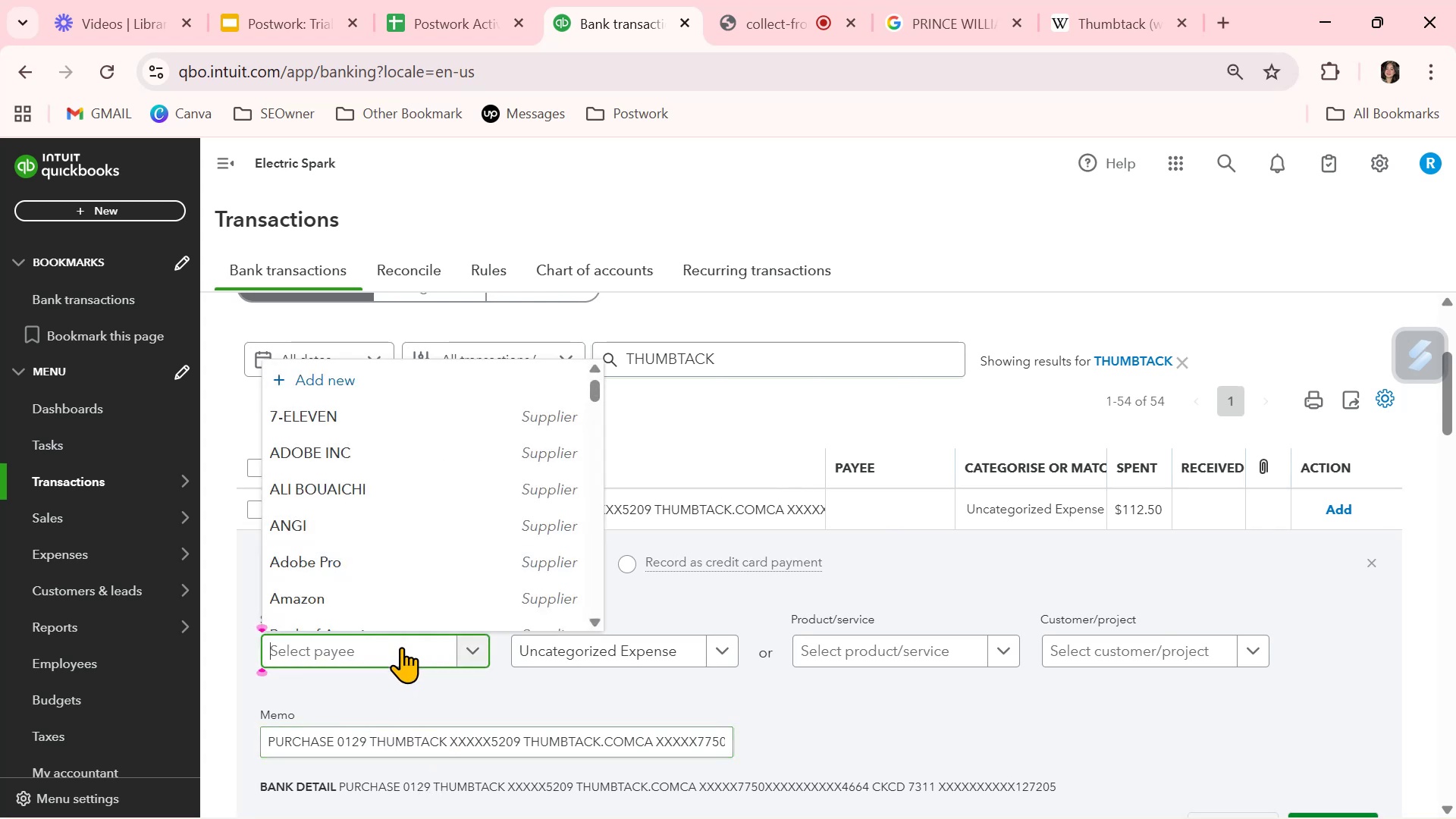 
key(Control+ControlLeft)
 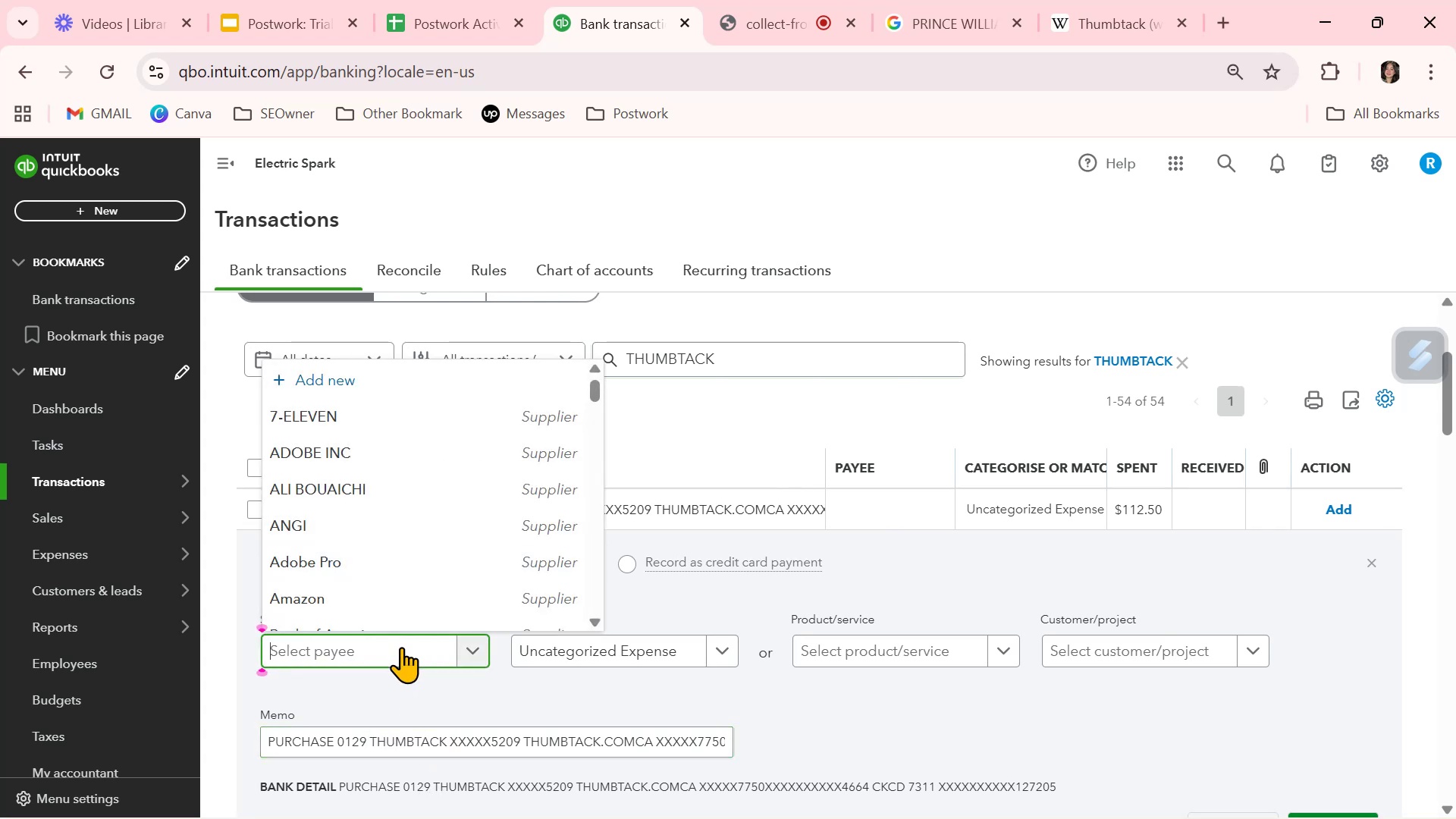 
key(Control+V)
 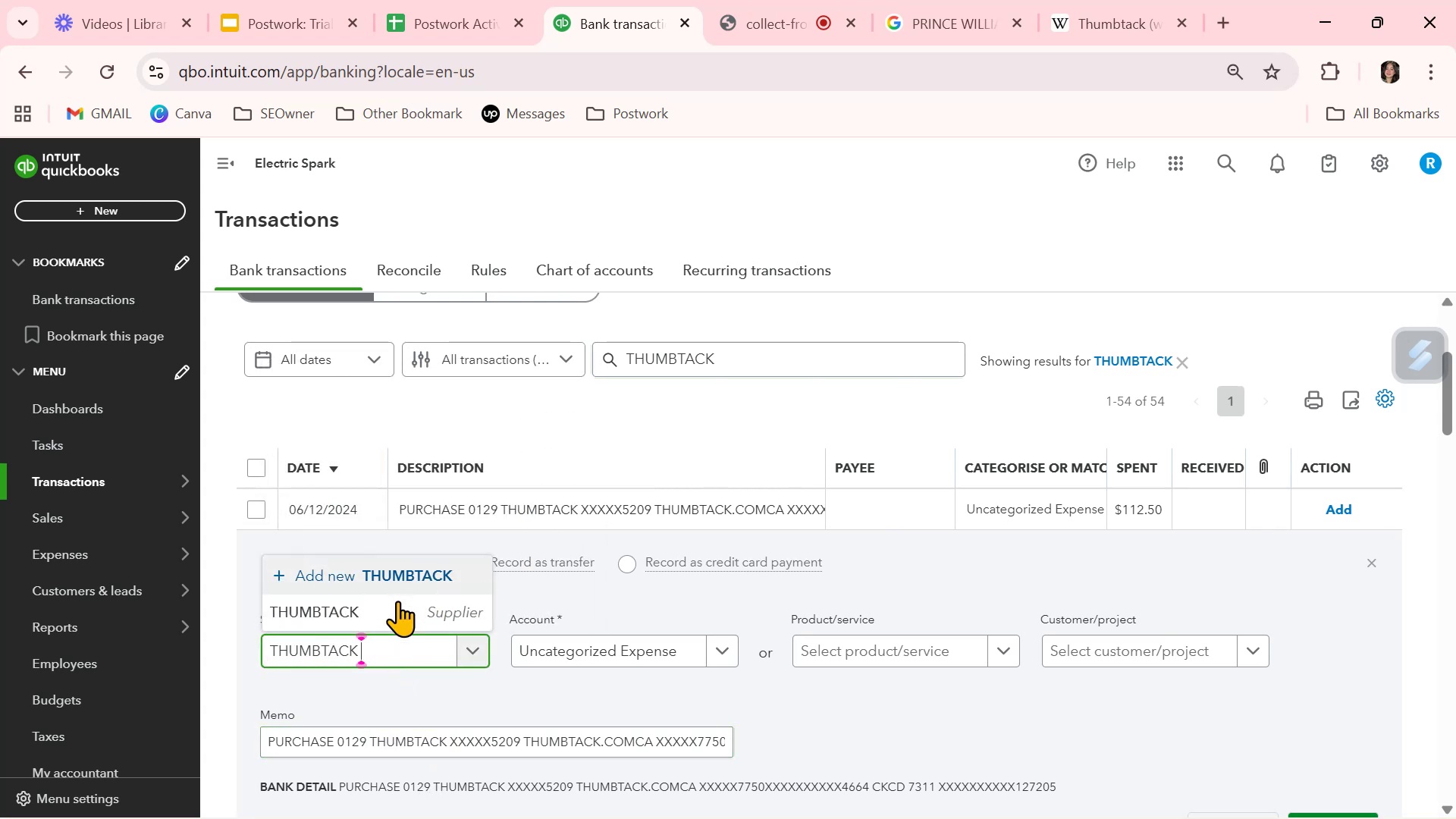 
left_click([393, 616])
 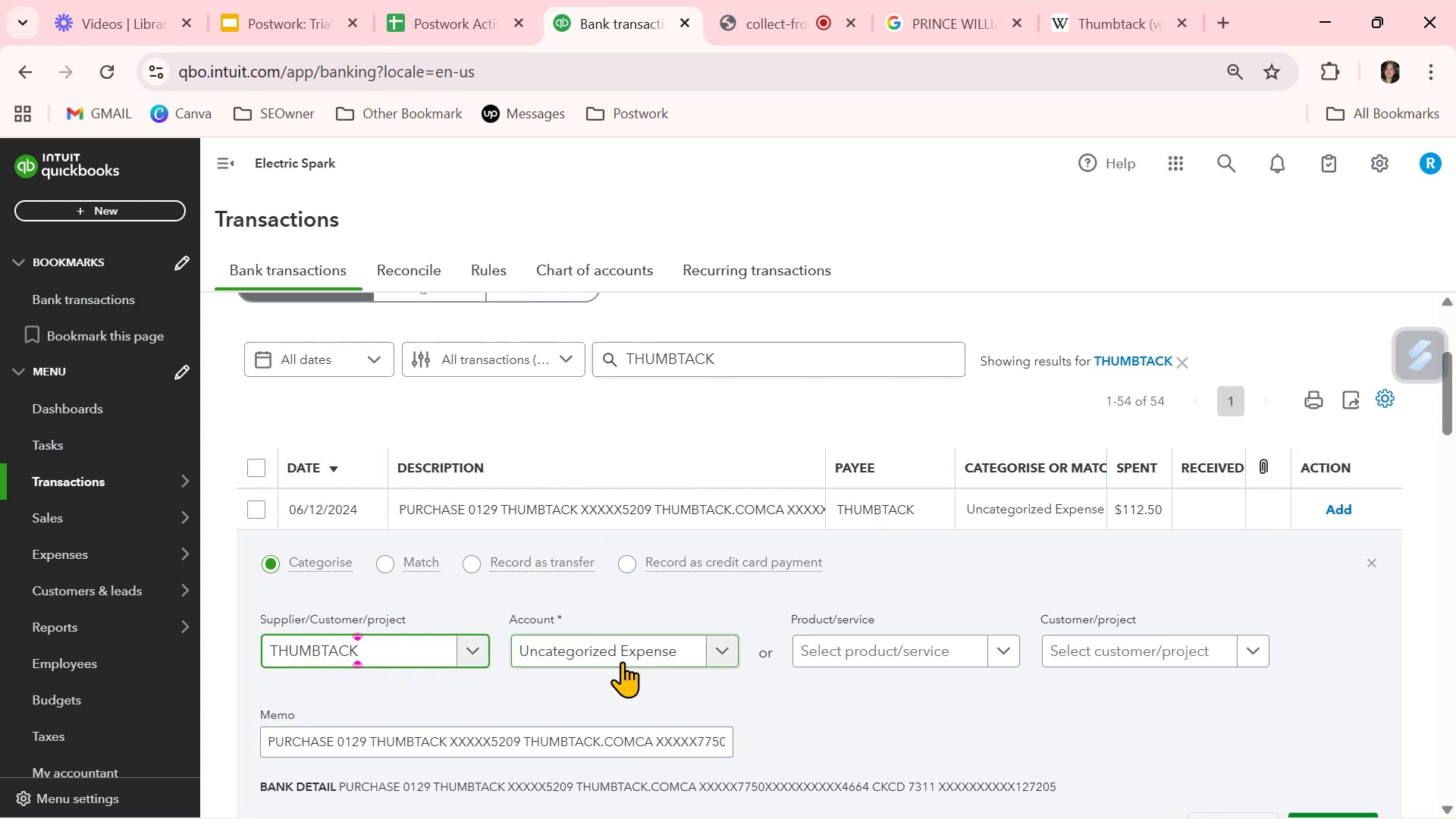 
left_click([623, 656])
 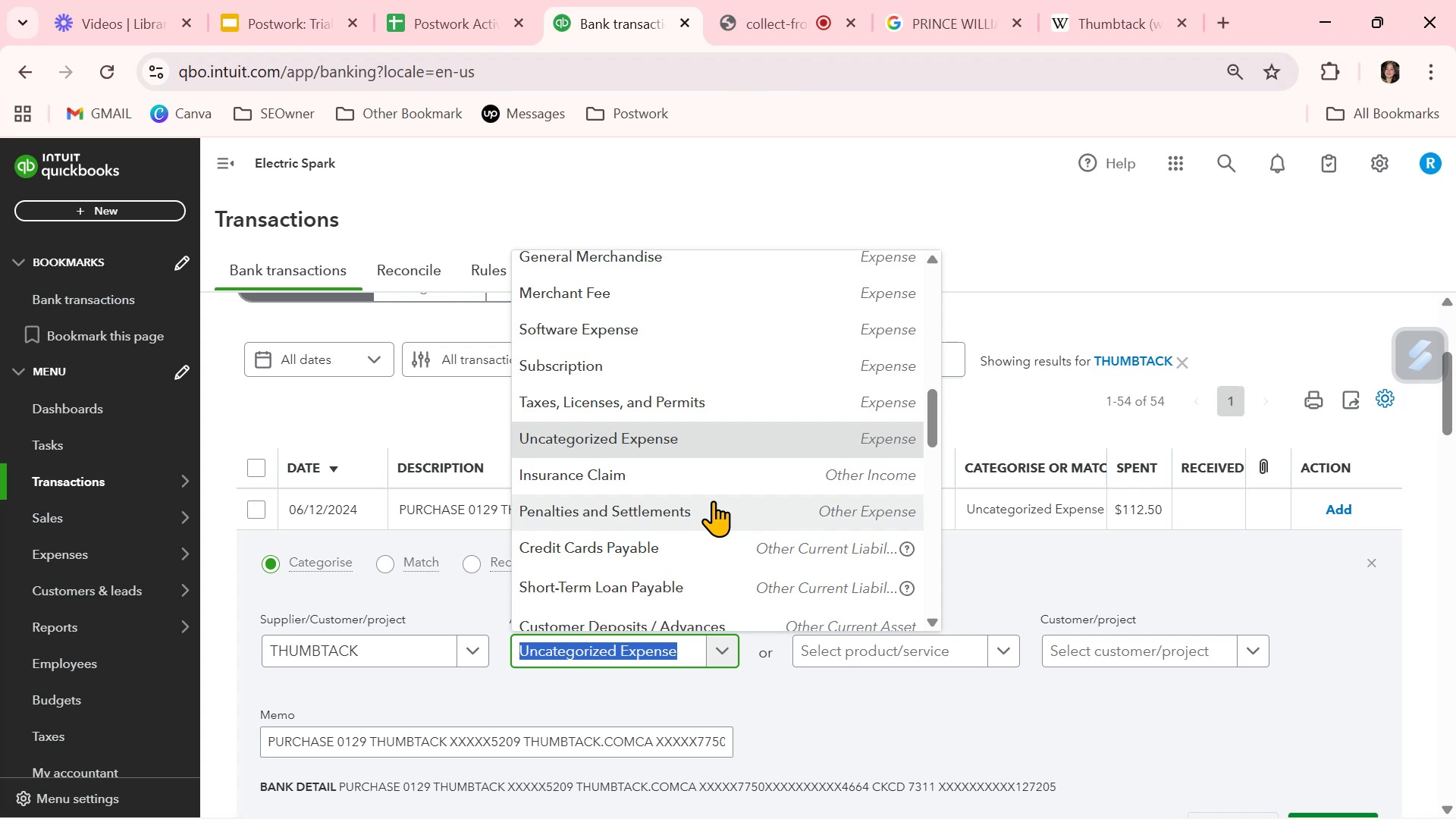 
wait(7.04)
 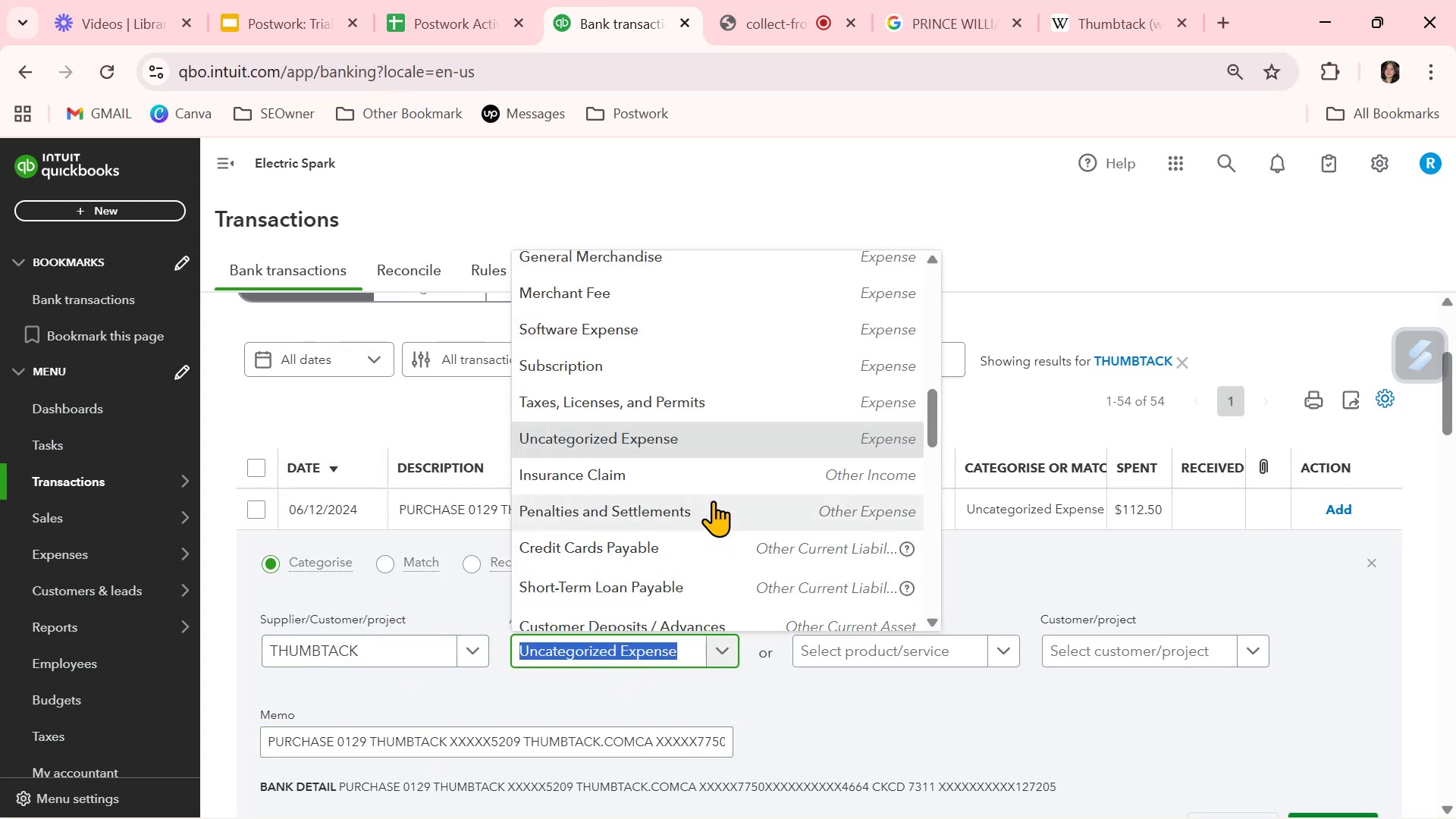 
scroll: coordinate [712, 500], scroll_direction: up, amount: 2.0
 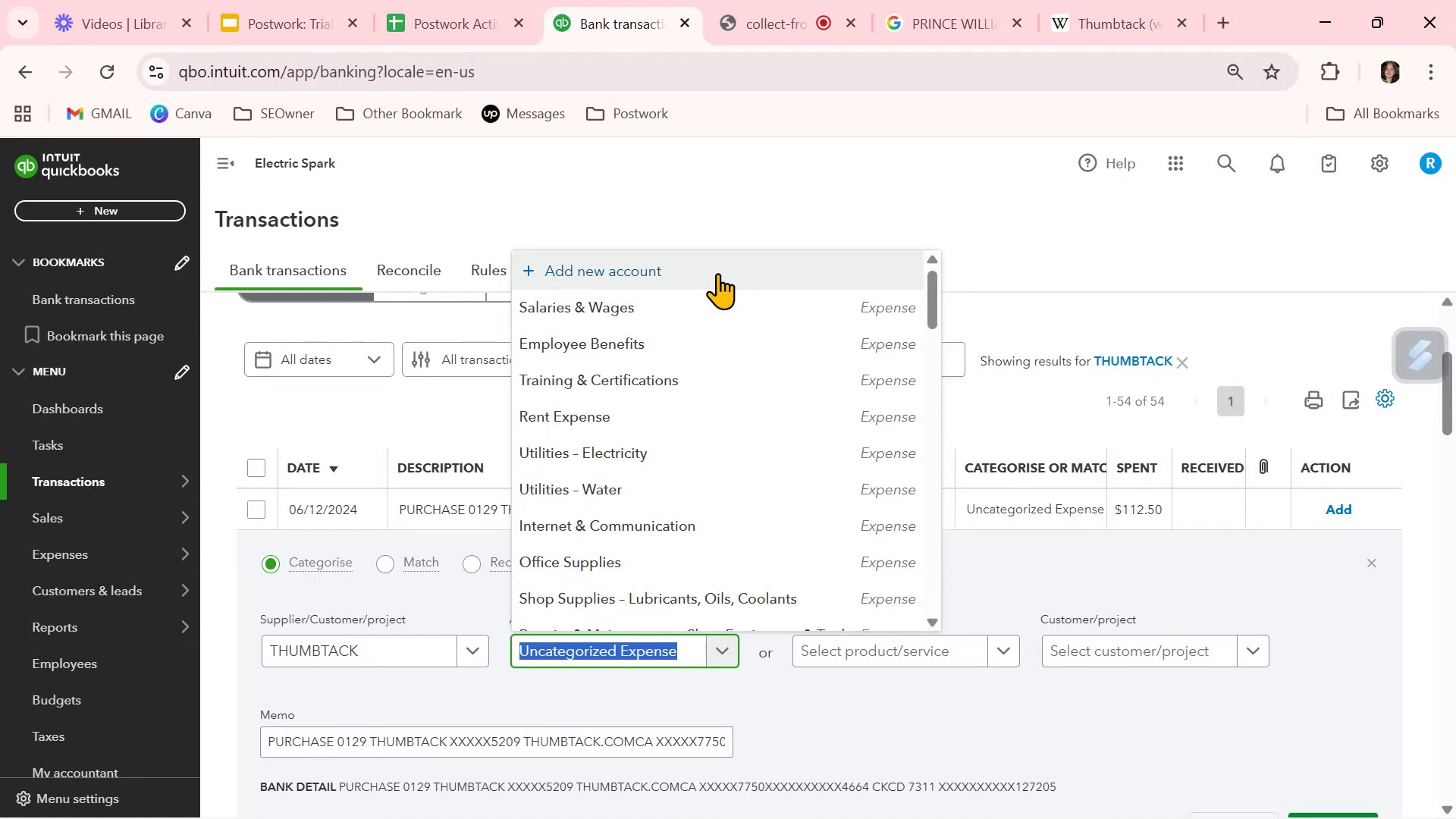 
wait(59.97)
 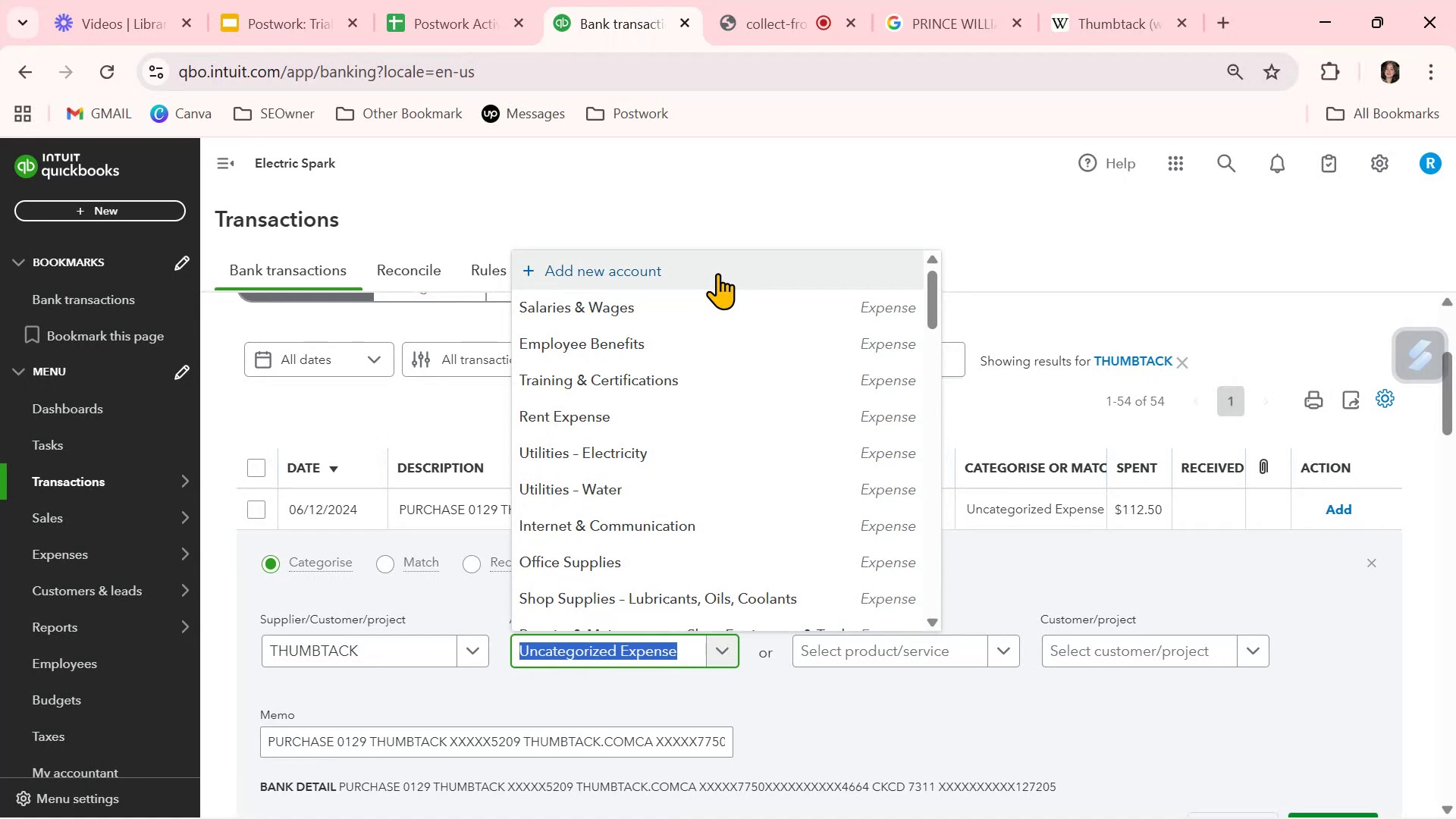 
scroll: coordinate [715, 484], scroll_direction: up, amount: 1.0
 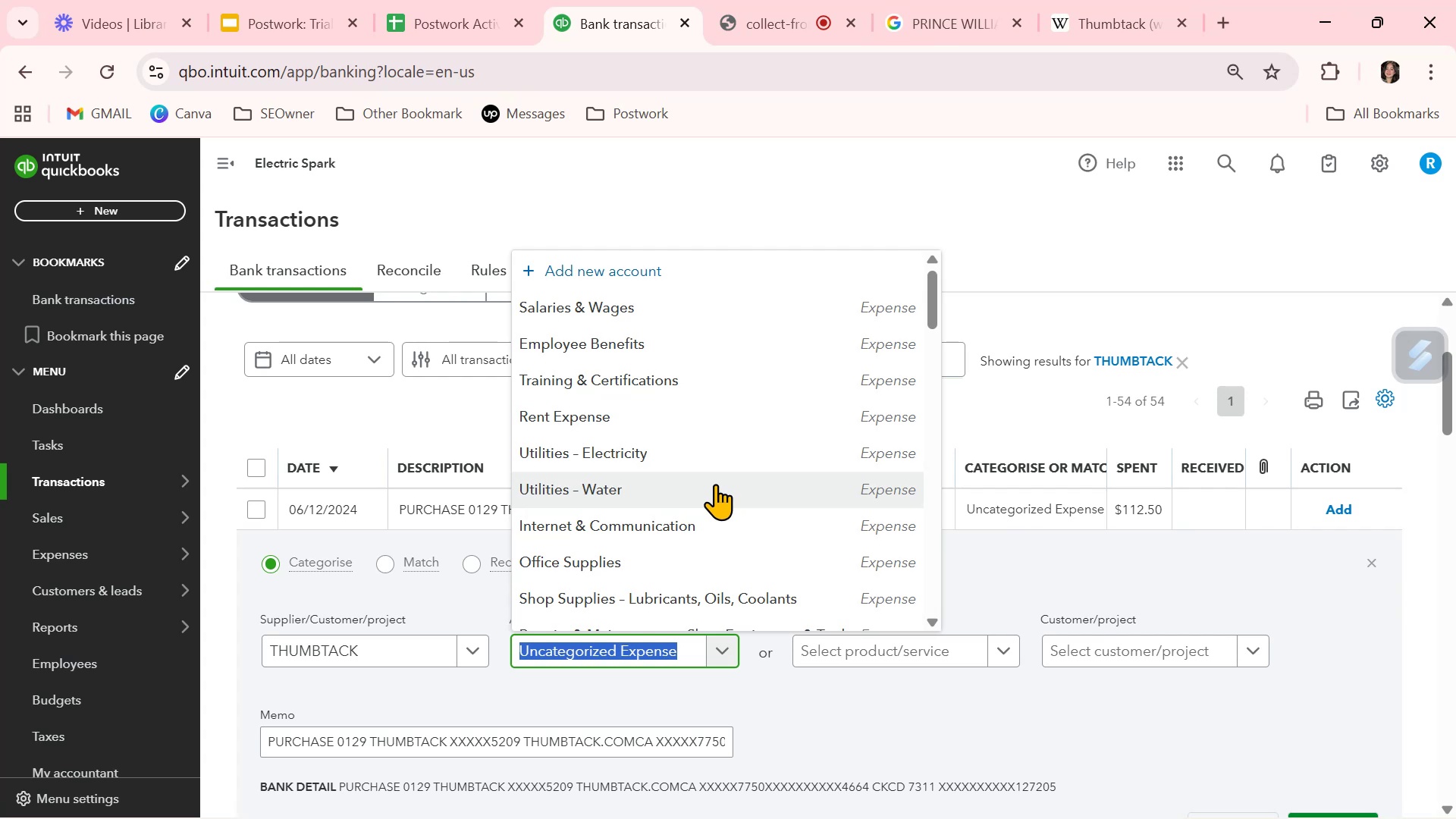 
scroll: coordinate [715, 484], scroll_direction: down, amount: 1.0
 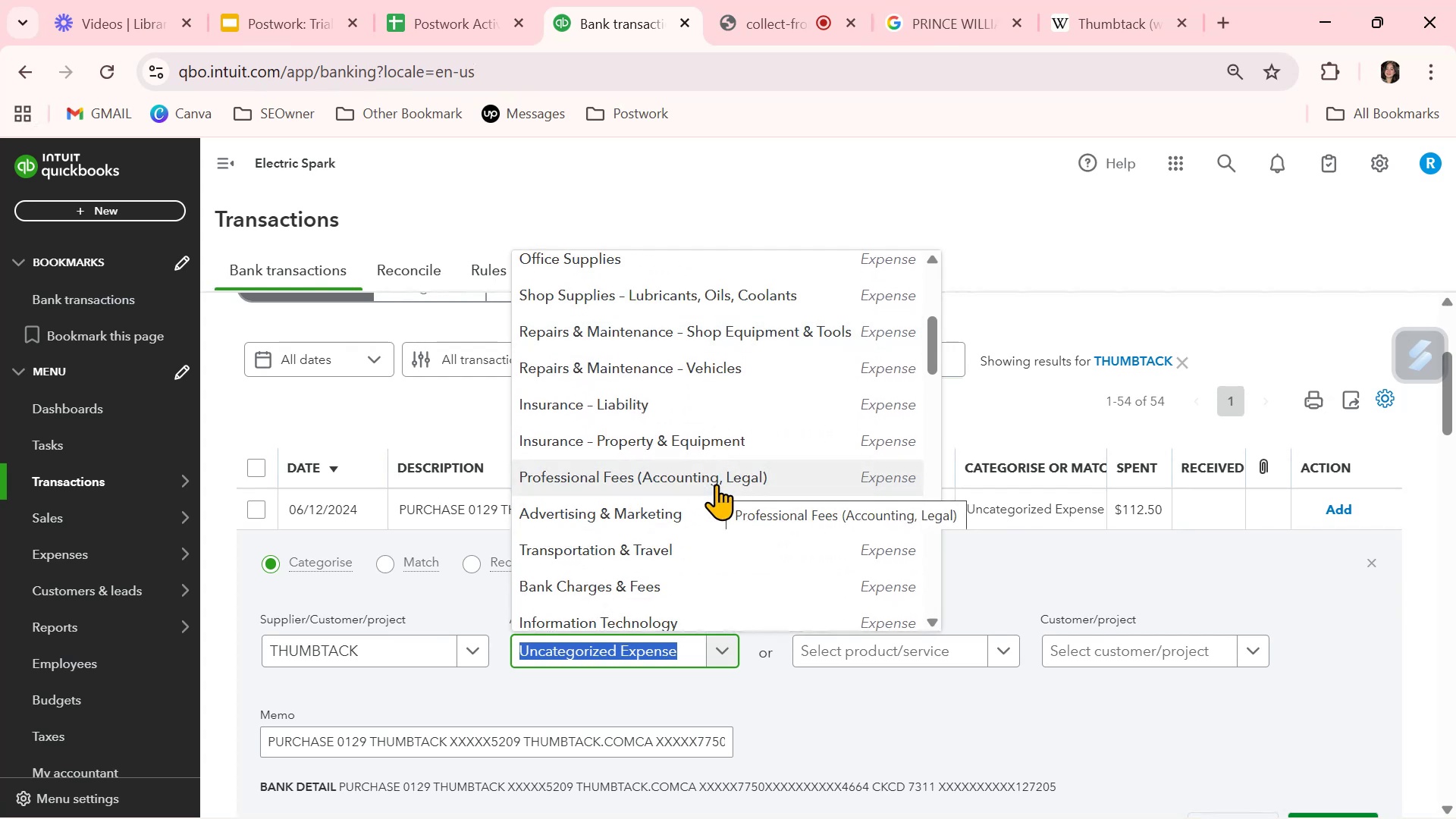 
wait(5.04)
 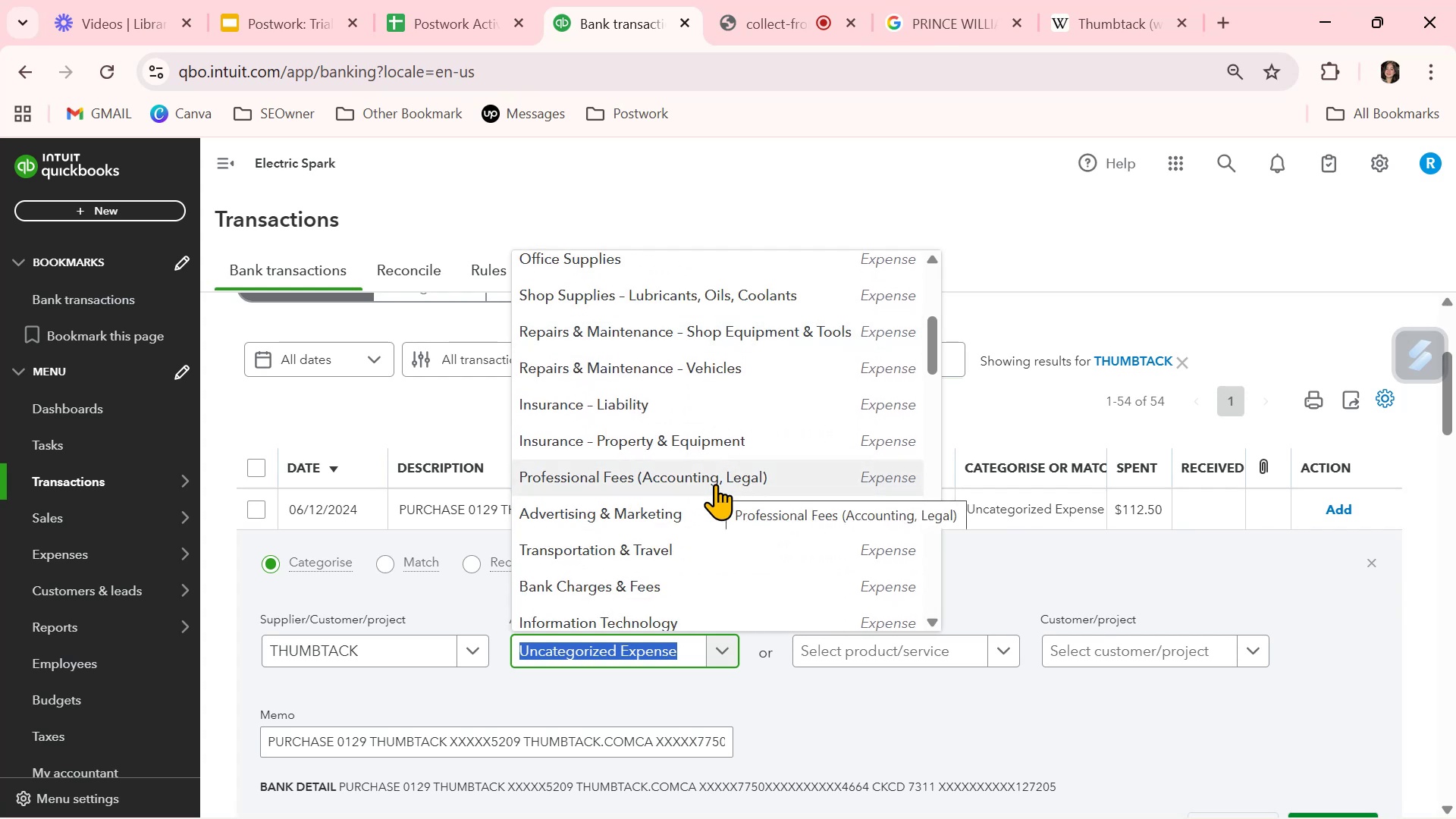 
scroll: coordinate [718, 484], scroll_direction: down, amount: 5.0
 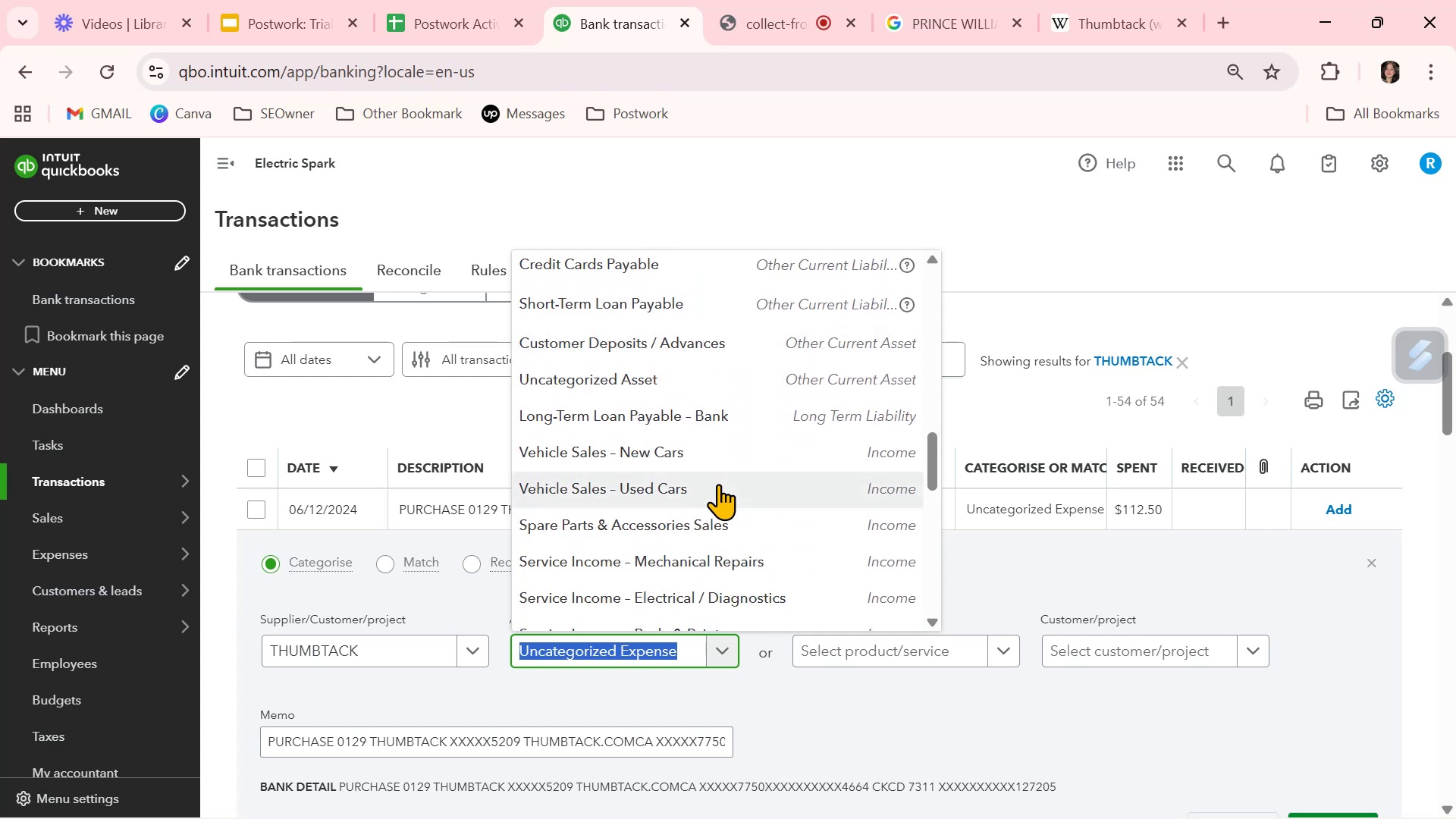 
scroll: coordinate [718, 484], scroll_direction: down, amount: 1.0
 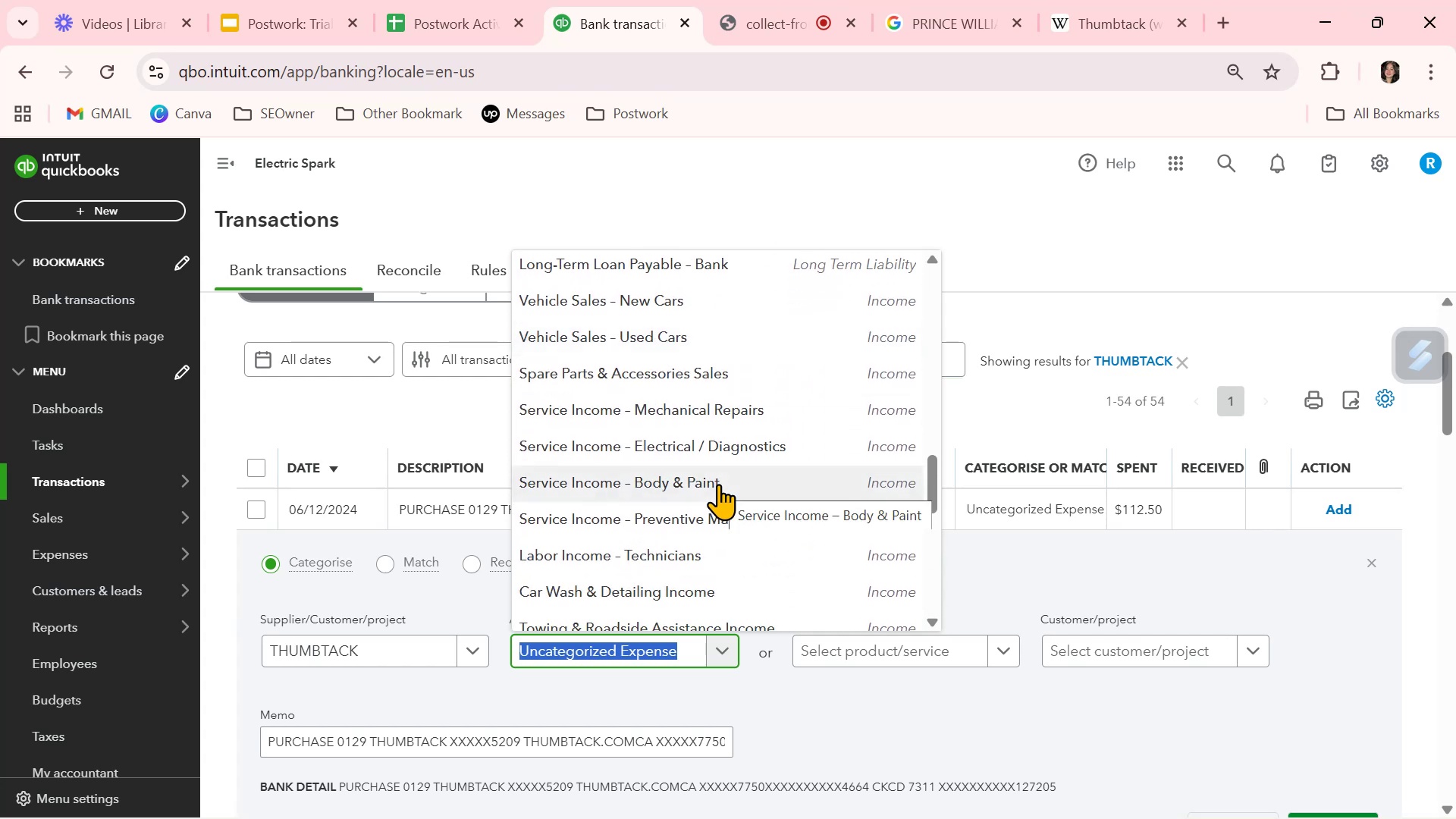 
scroll: coordinate [719, 482], scroll_direction: up, amount: 5.0
 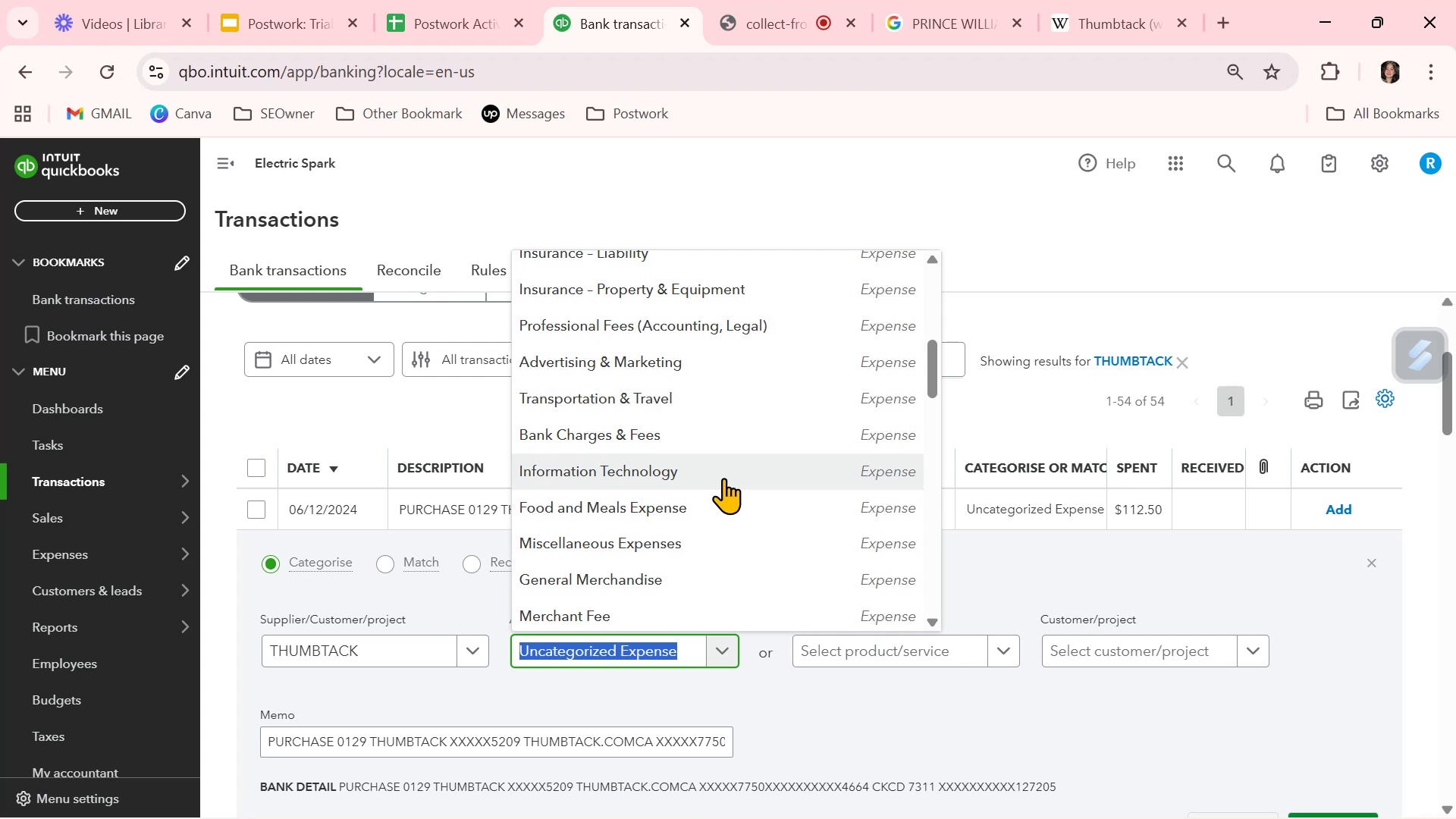 
wait(13.74)
 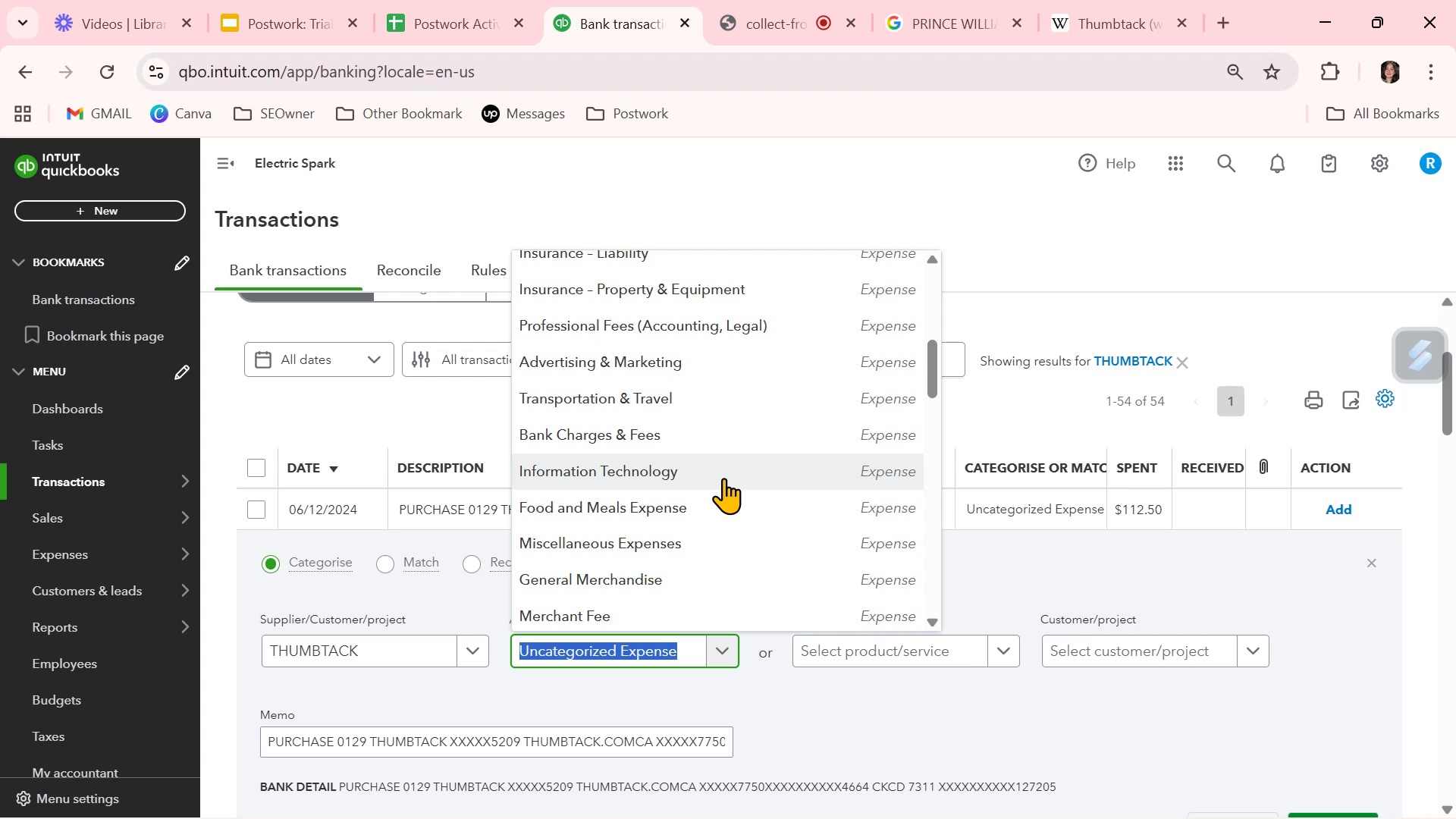 
scroll: coordinate [723, 478], scroll_direction: up, amount: 8.0
 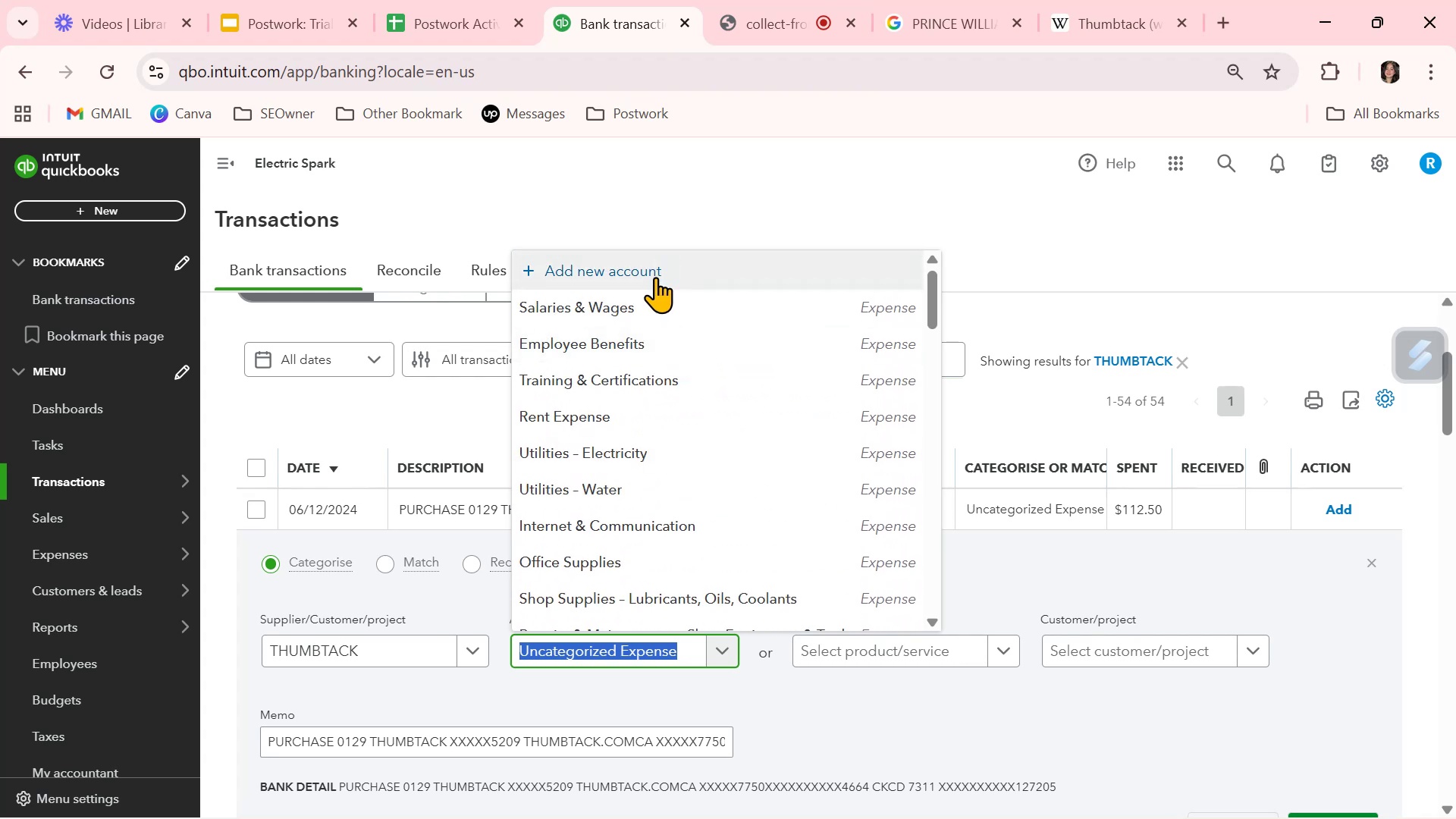 
left_click([657, 268])
 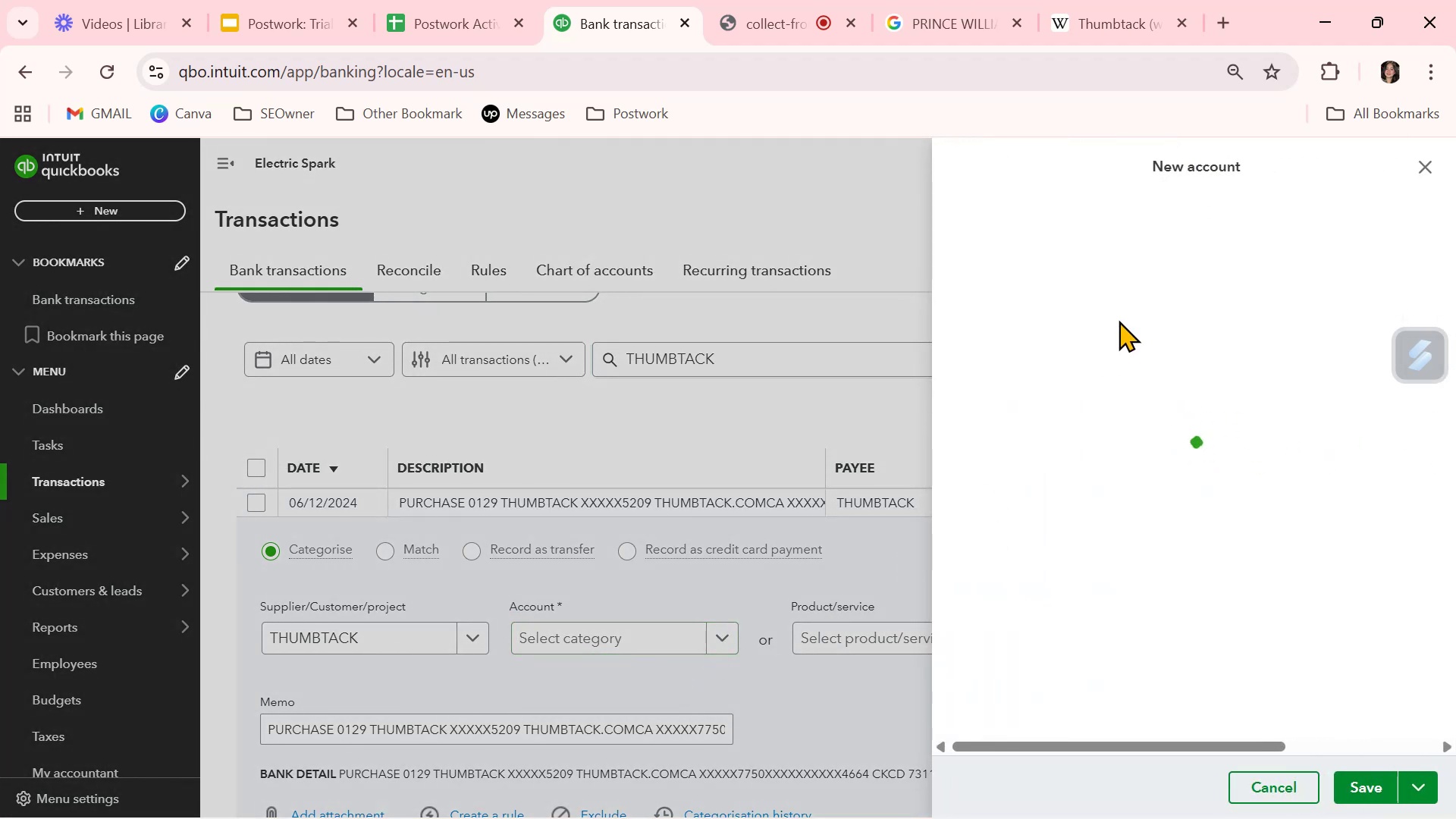 
left_click([1073, 239])
 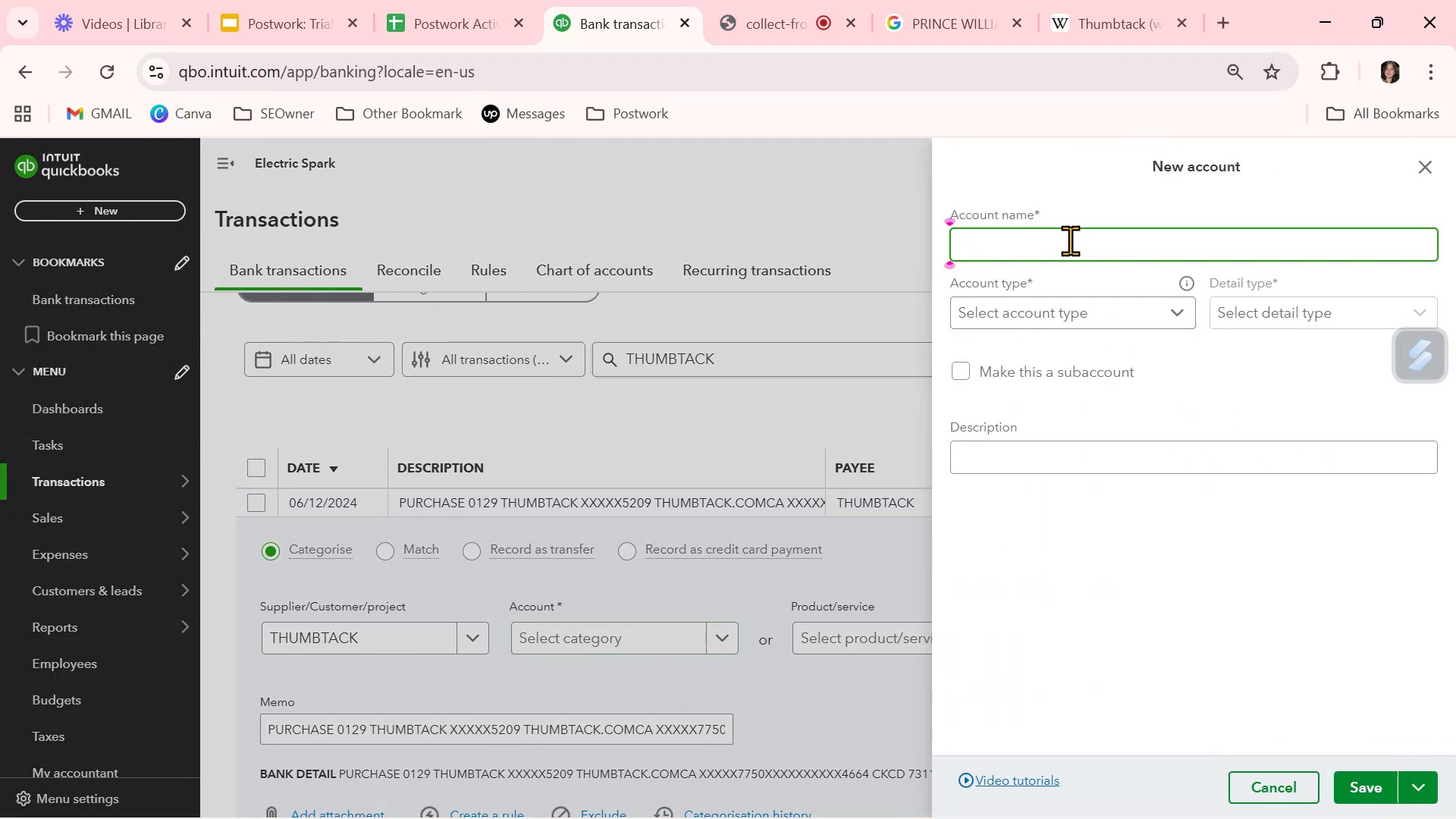 
type(Online )
 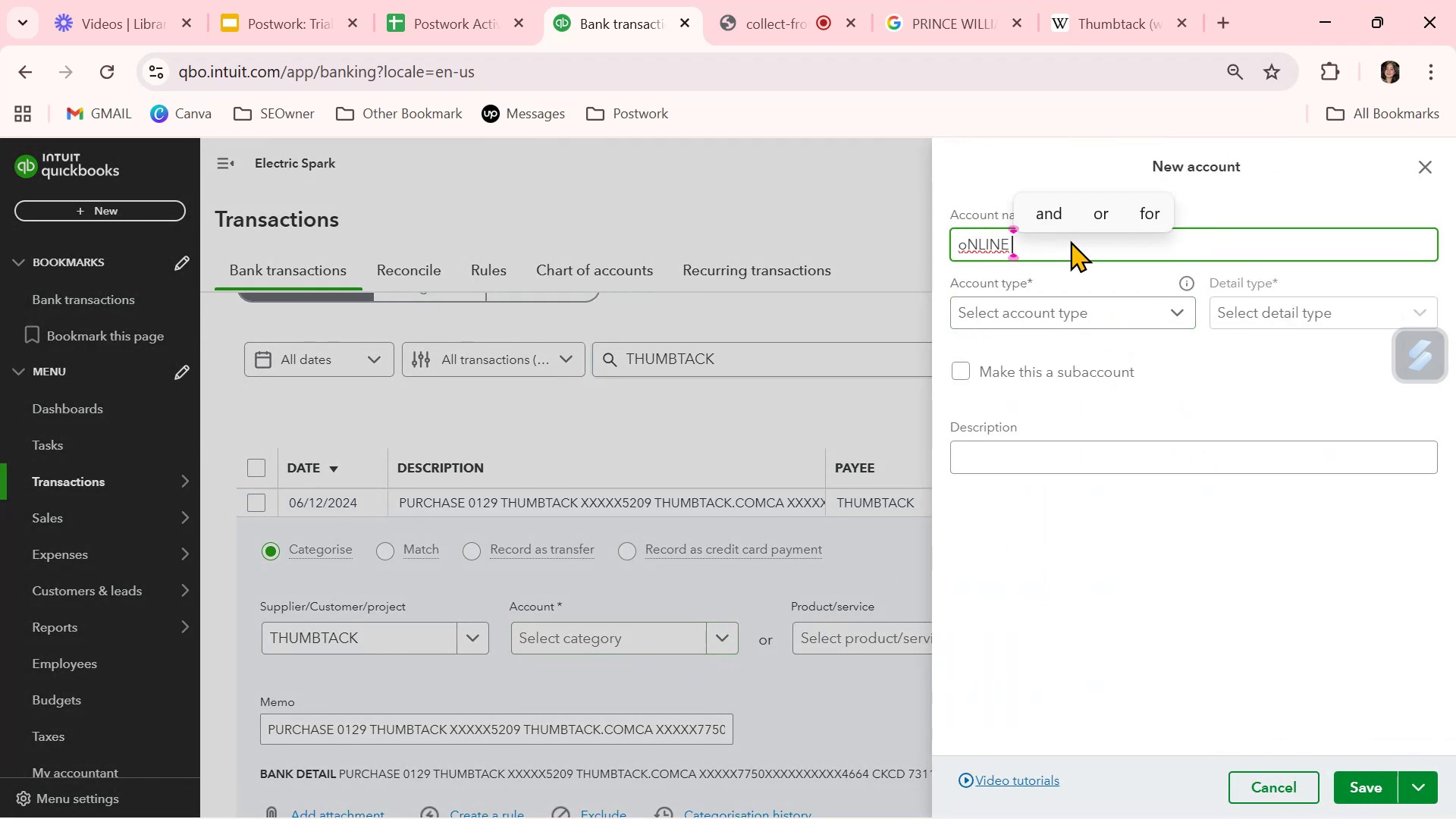 
hold_key(key=Backspace, duration=0.86)
 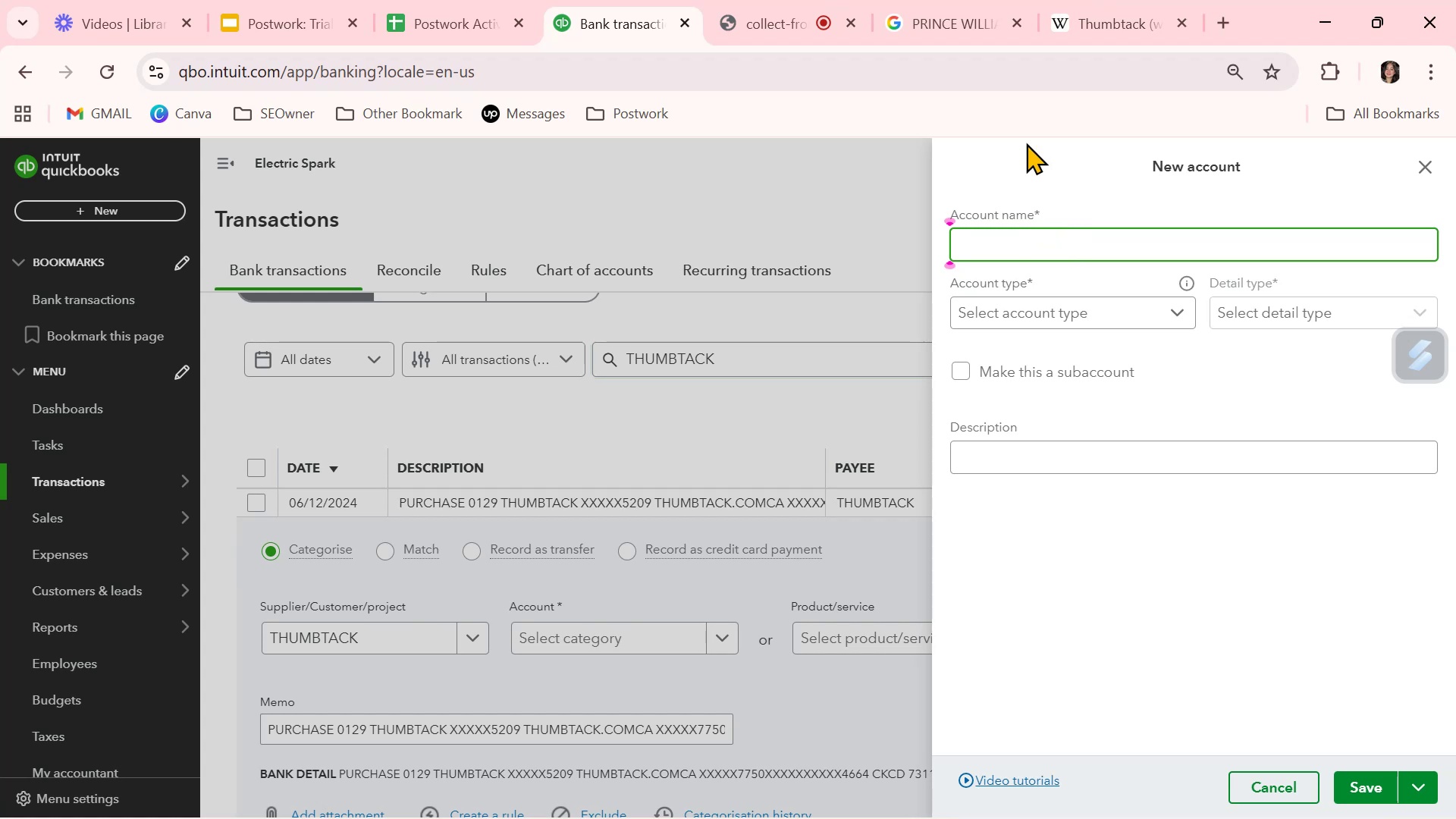 
wait(5.7)
 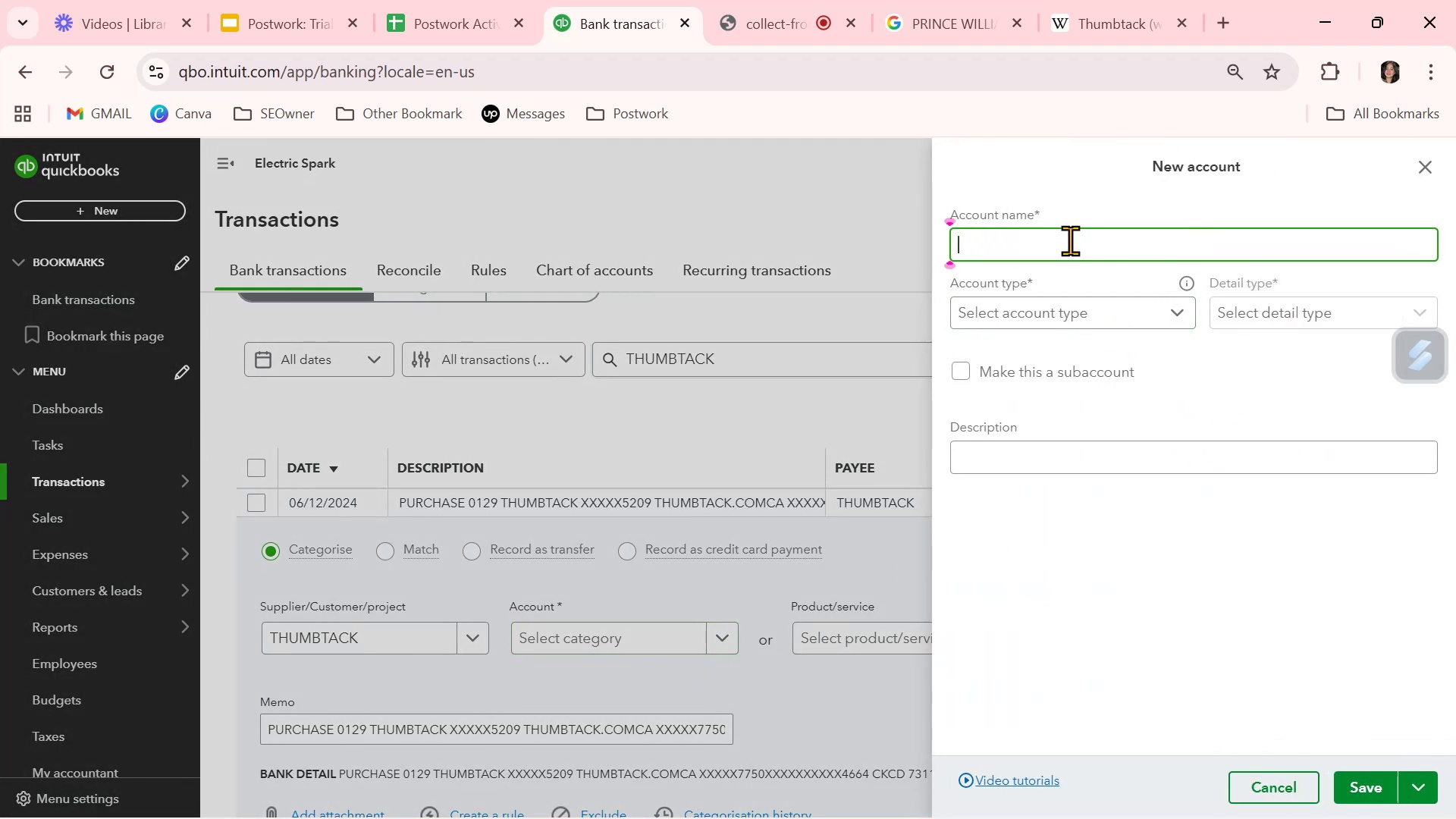 
left_click([938, 19])
 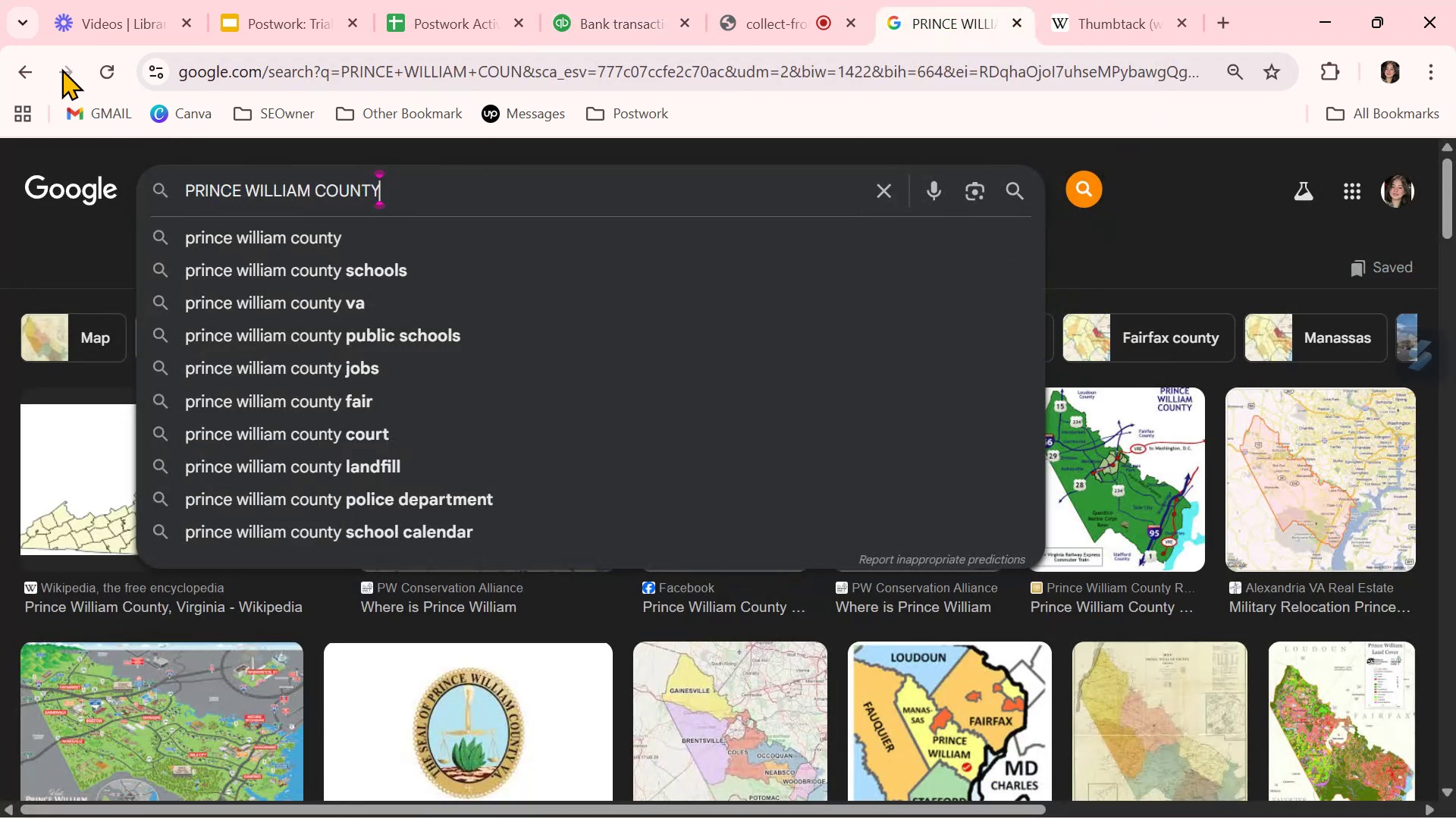 
left_click([24, 77])
 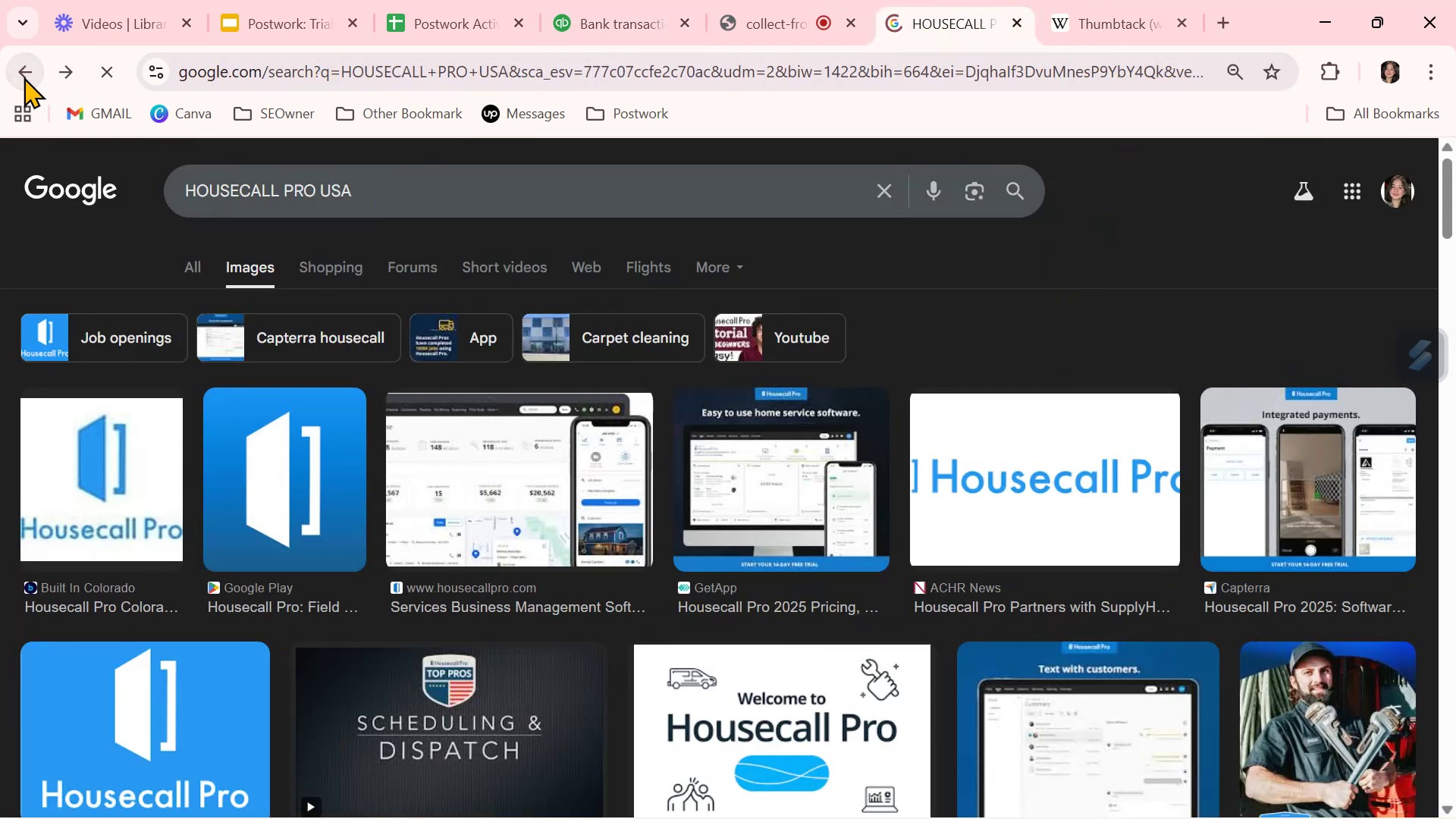 
left_click([24, 77])
 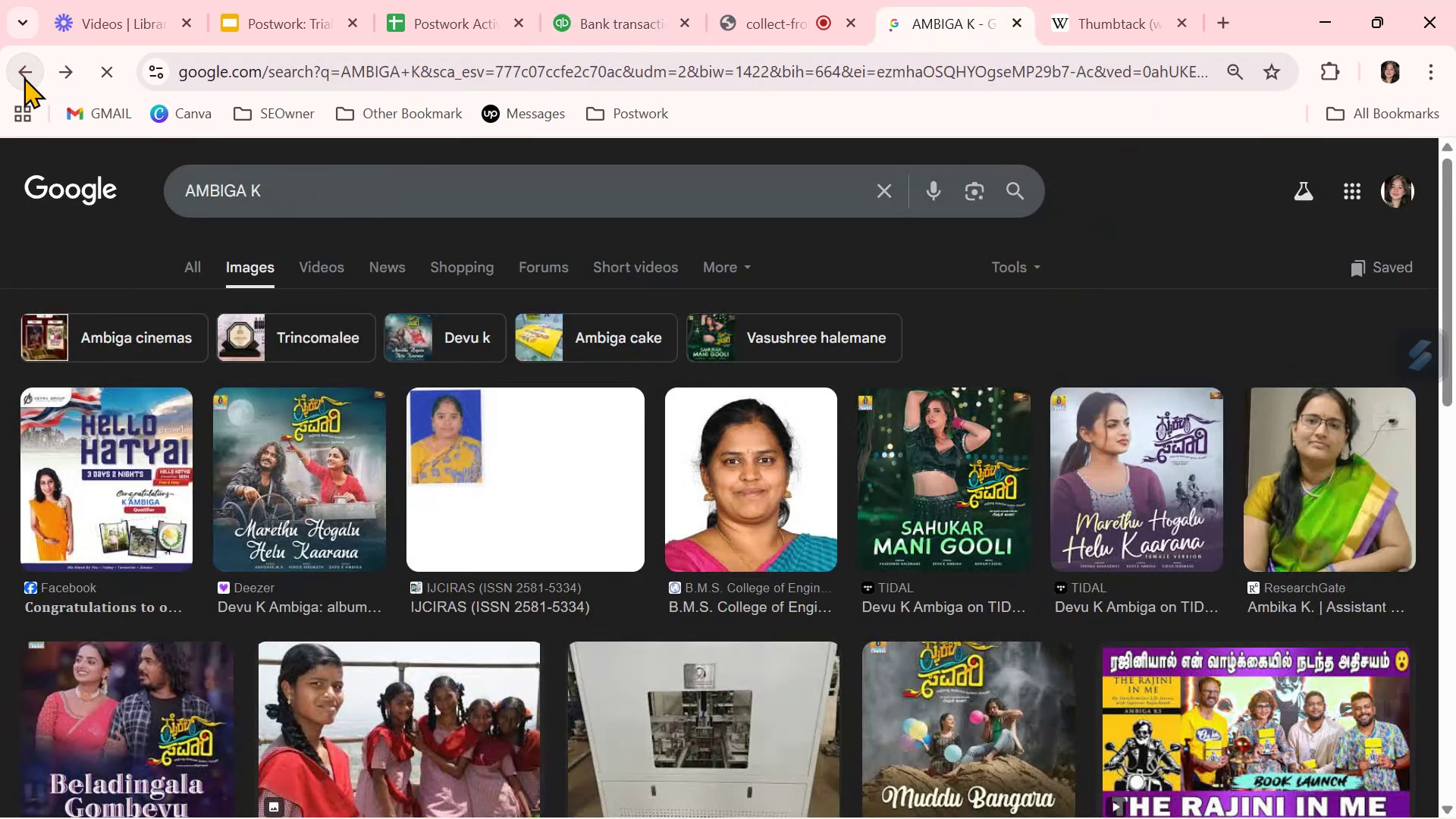 
left_click([24, 77])
 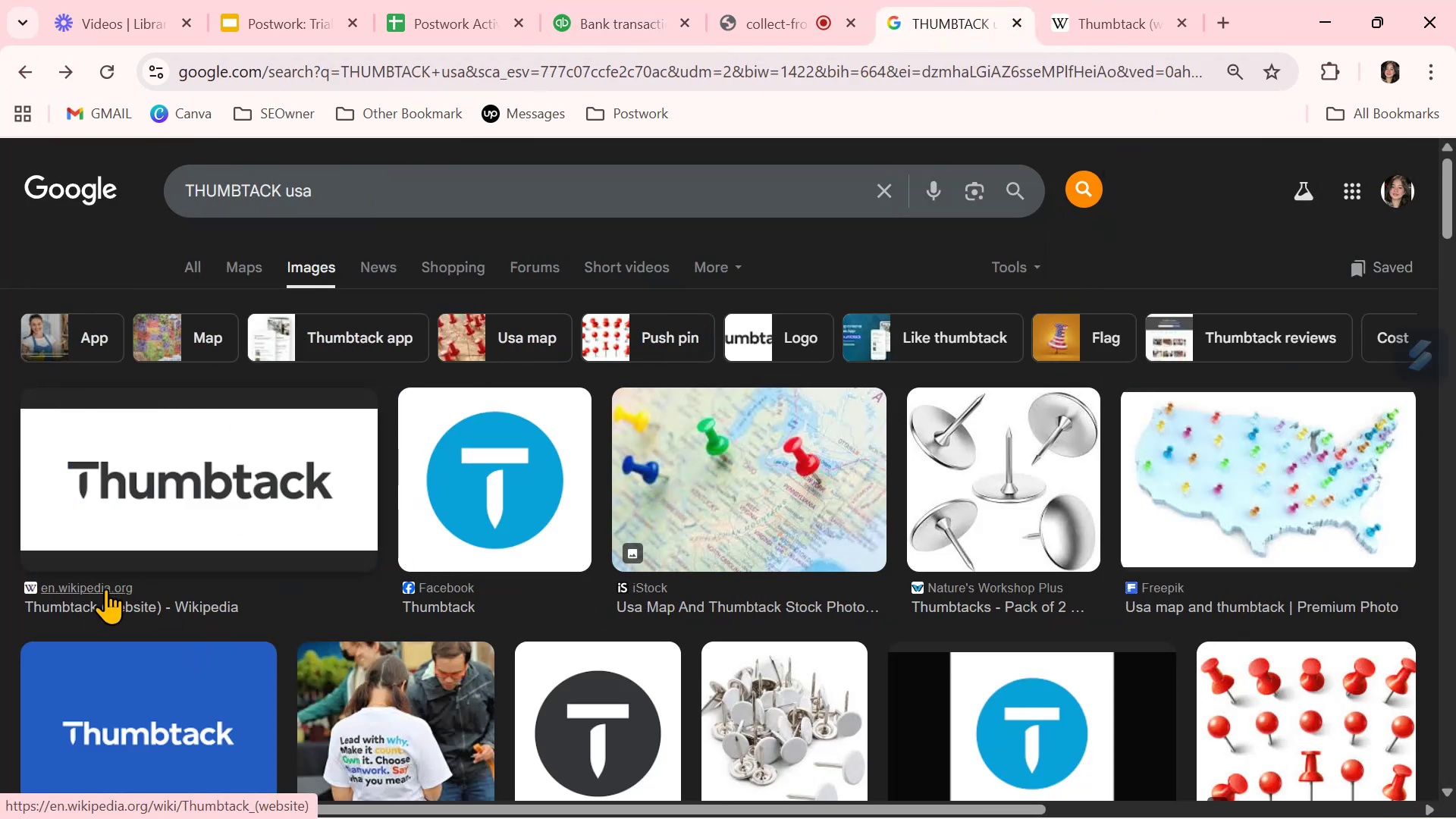 
left_click([105, 588])
 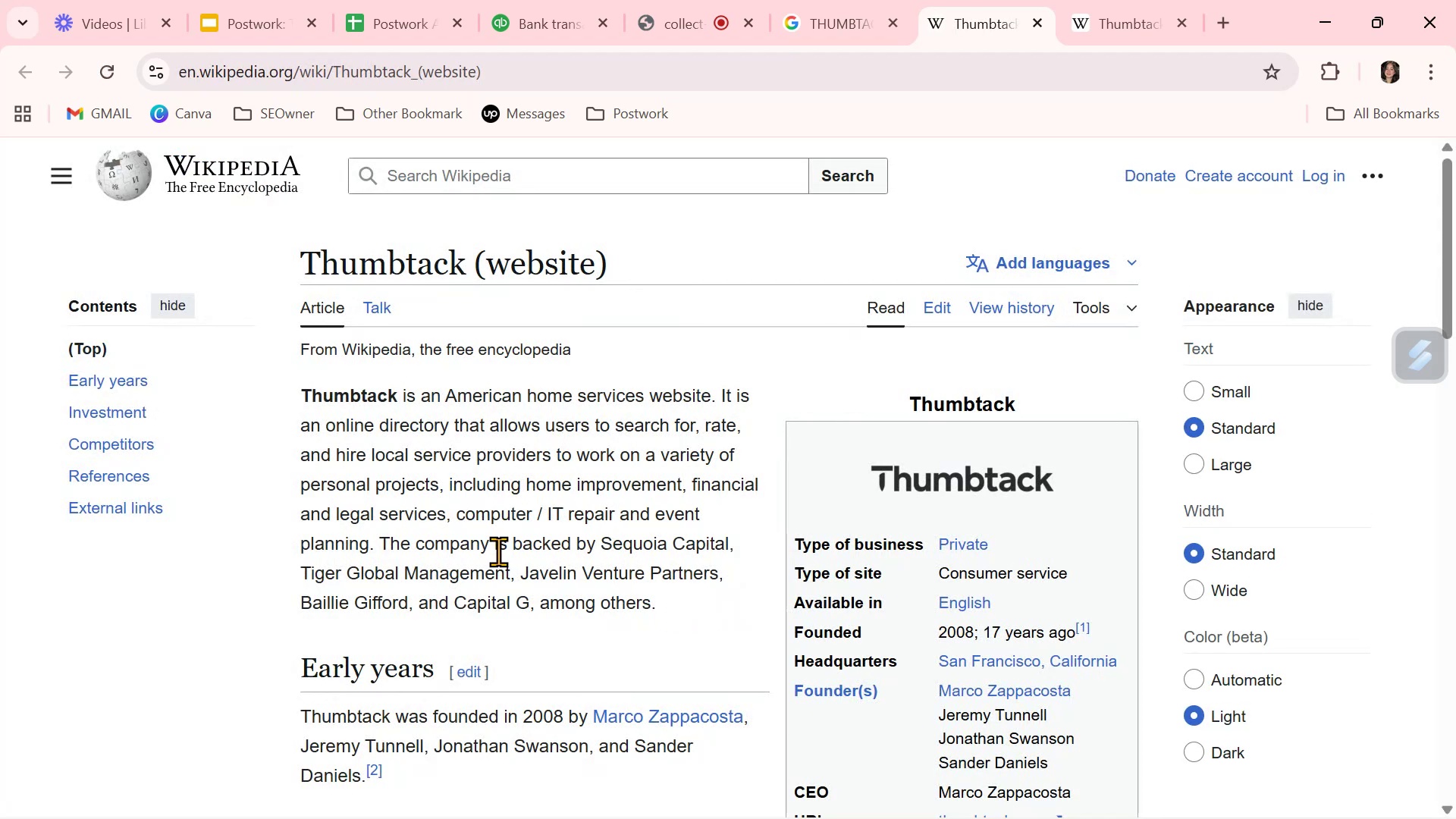 
wait(8.61)
 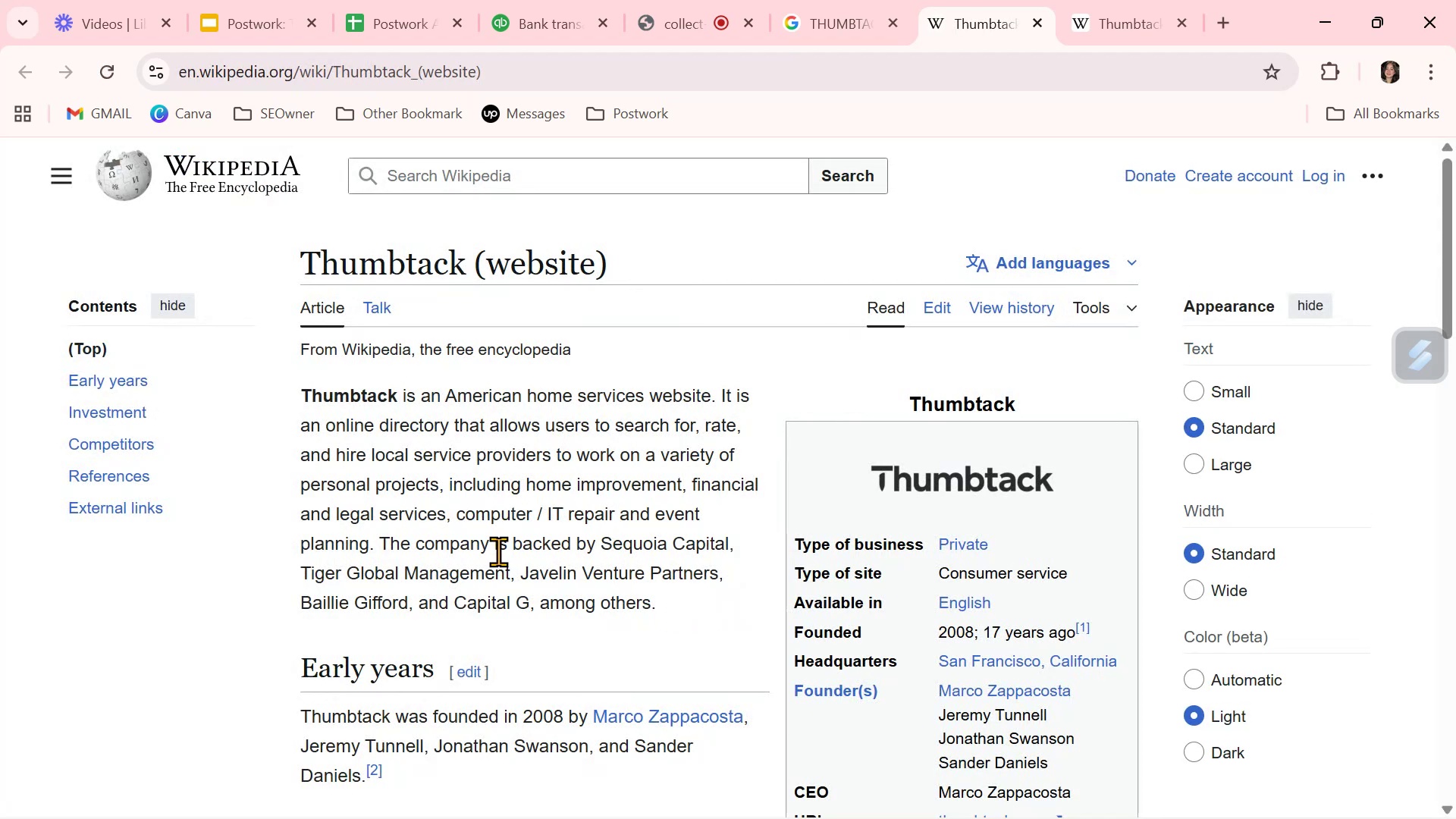 
scroll: coordinate [507, 534], scroll_direction: down, amount: 2.0
 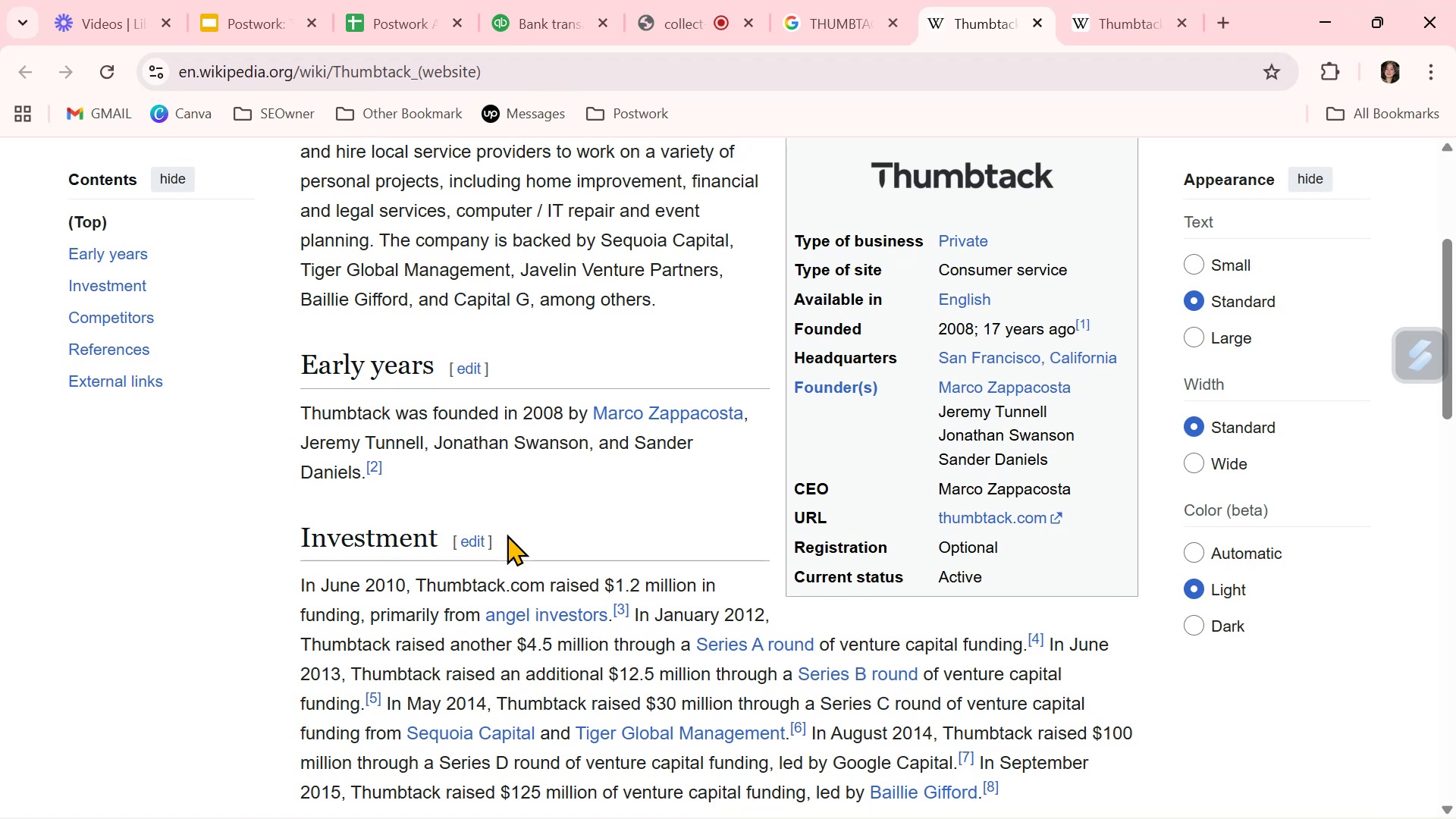 
wait(9.87)
 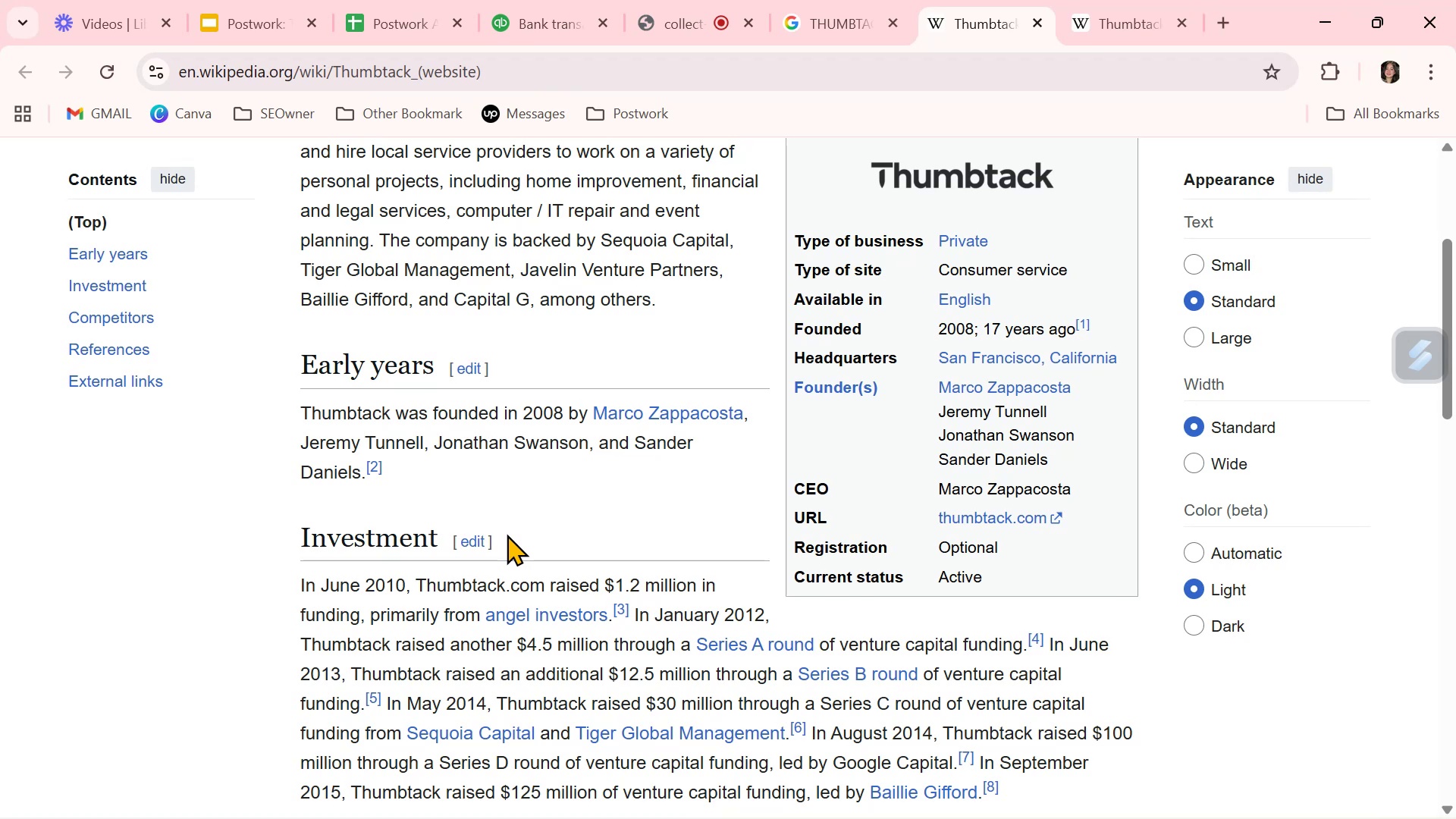 
mouse_move([1101, 22])
 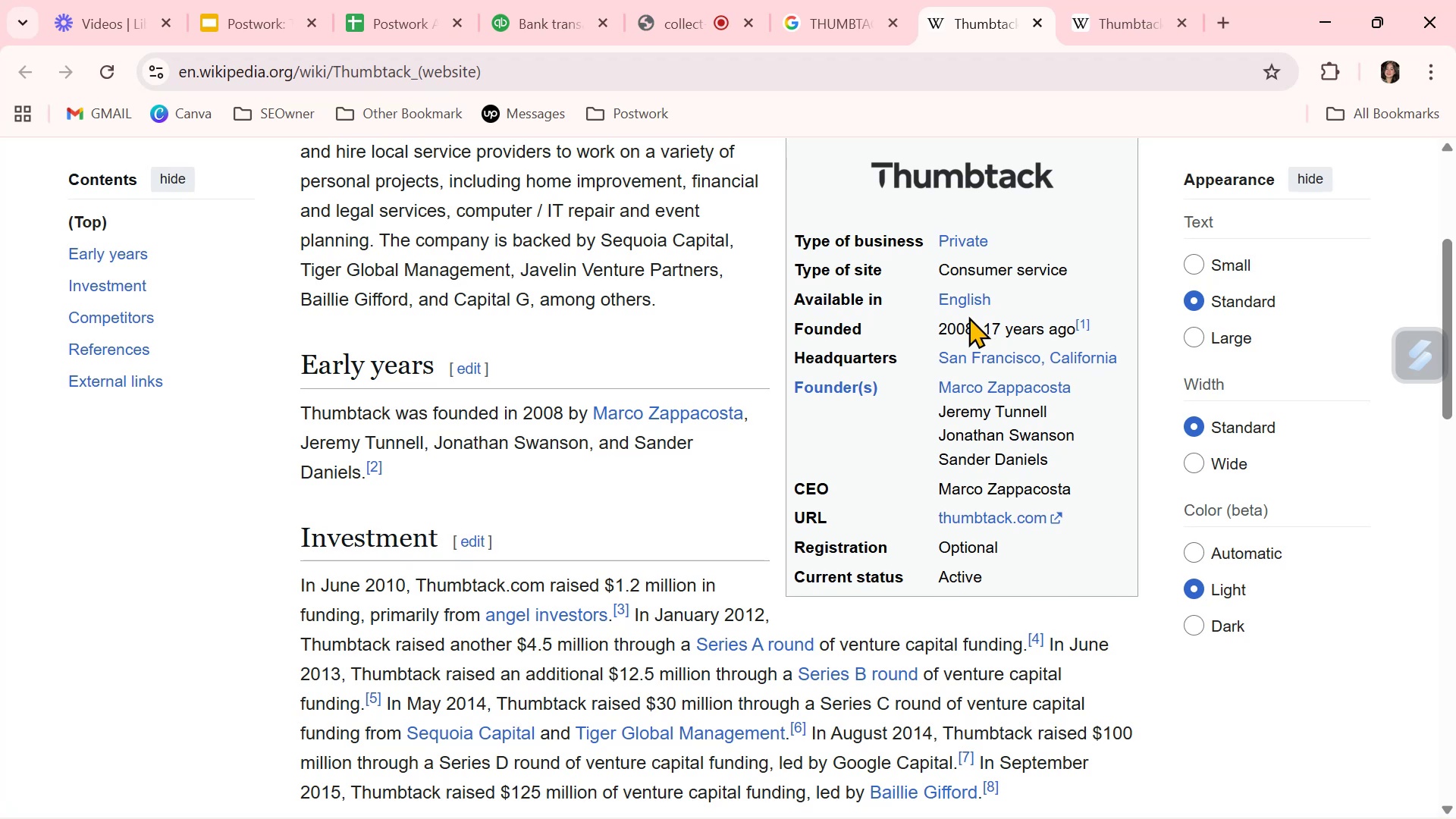 
scroll: coordinate [711, 601], scroll_direction: down, amount: 4.0
 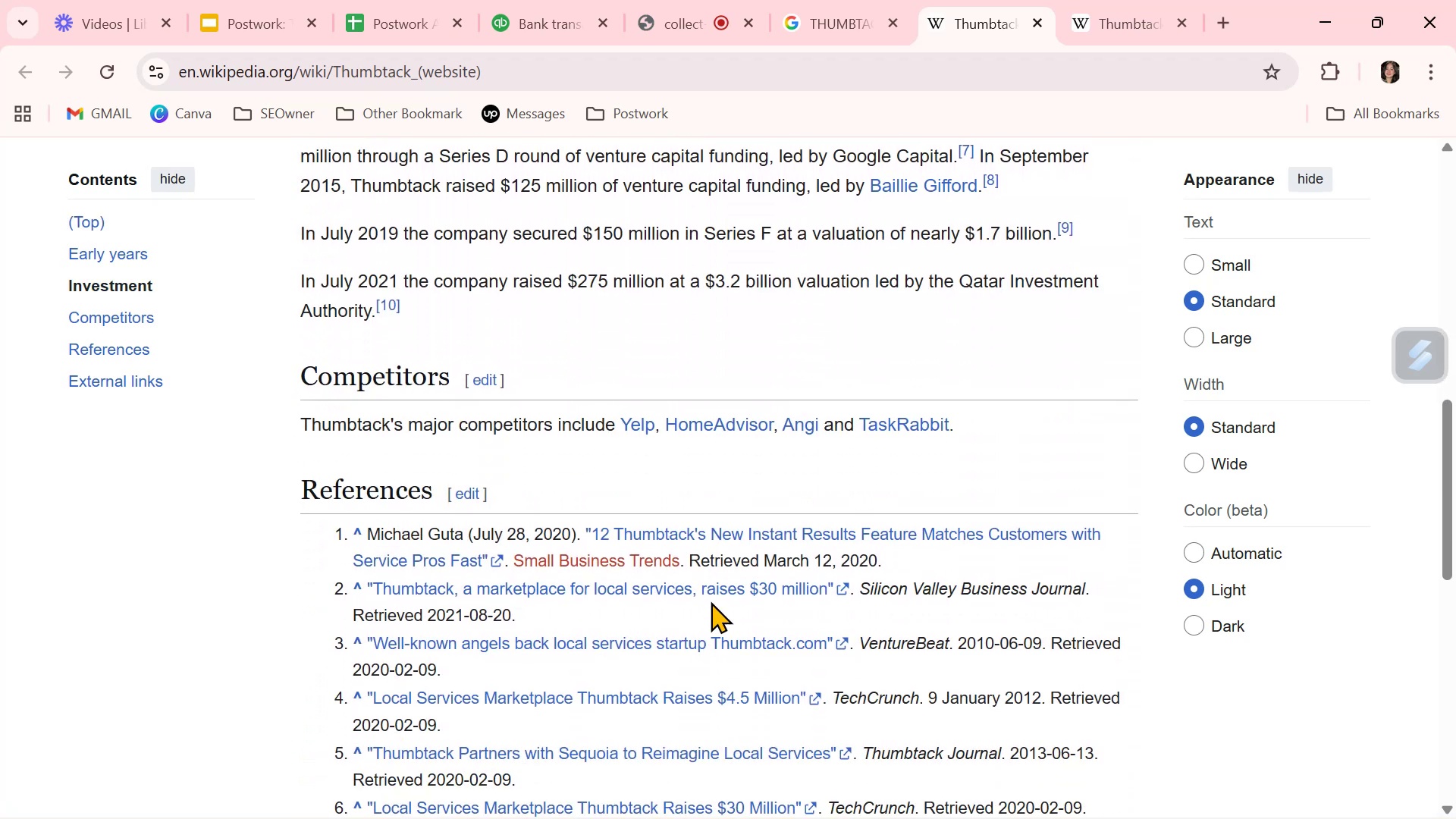 
scroll: coordinate [711, 601], scroll_direction: up, amount: 5.0
 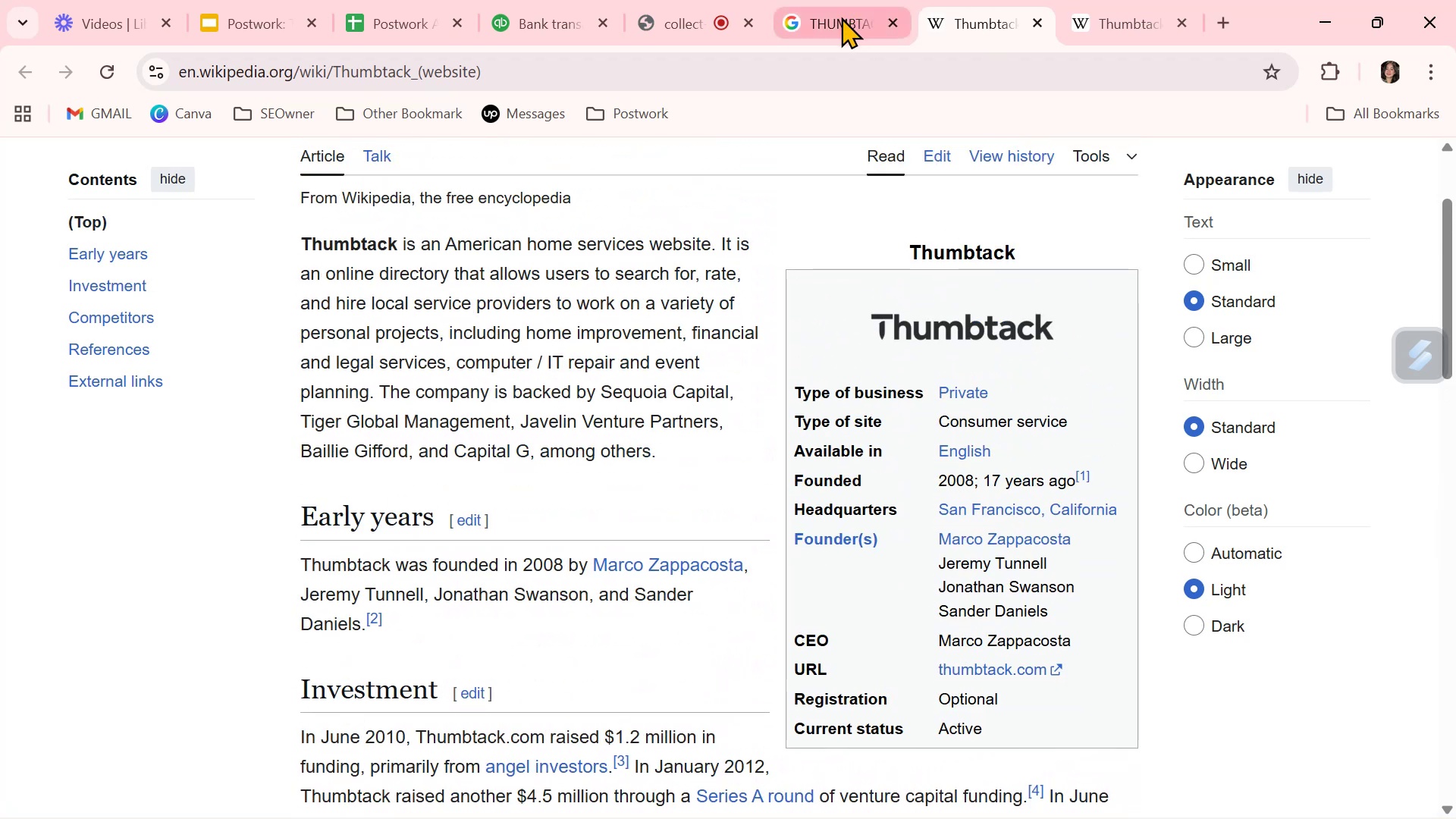 
left_click([841, 17])
 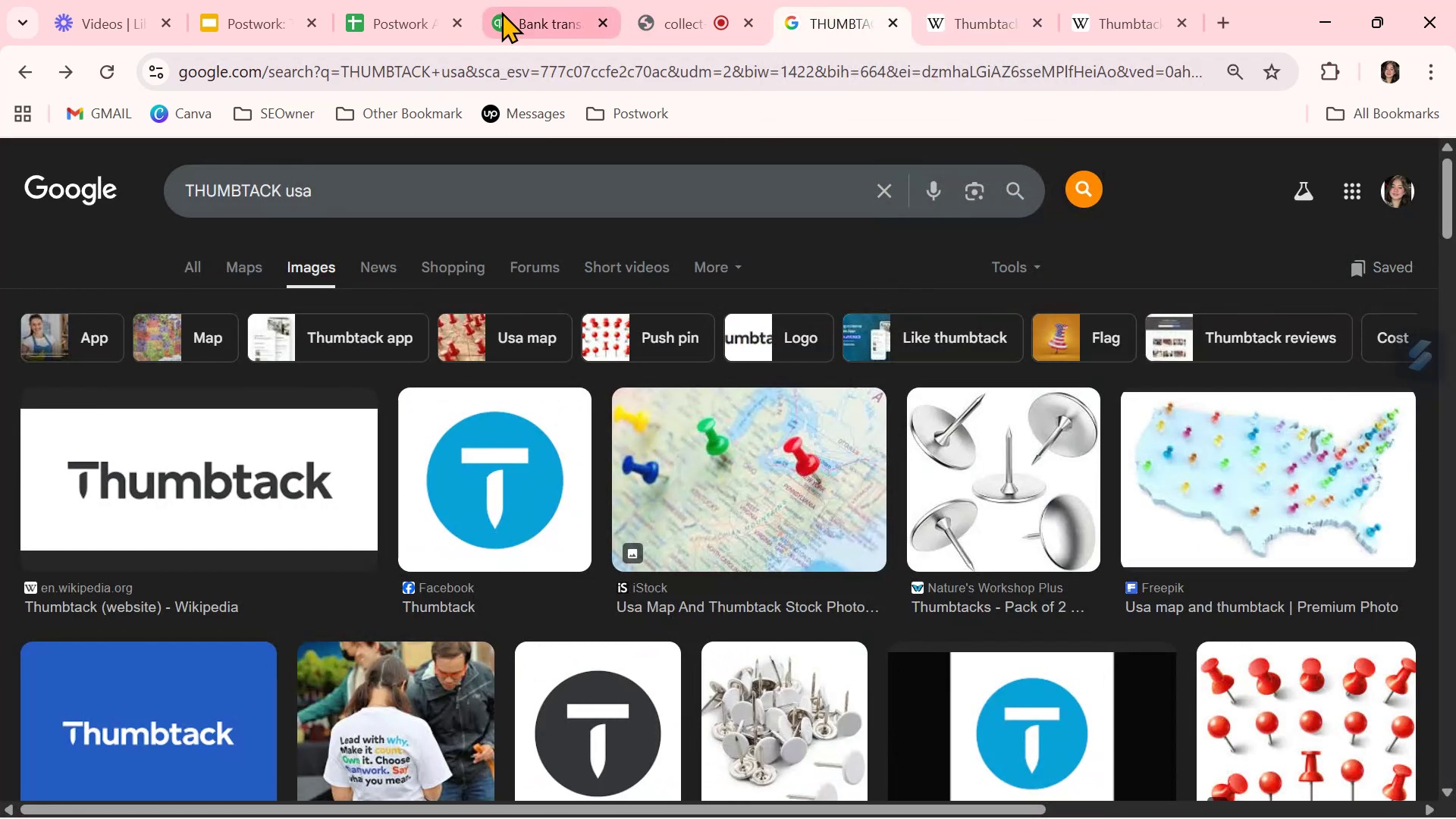 
left_click([516, 12])
 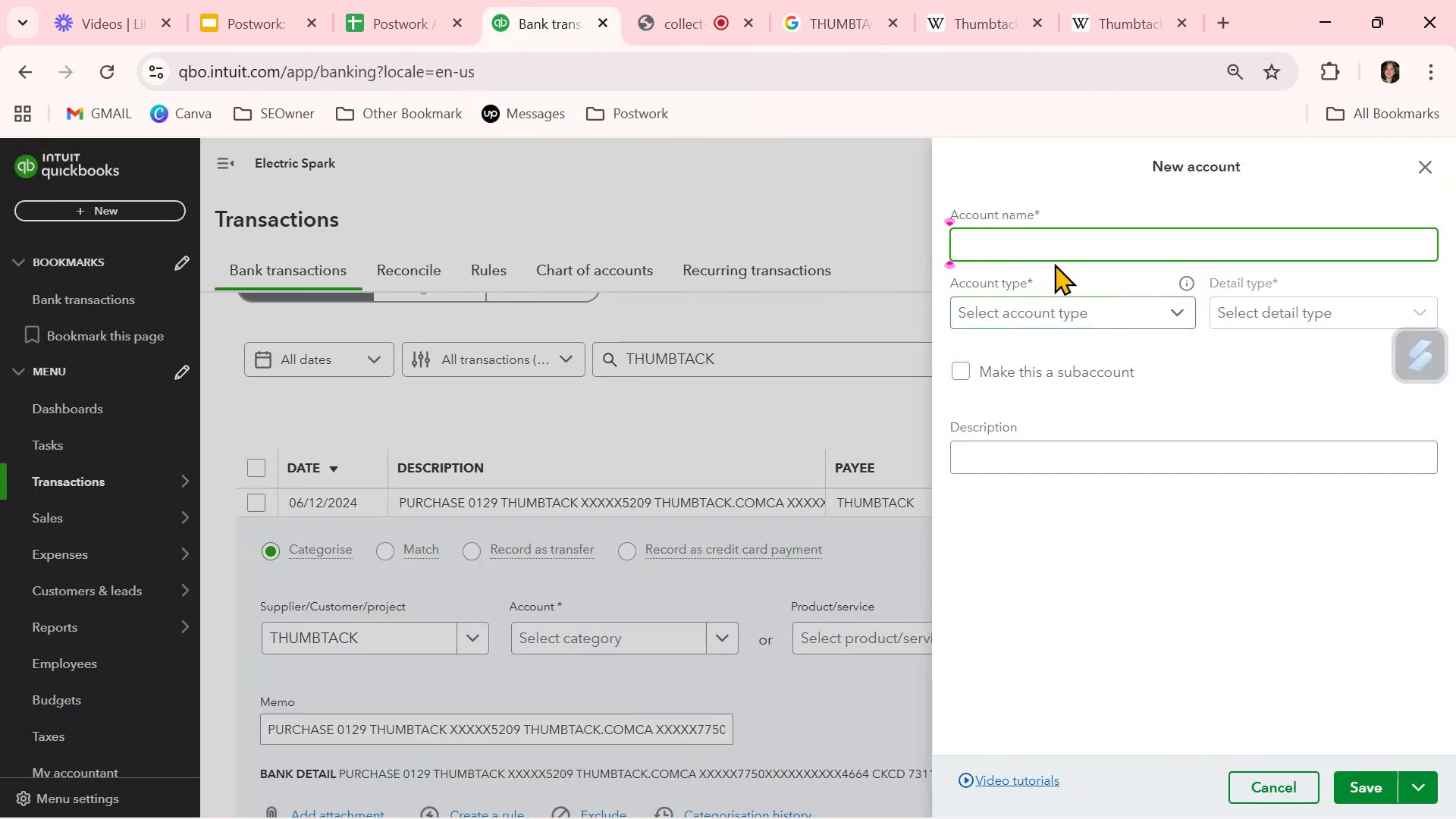 
left_click([1044, 242])
 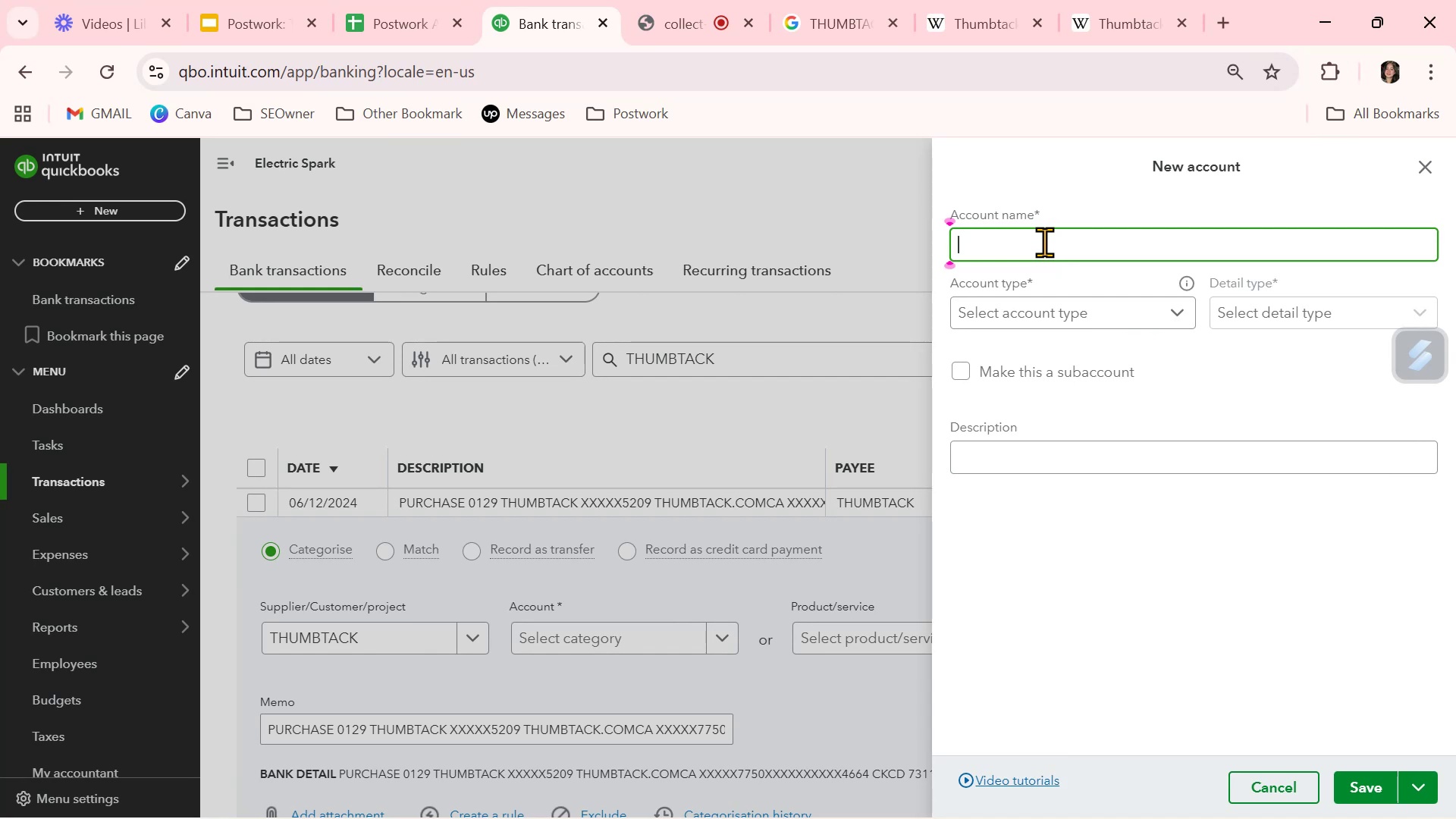 
type(Consumer Service Fee)
key(Backspace)
key(Backspace)
key(Backspace)
type(Expes)
key(Backspace)
type(nse)
 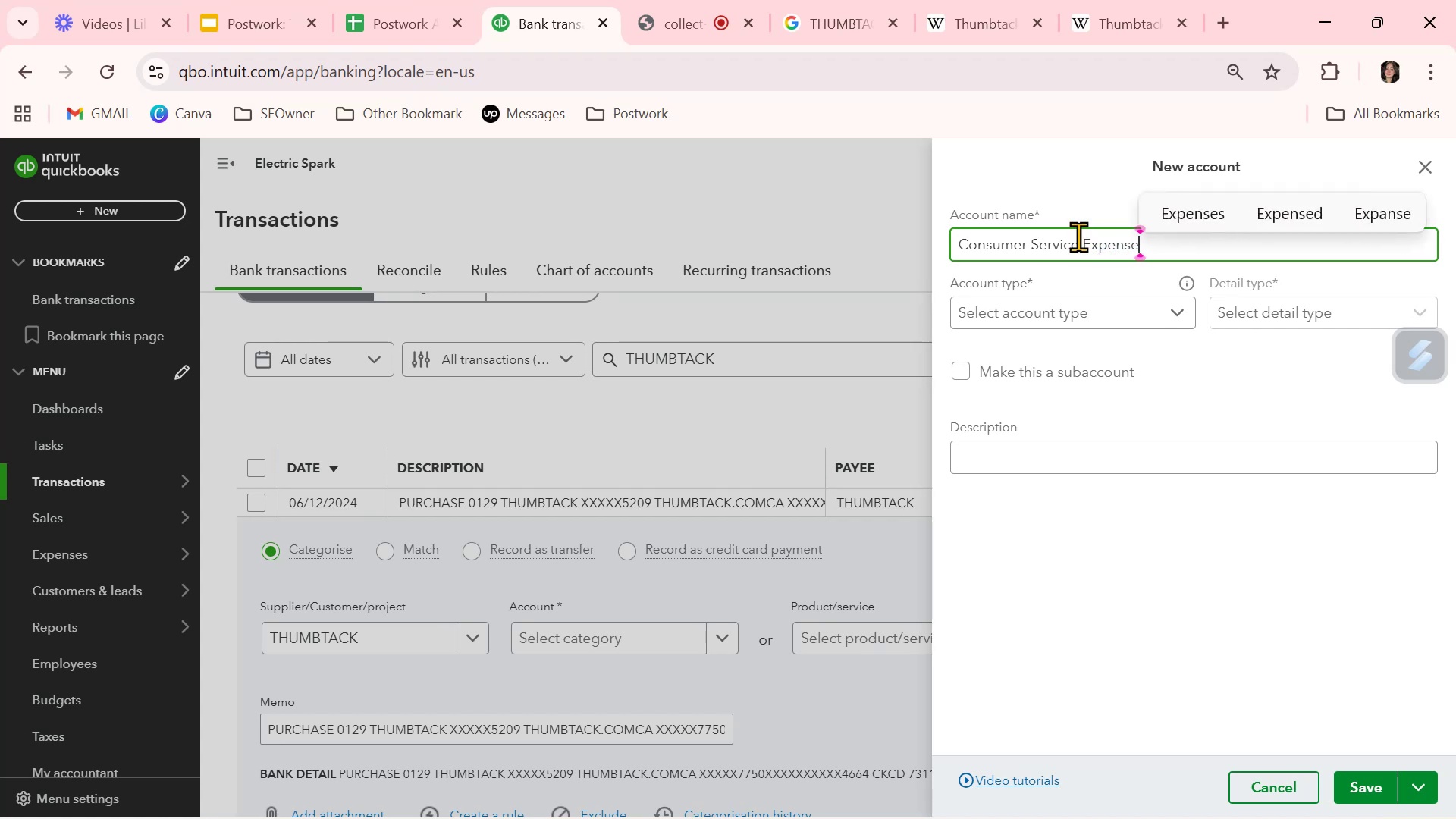 
wait(5.83)
 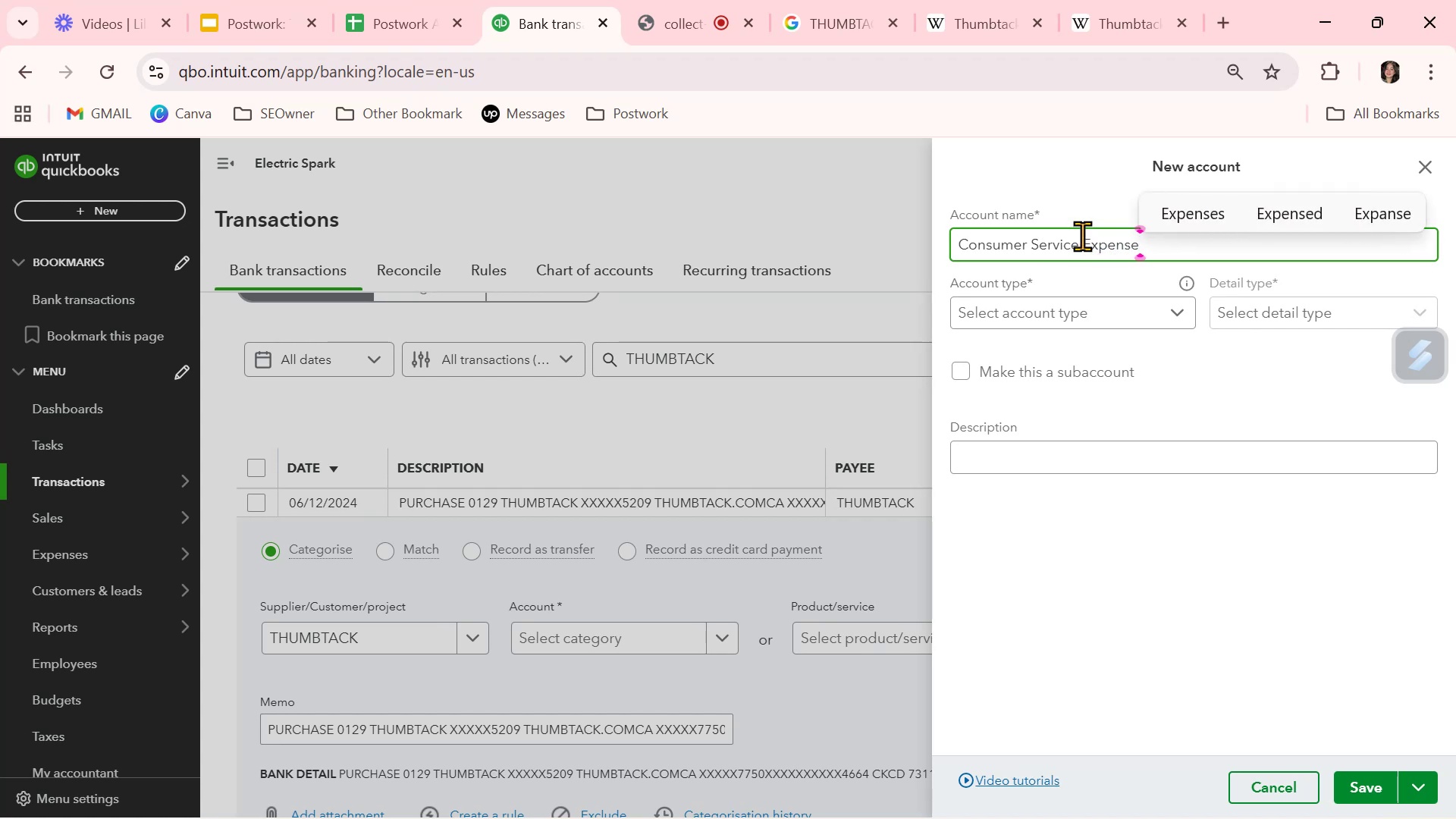 
left_click([1034, 245])
 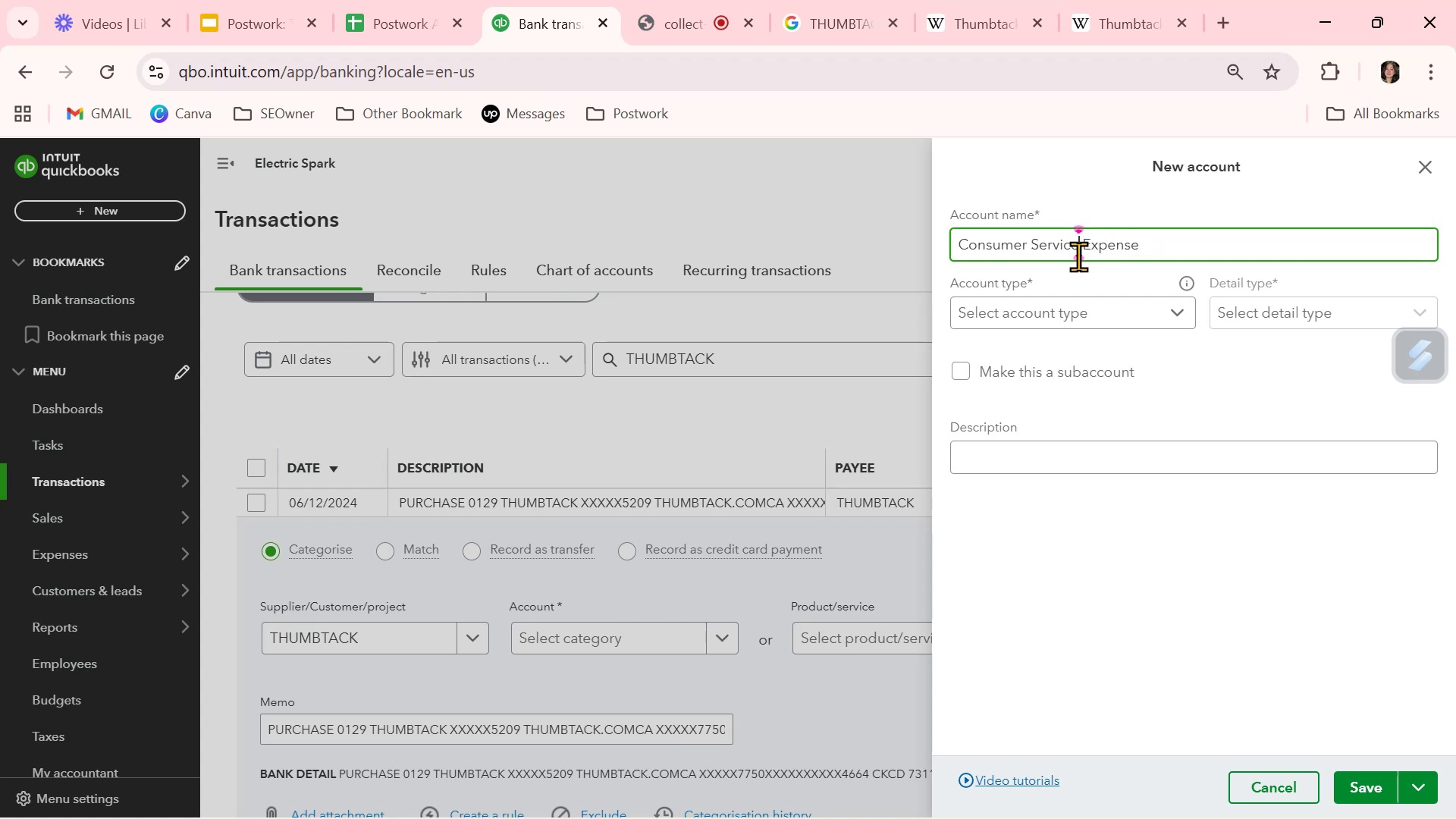 
key(S)
 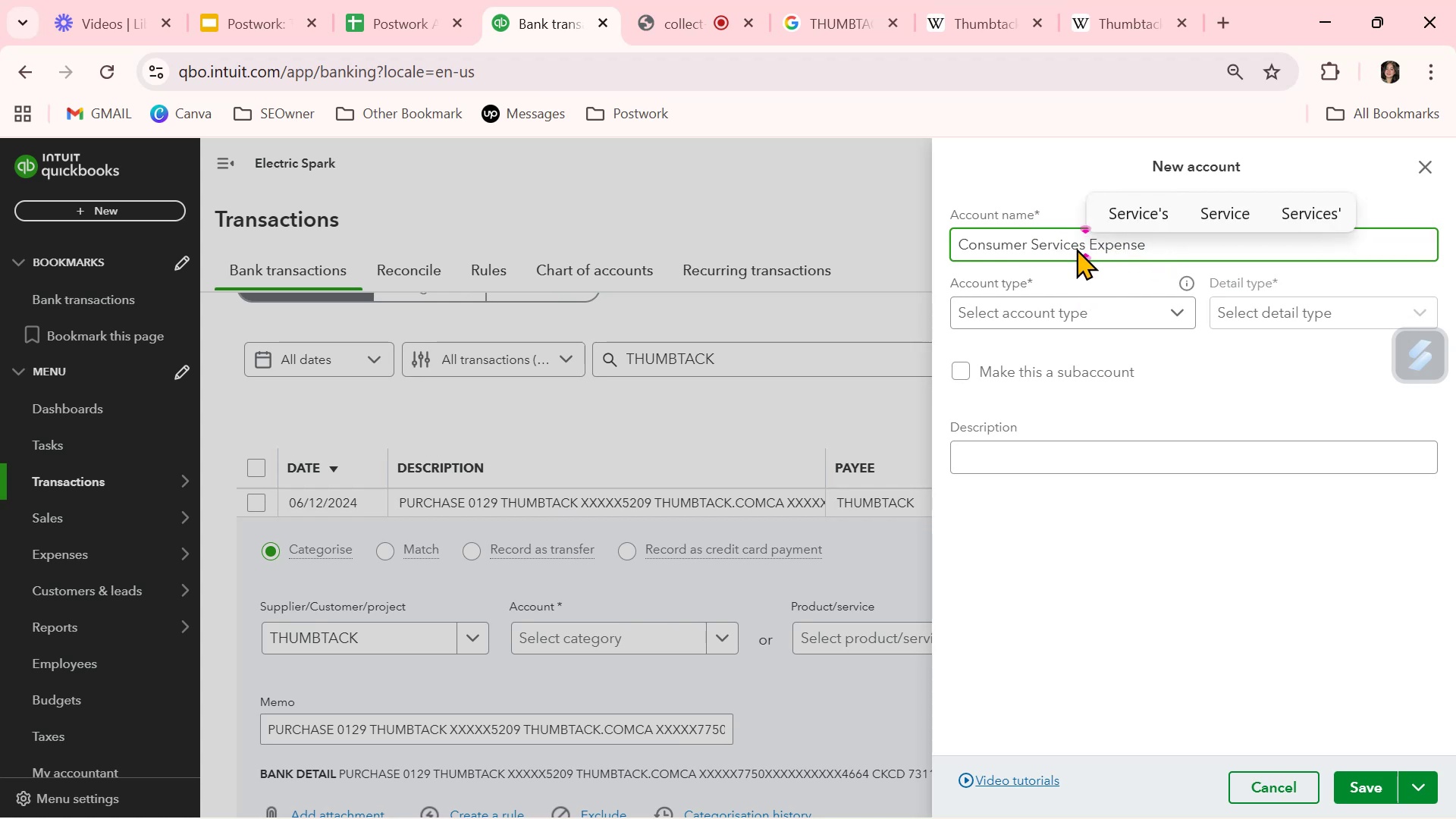 
left_click([1053, 234])
 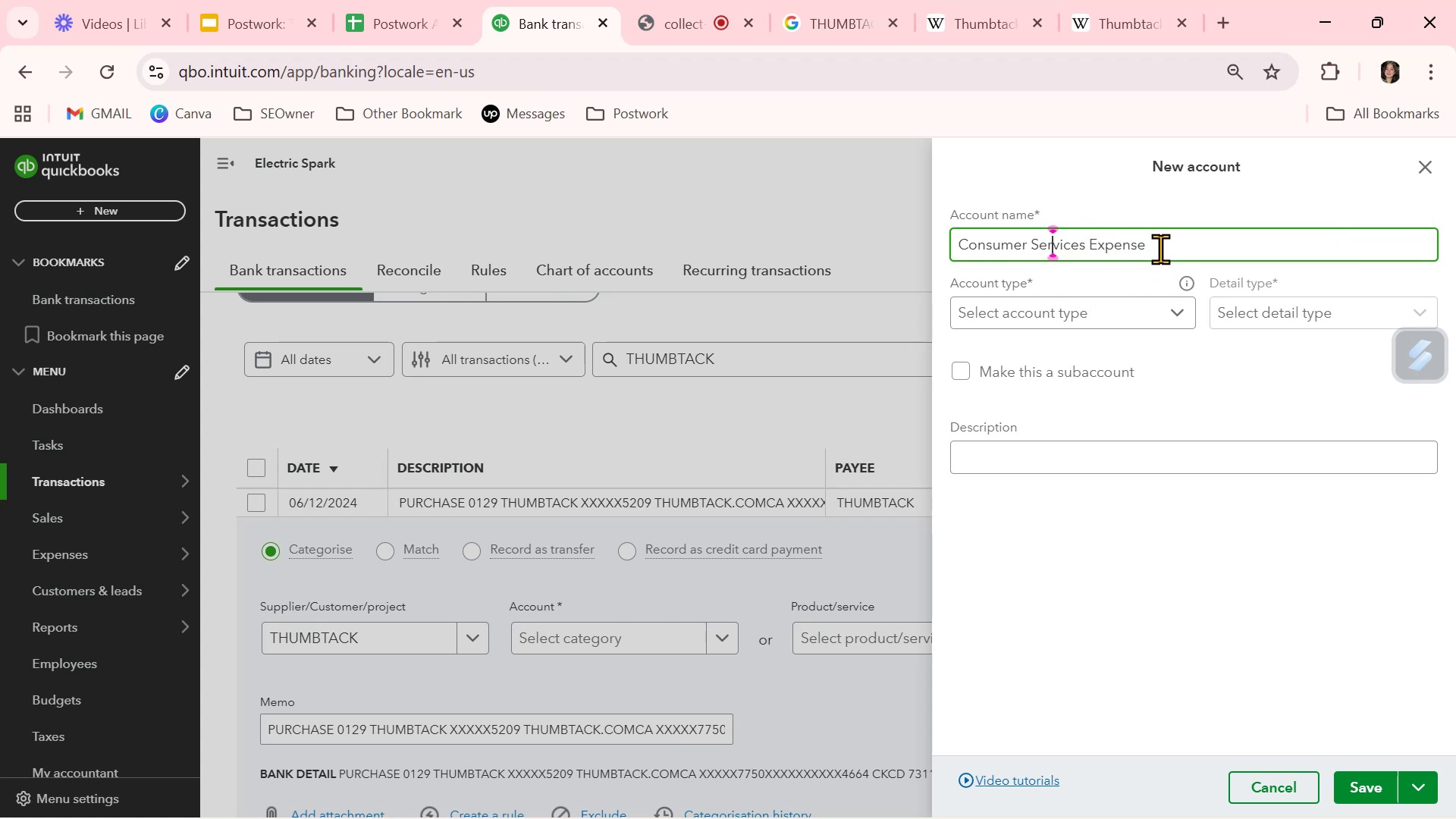 
left_click_drag(start_coordinate=[1163, 247], to_coordinate=[1090, 242])
 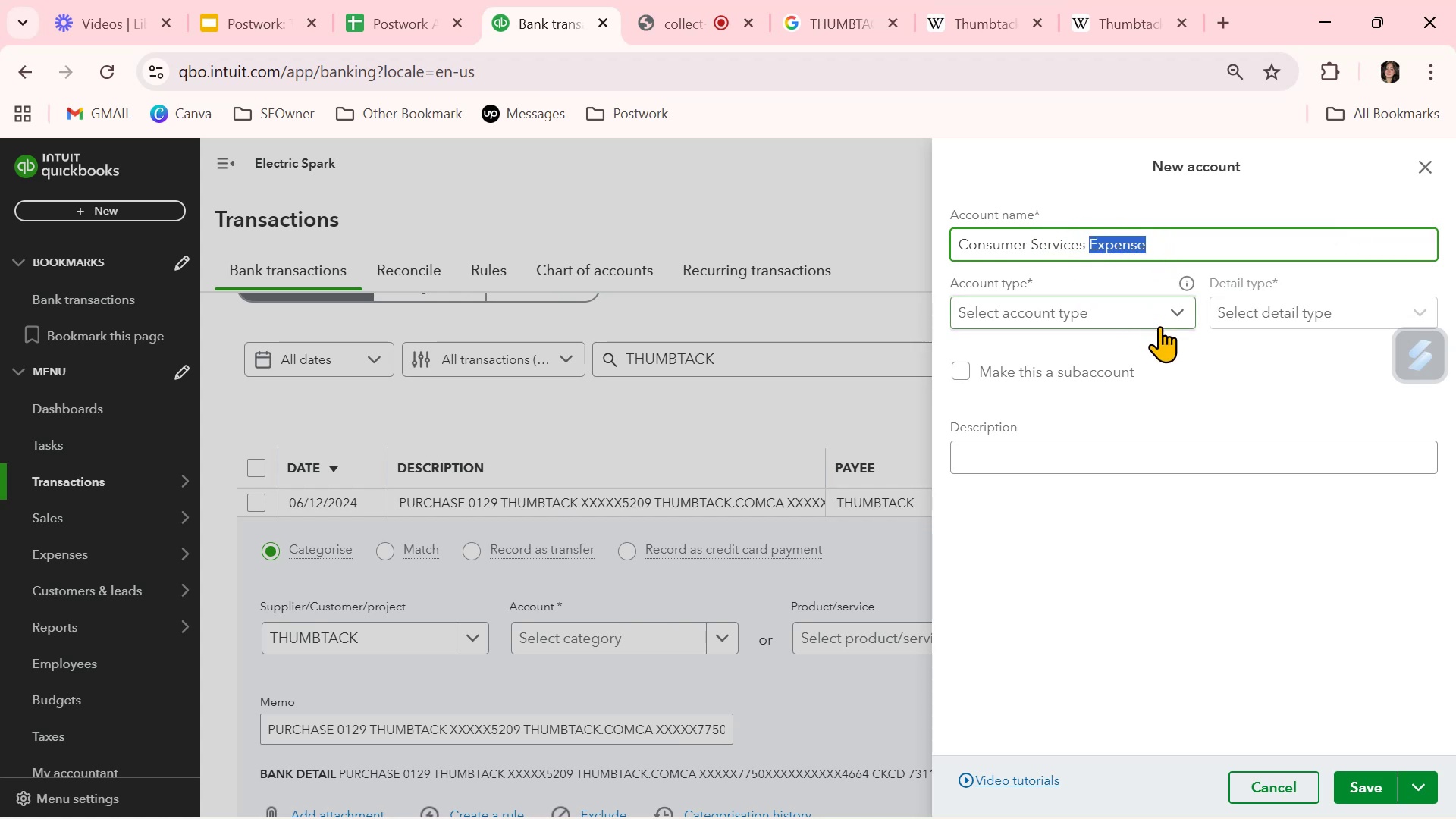 
key(Backspace)
 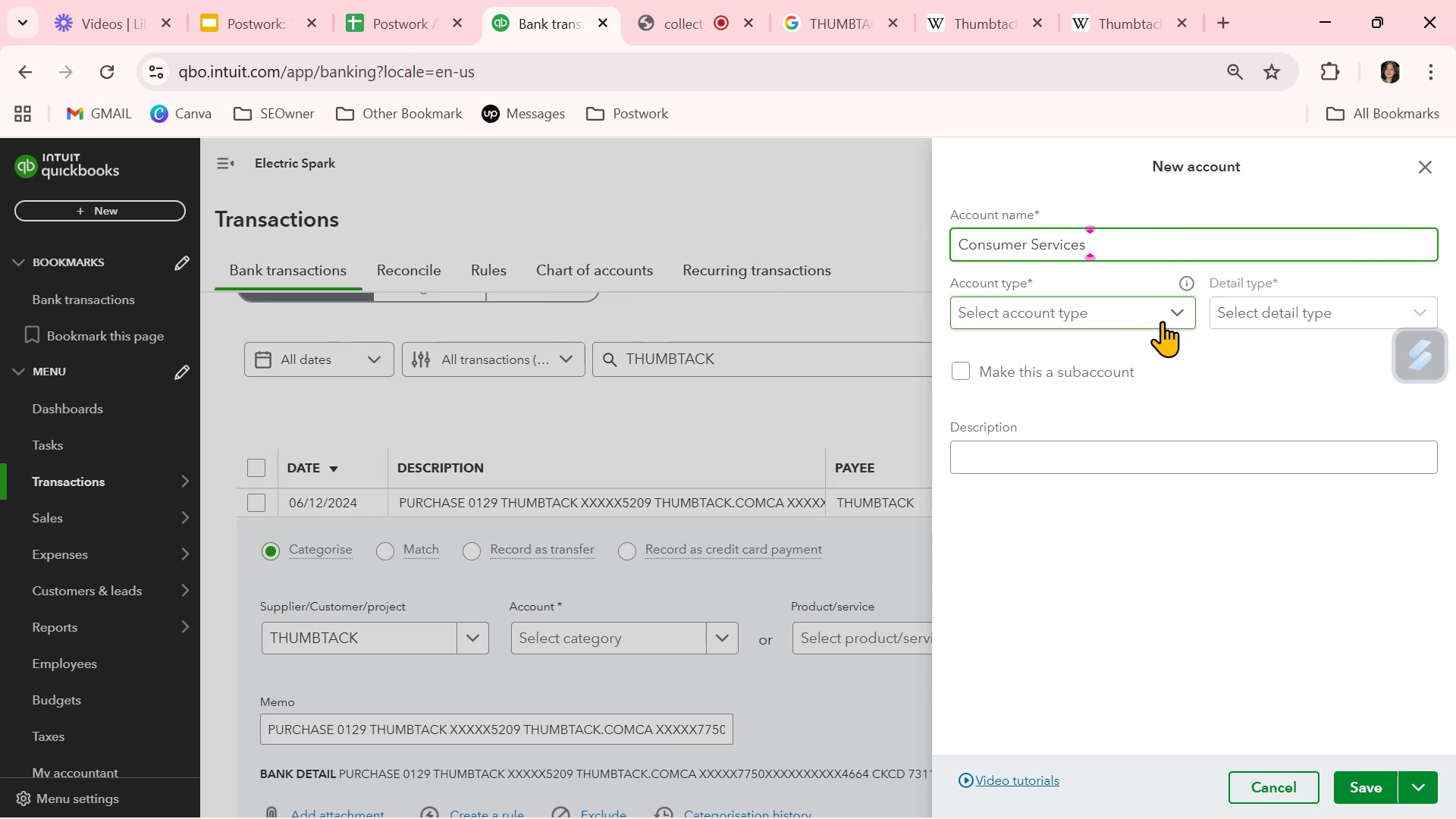 
key(Backspace)
 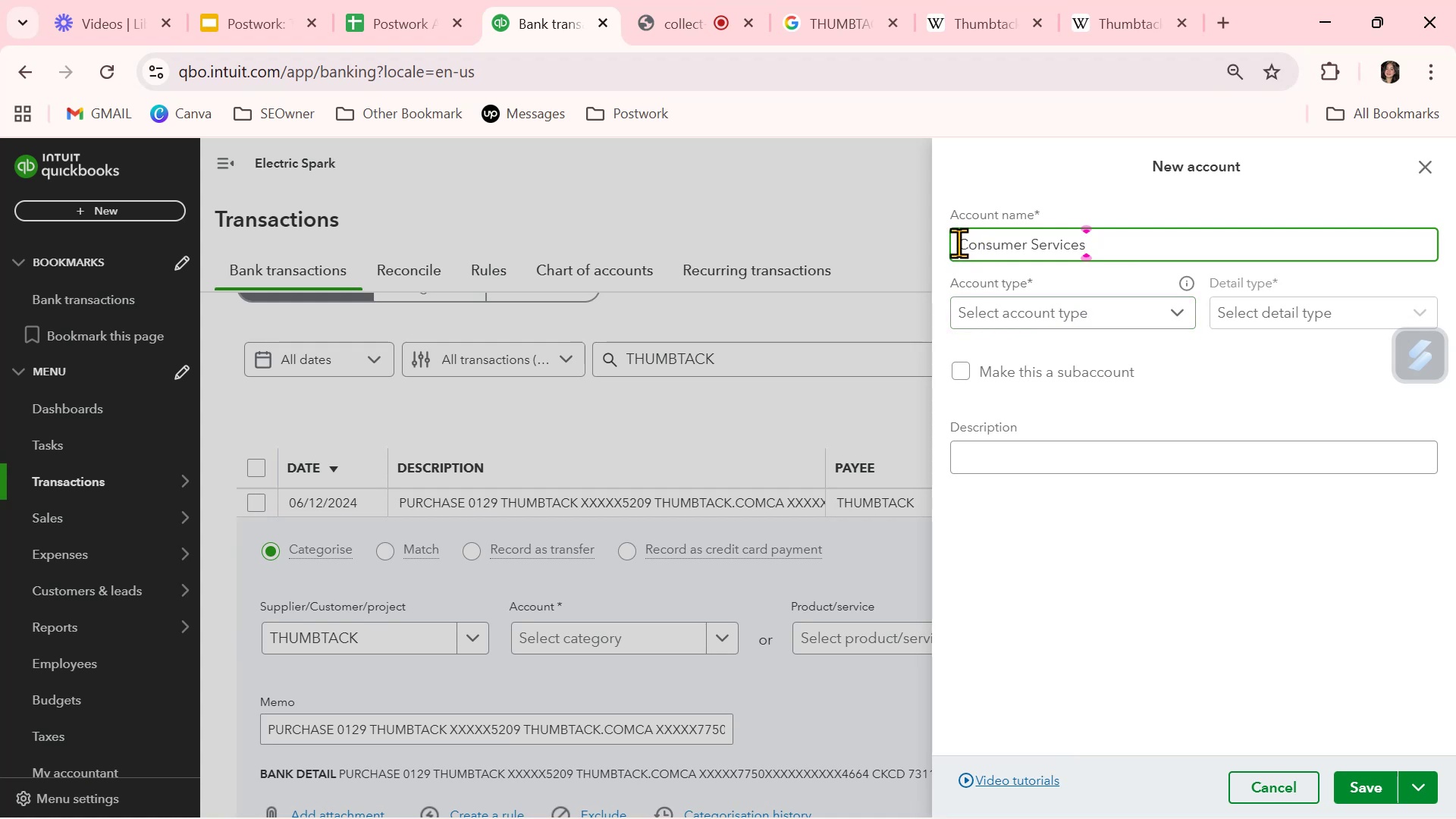 
left_click([1032, 244])
 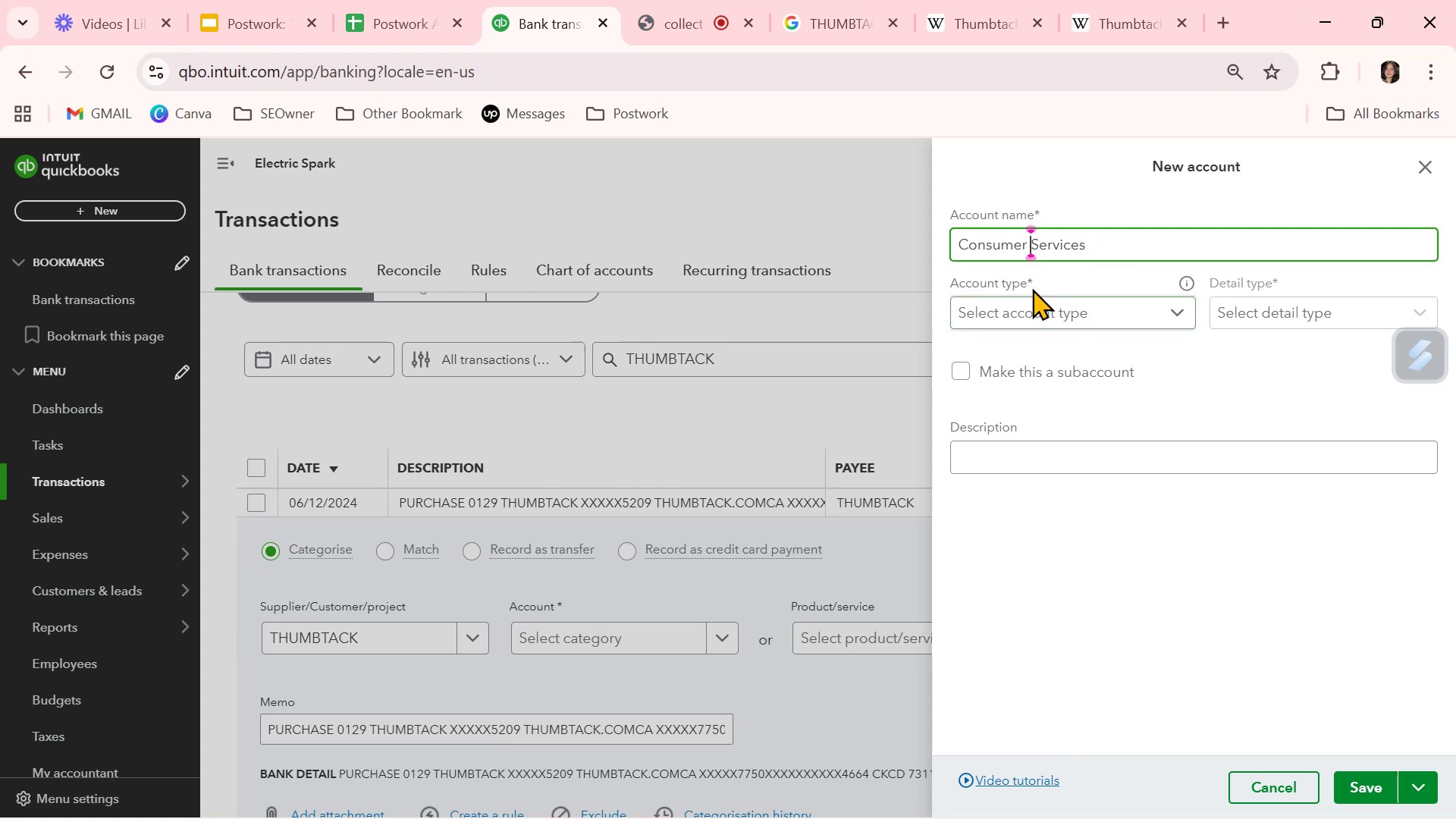 
type(Web )
 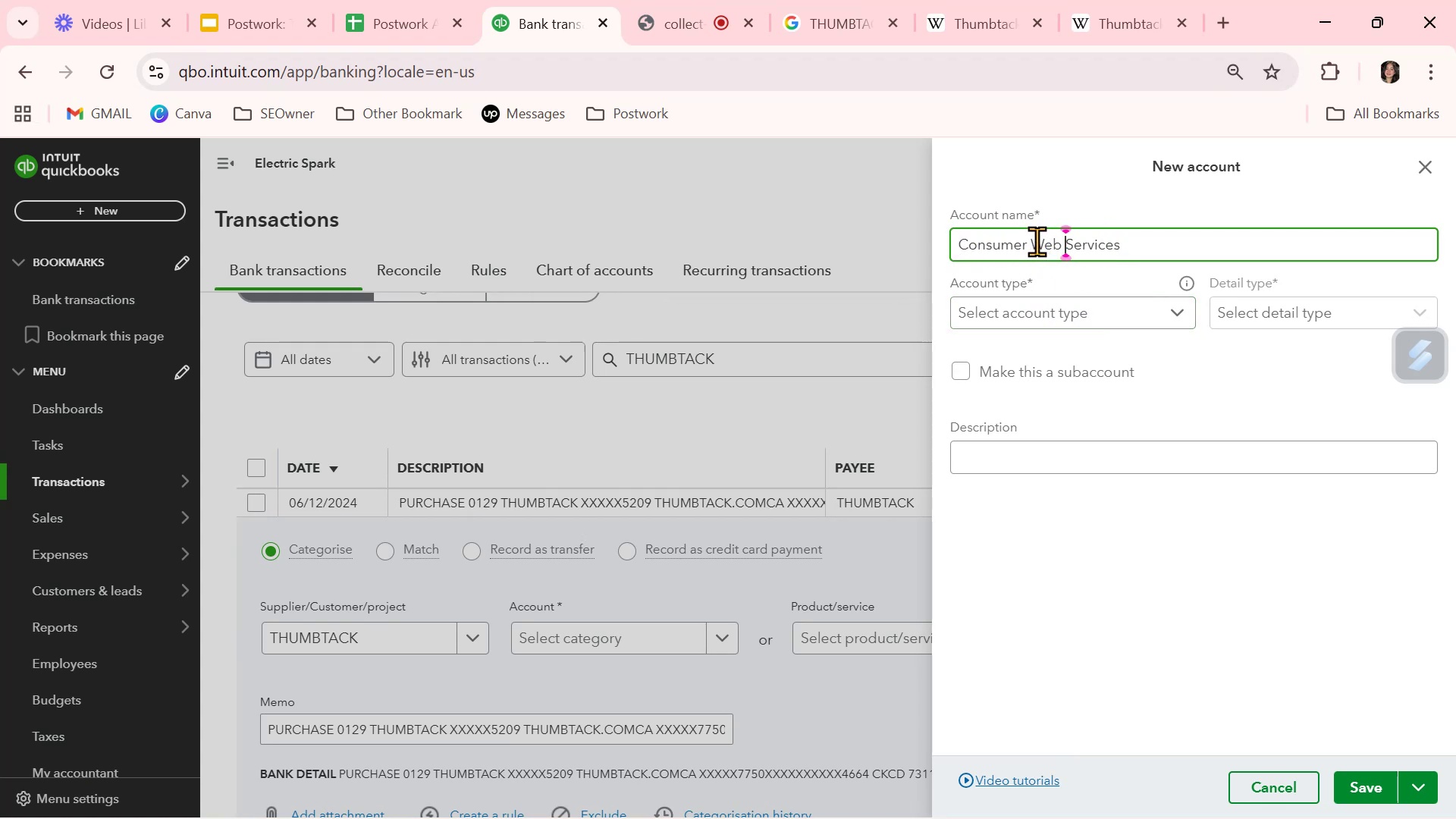 
left_click_drag(start_coordinate=[1033, 241], to_coordinate=[933, 233])
 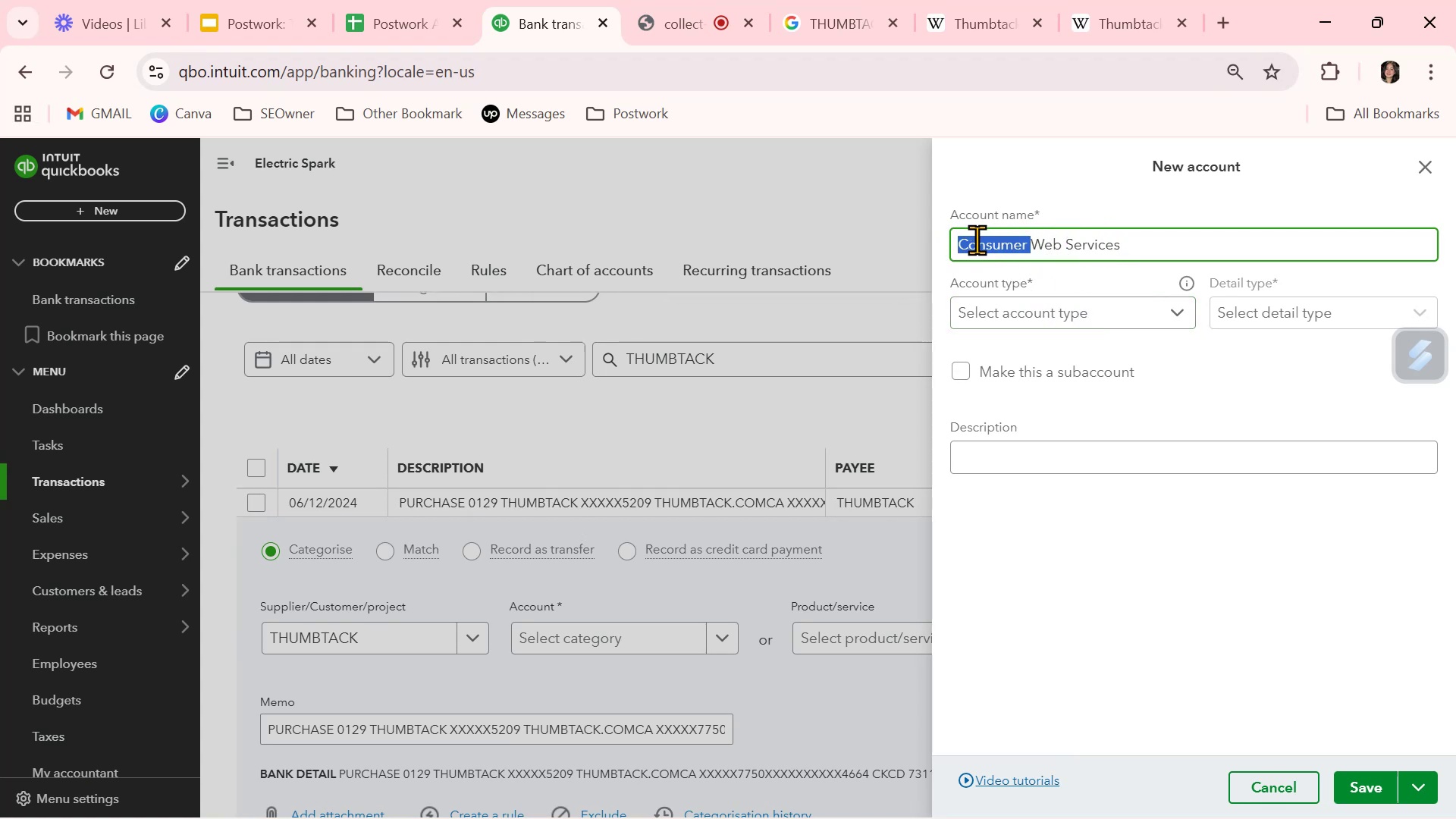 
key(Backspace)
 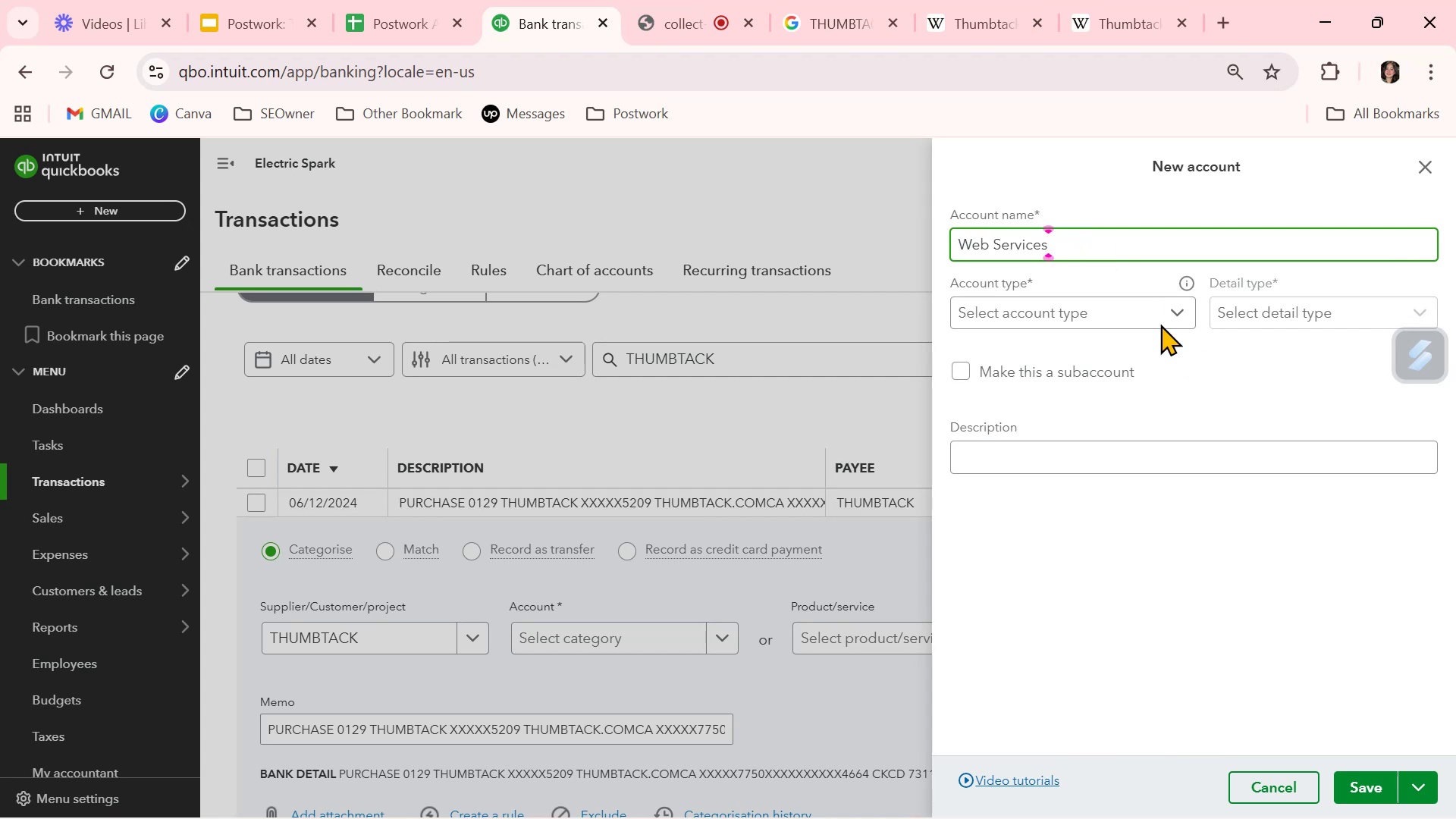 
left_click([1160, 309])
 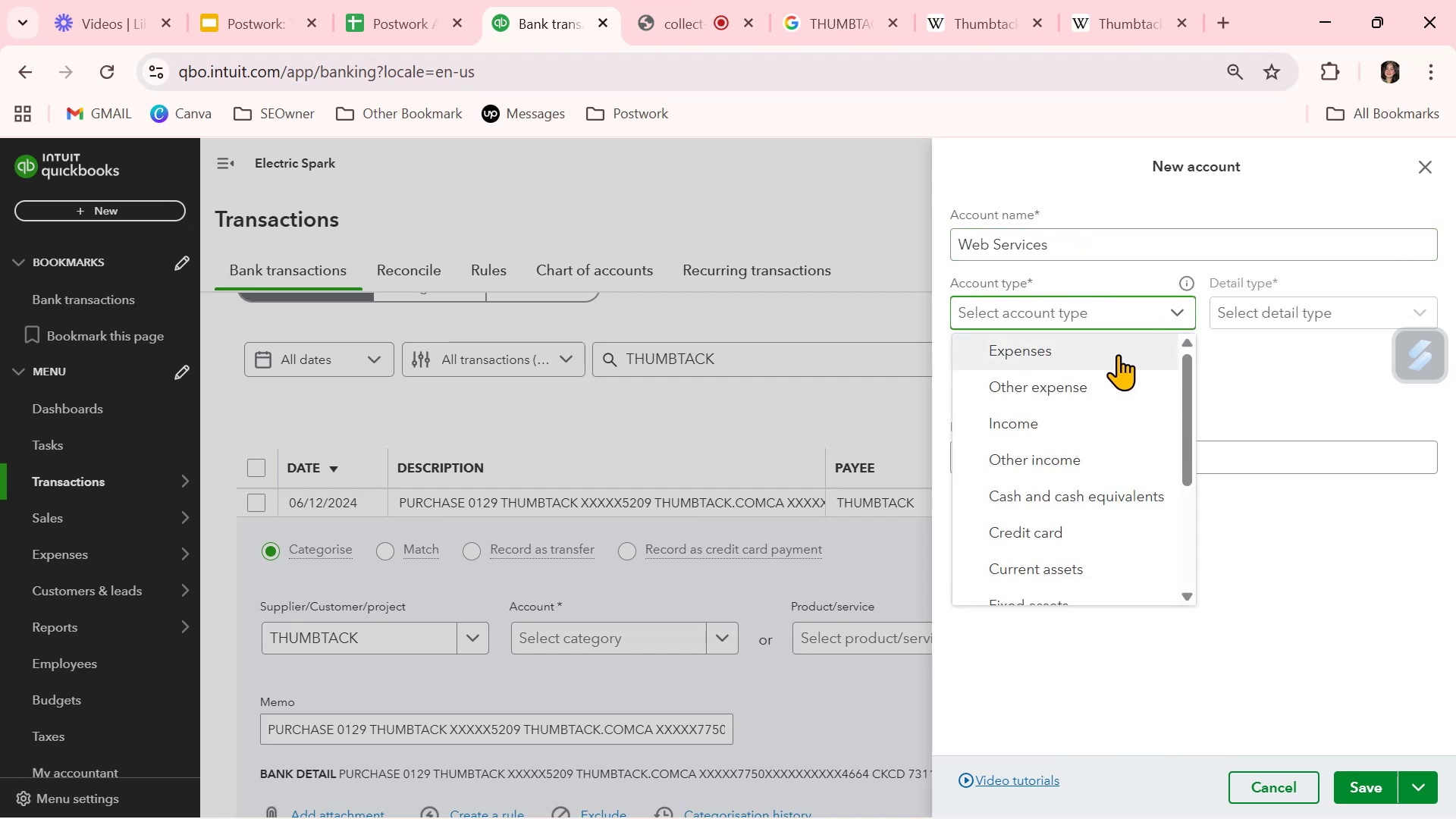 
left_click([1118, 354])
 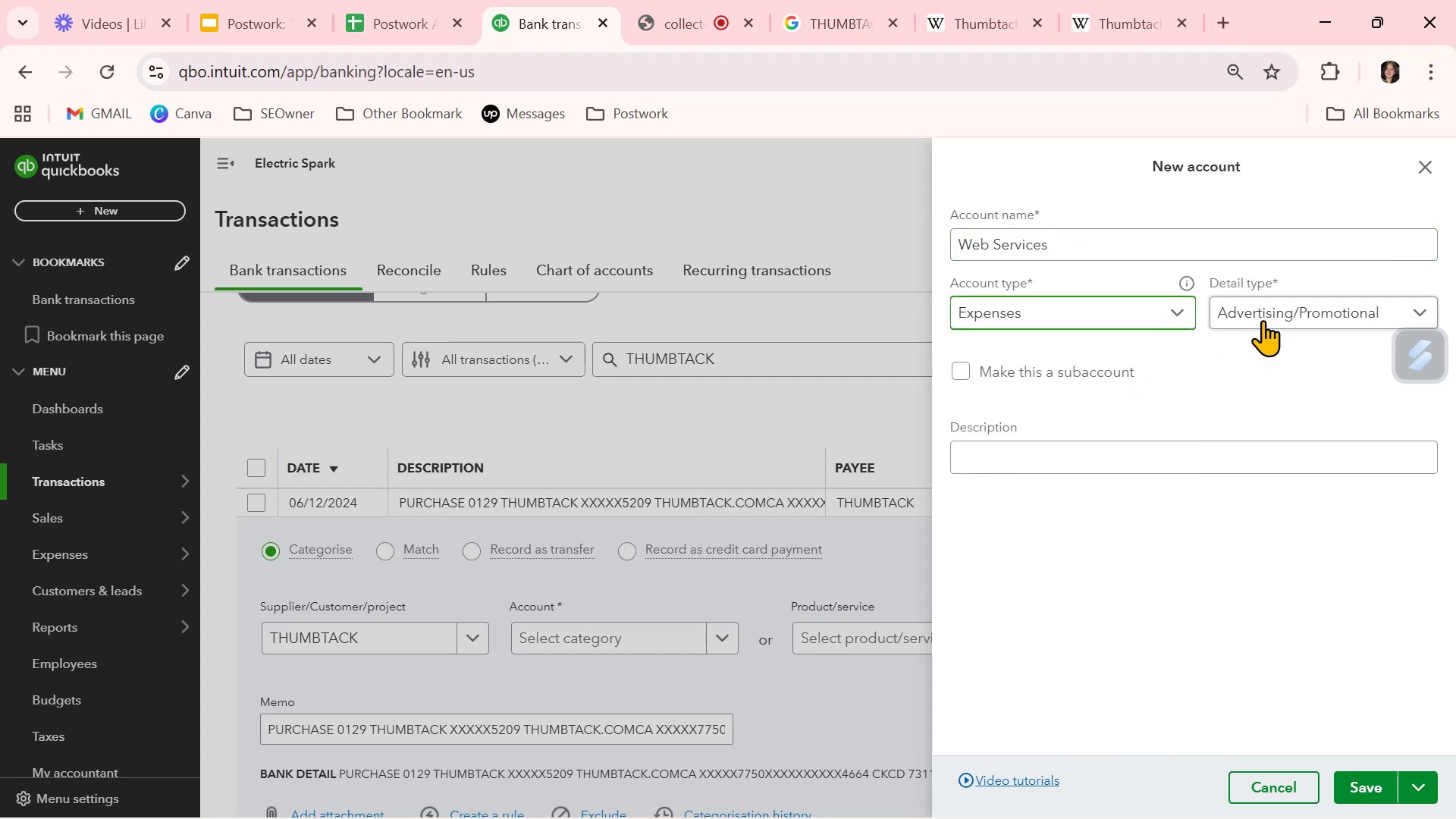 
left_click([1263, 318])
 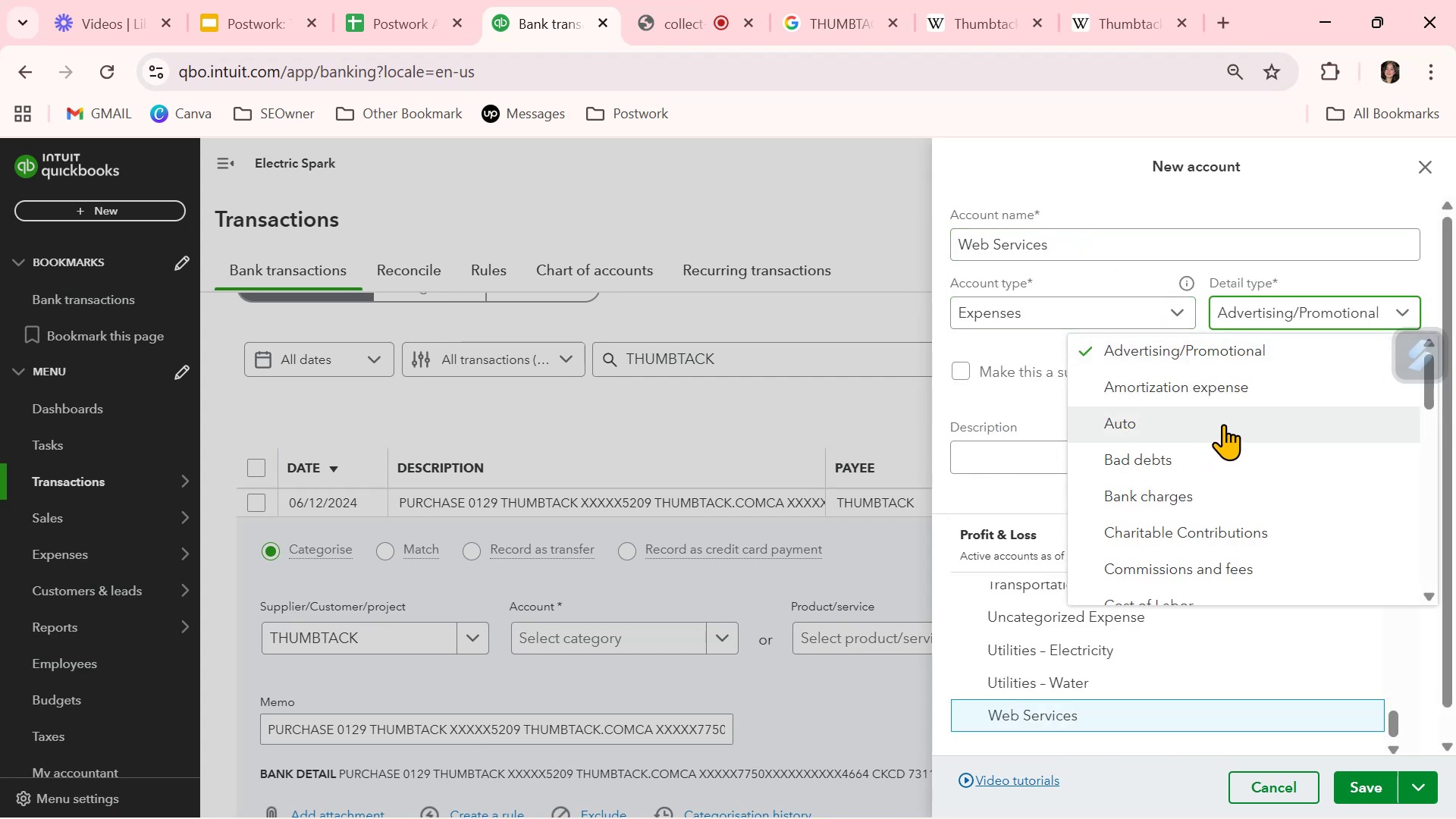 
scroll: coordinate [1221, 487], scroll_direction: down, amount: 3.0
 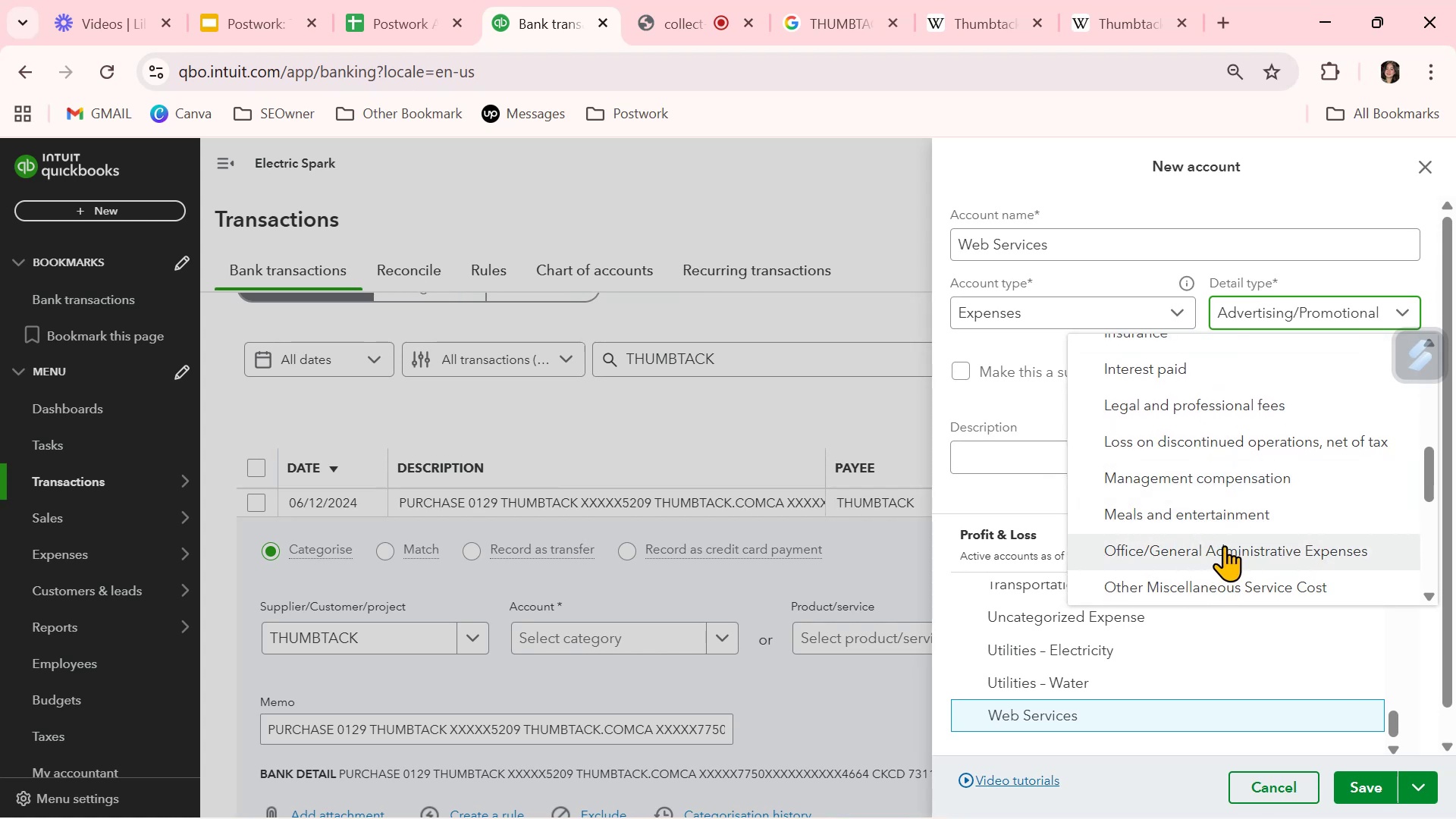 
wait(7.09)
 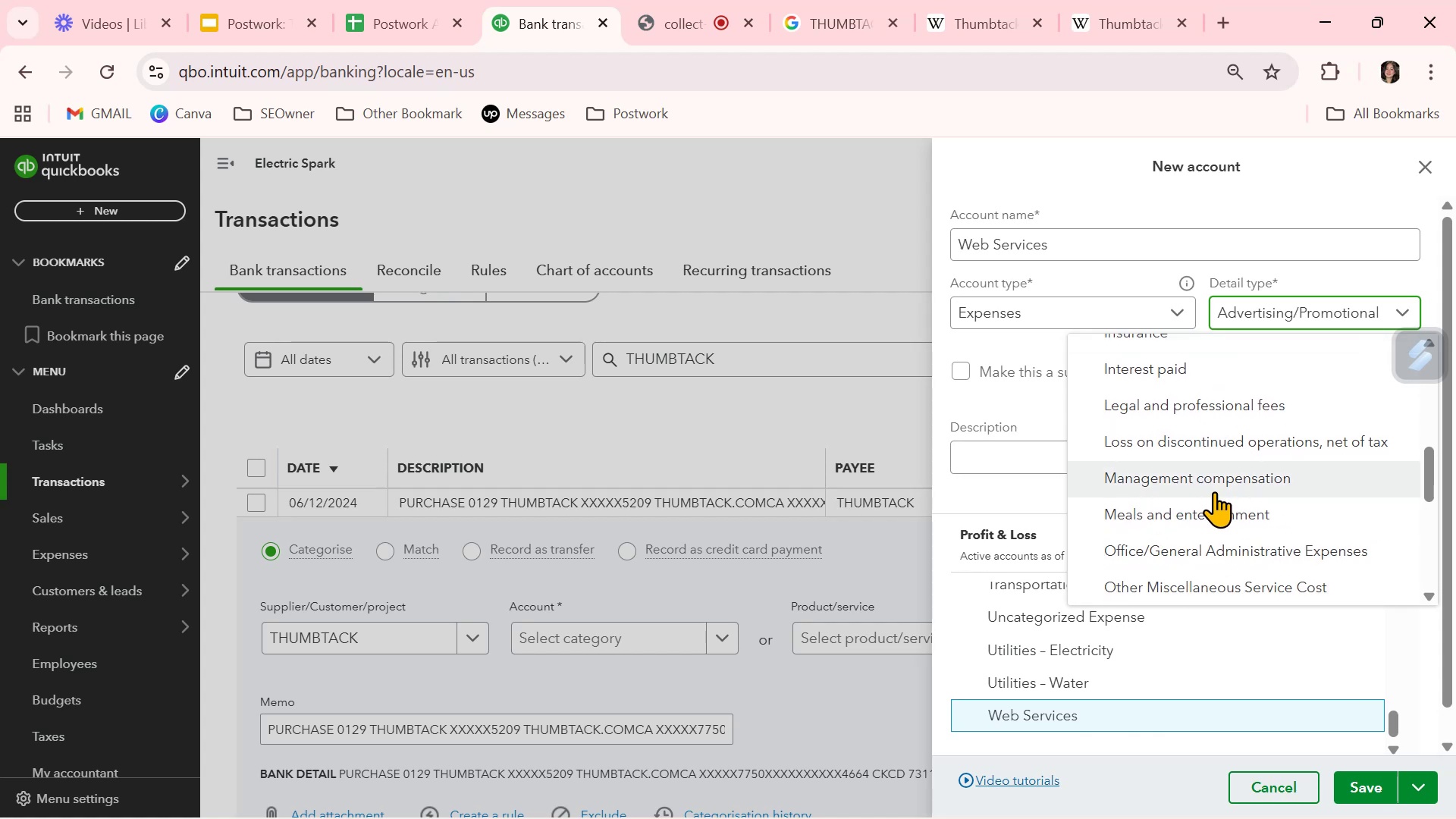 
scroll: coordinate [1219, 510], scroll_direction: down, amount: 1.0
 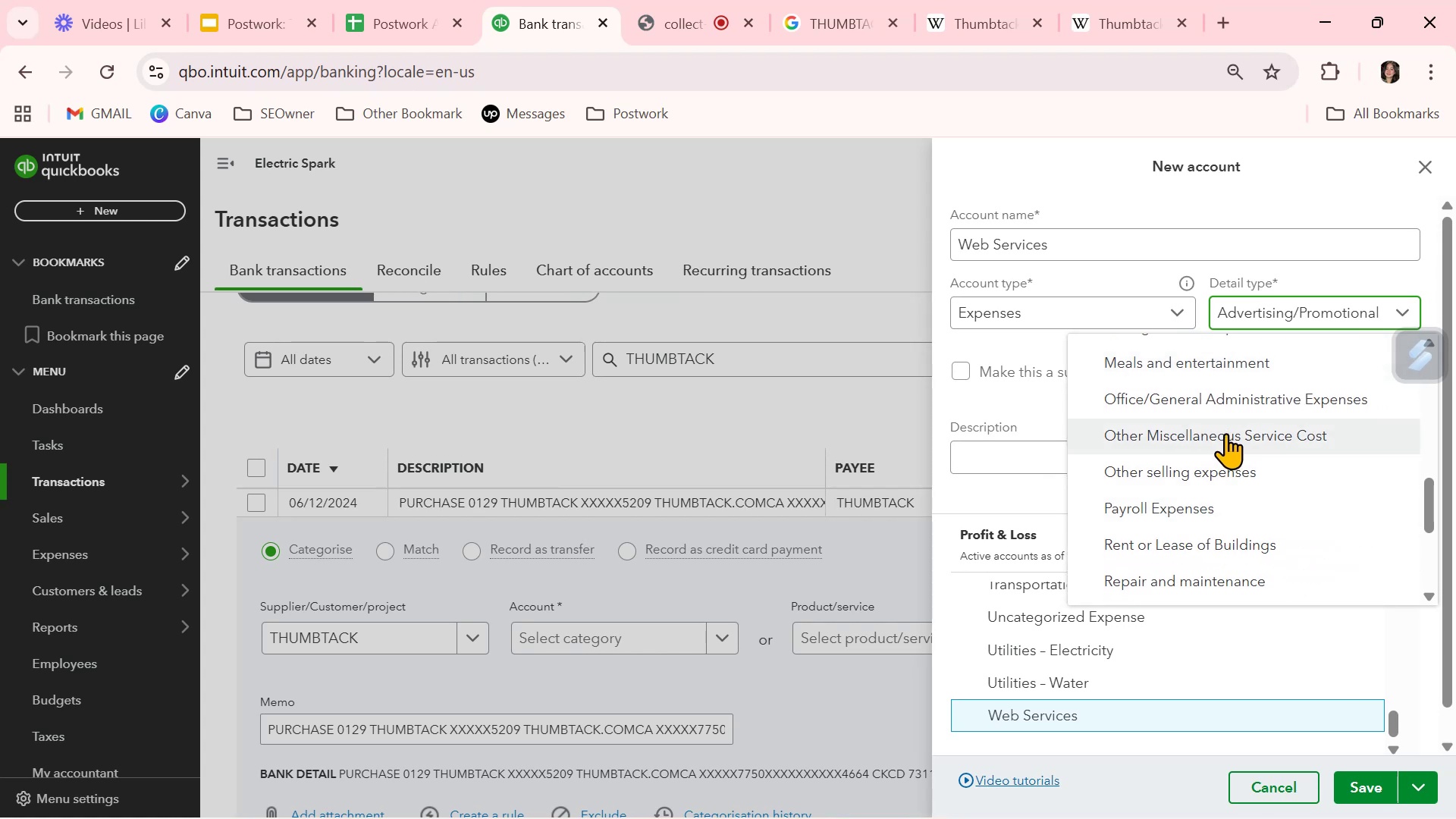 
left_click([1225, 433])
 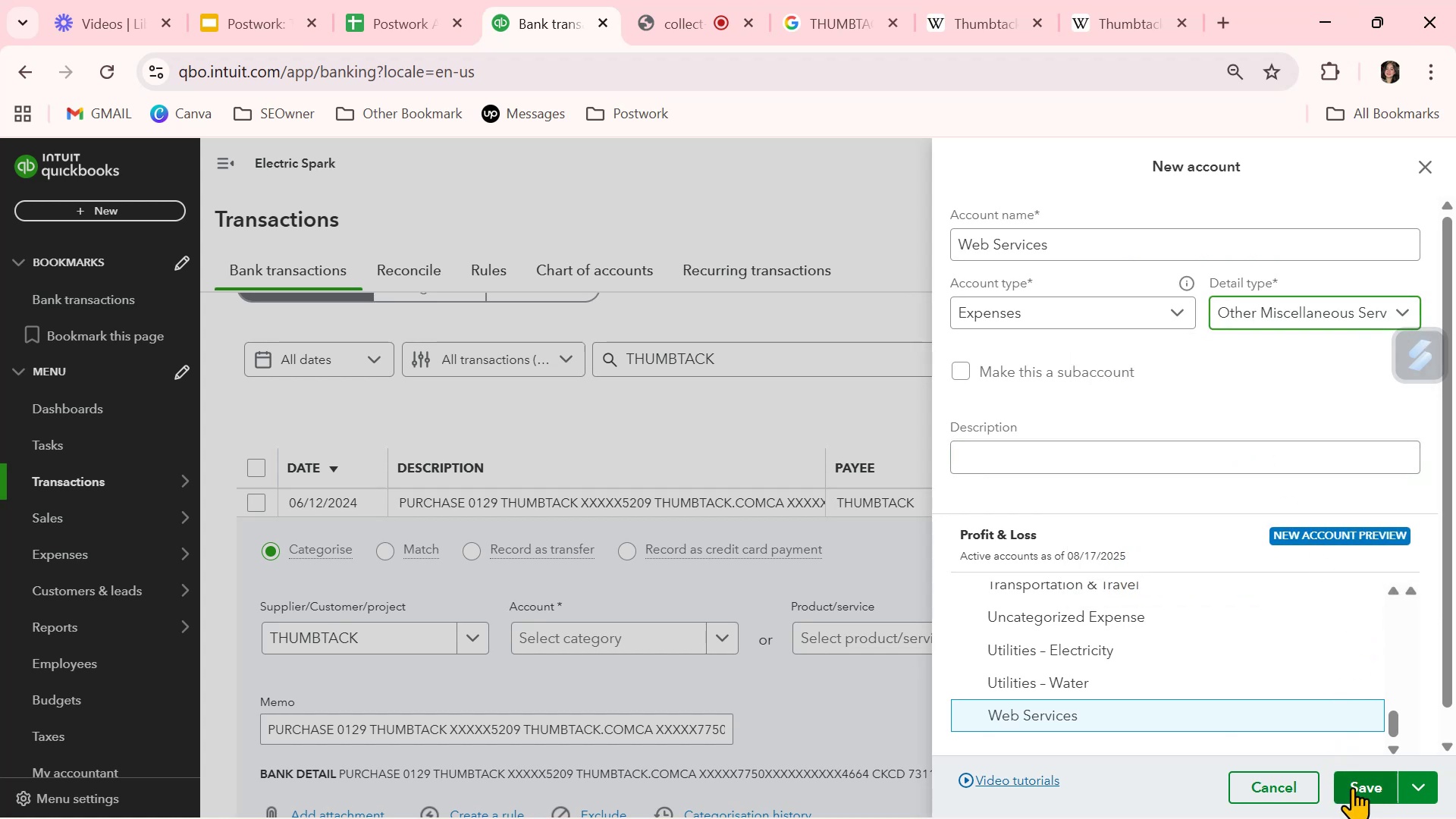 
left_click([1361, 787])
 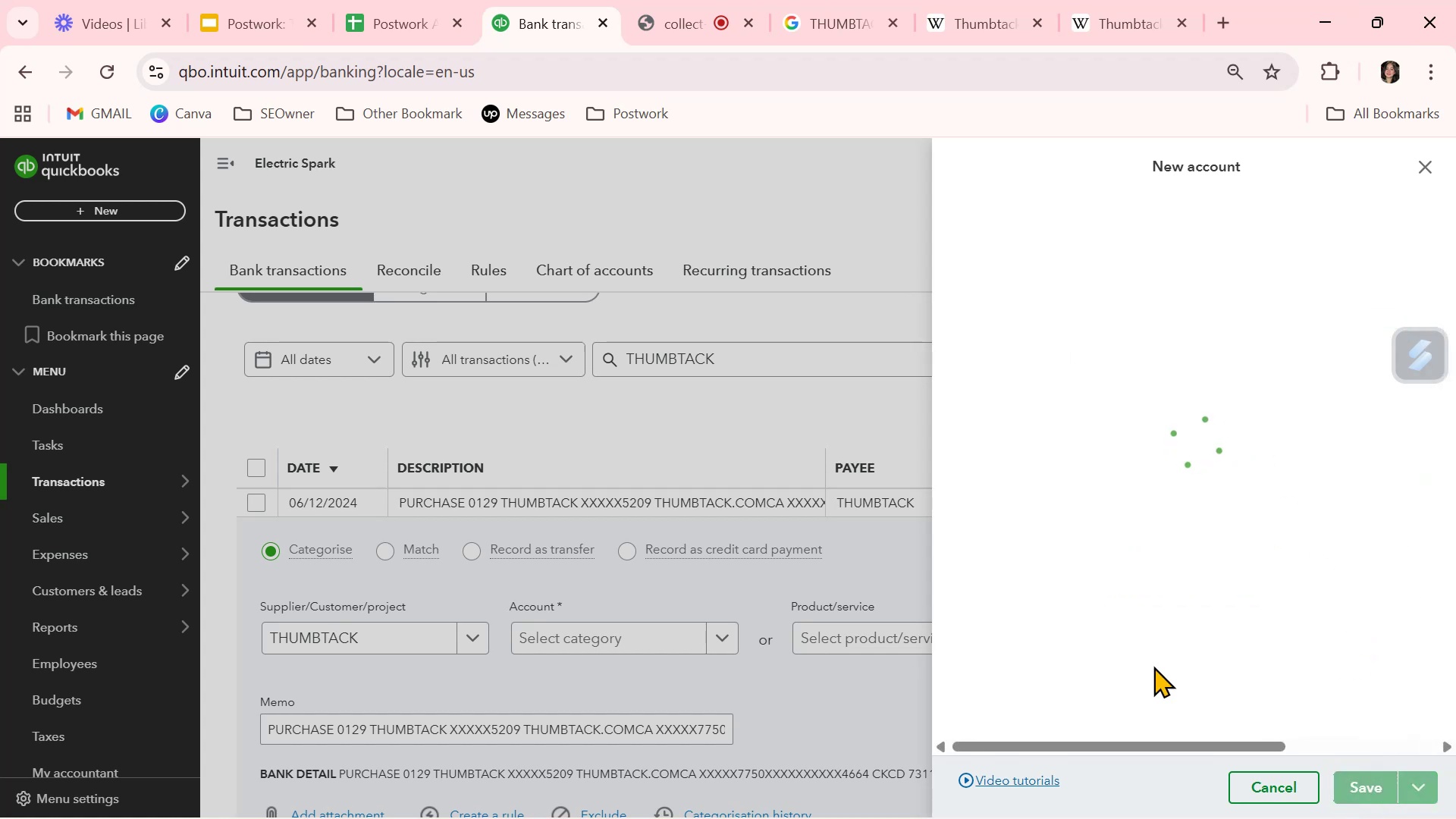 
mouse_move([815, 621])
 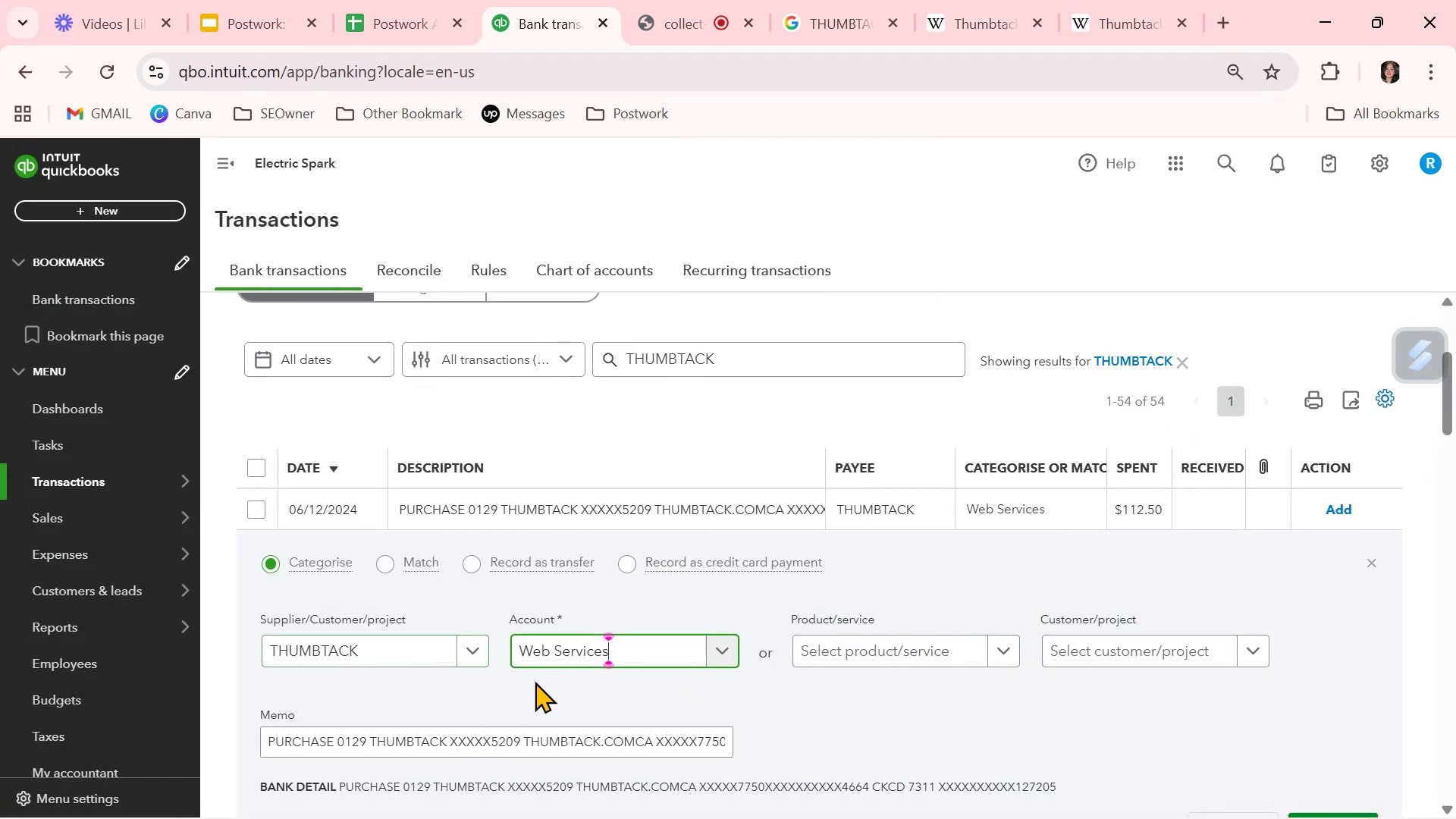 
left_click([874, 709])
 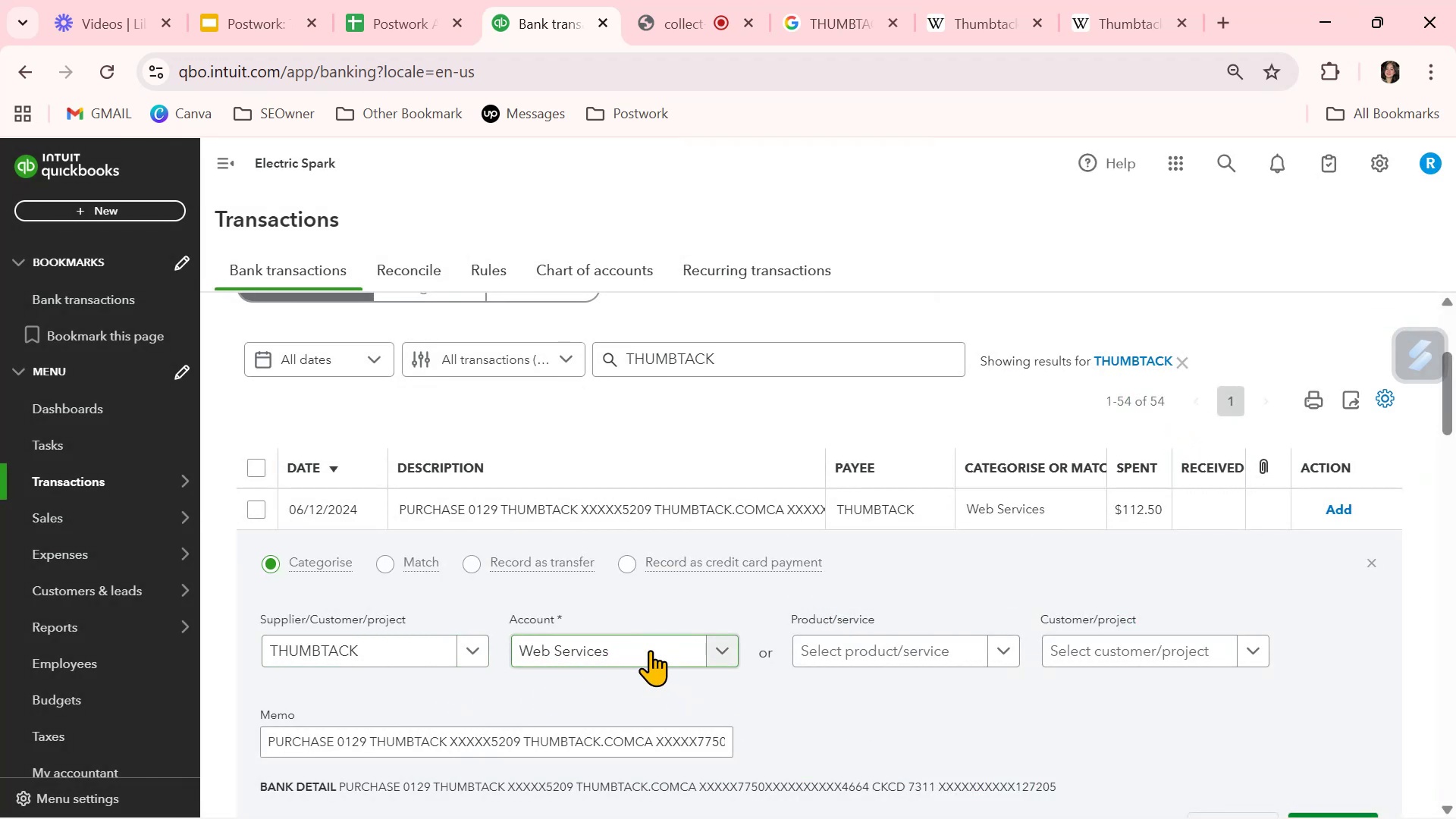 
left_click([652, 648])
 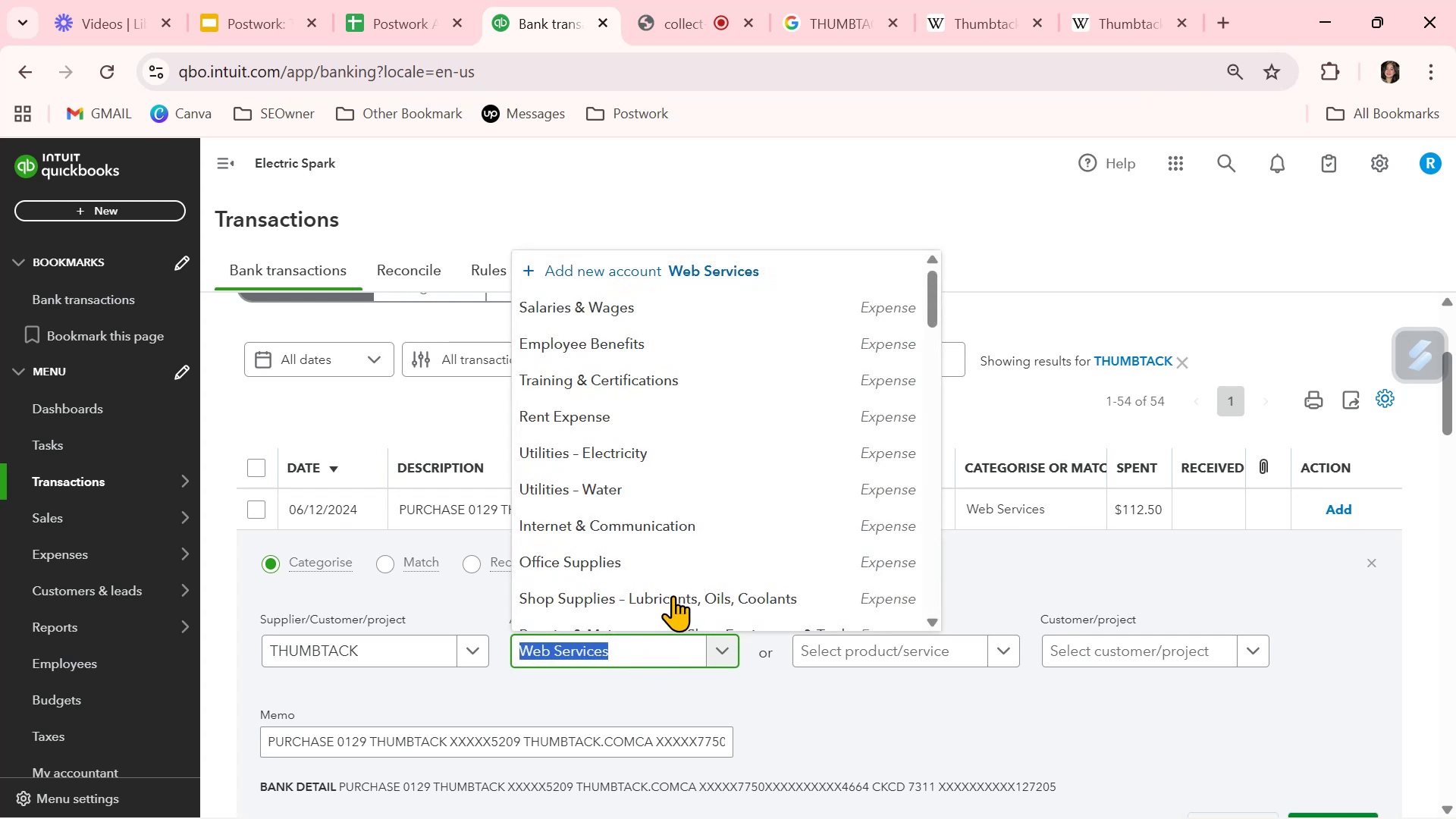 
scroll: coordinate [680, 541], scroll_direction: none, amount: 0.0
 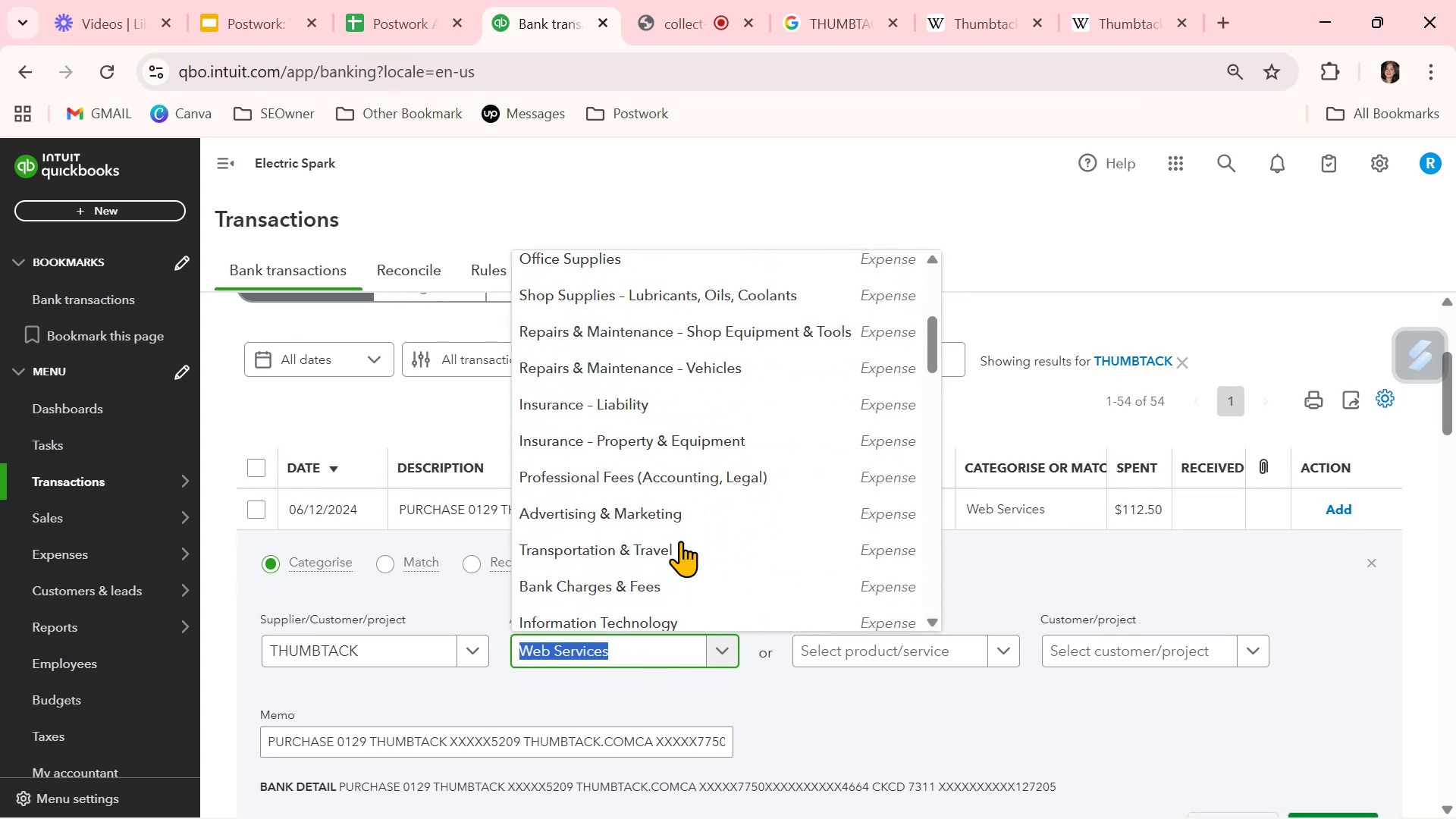 
scroll: coordinate [680, 541], scroll_direction: down, amount: 2.0
 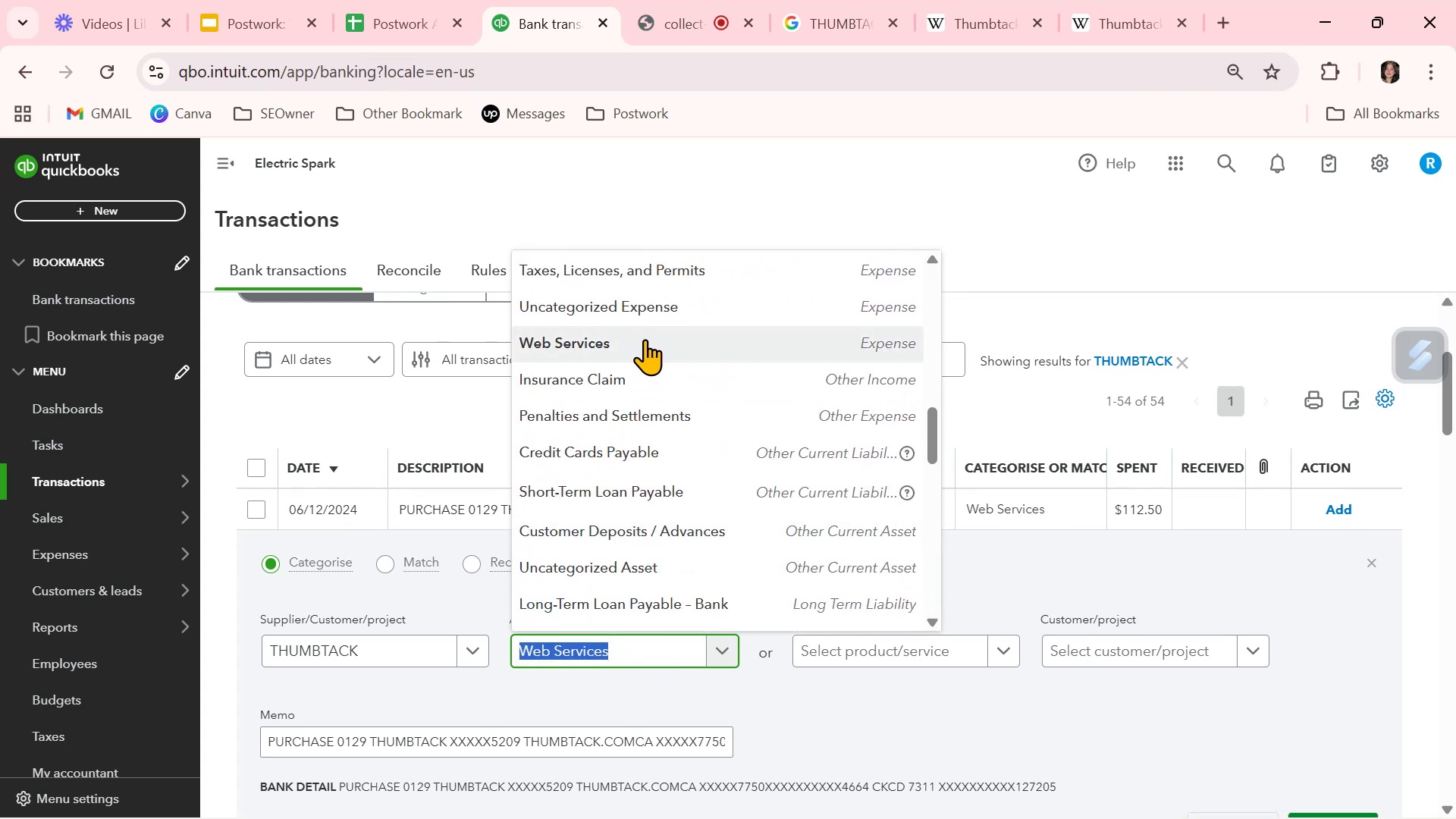 
left_click([642, 338])
 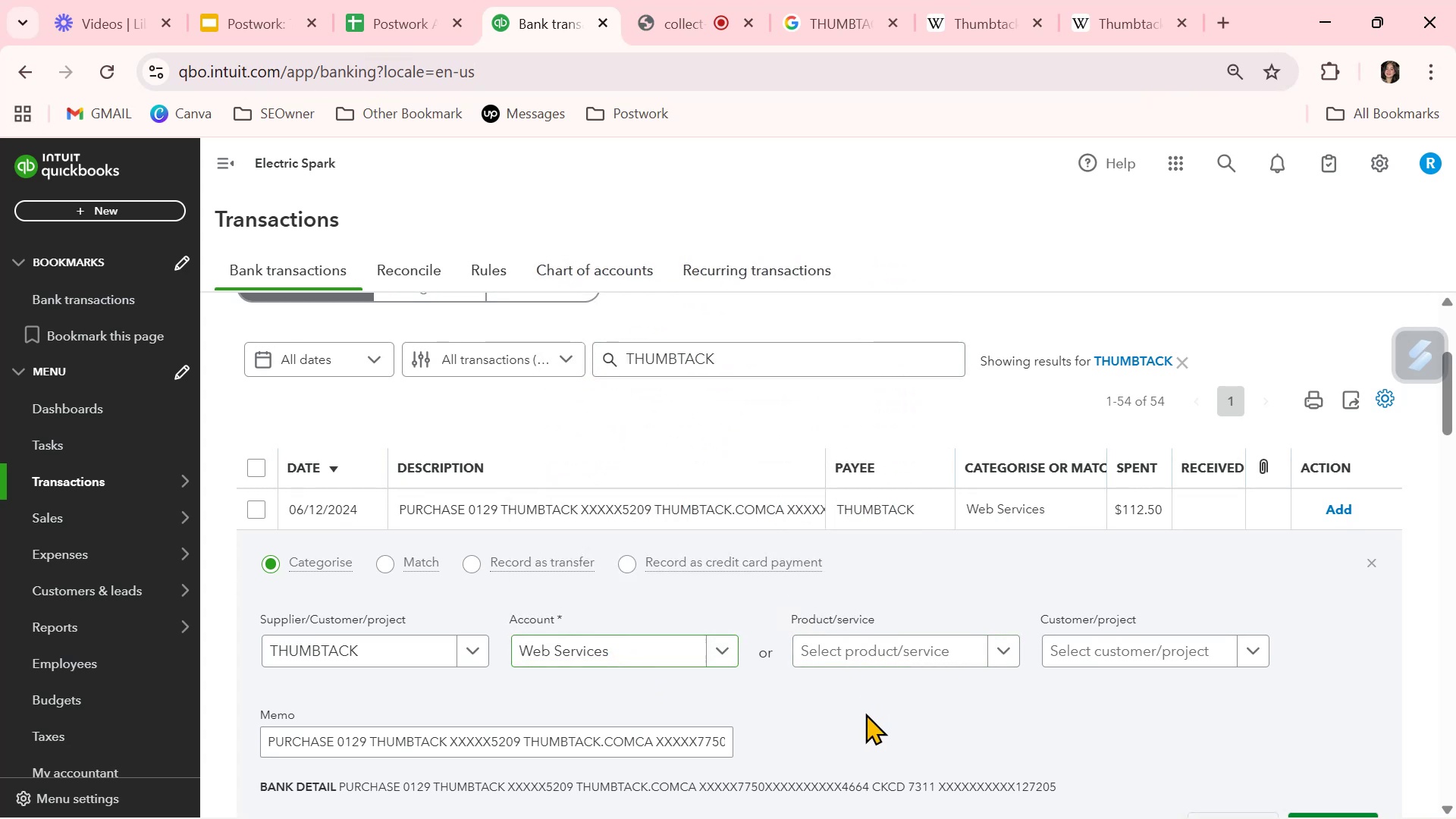 
scroll: coordinate [865, 714], scroll_direction: down, amount: 2.0
 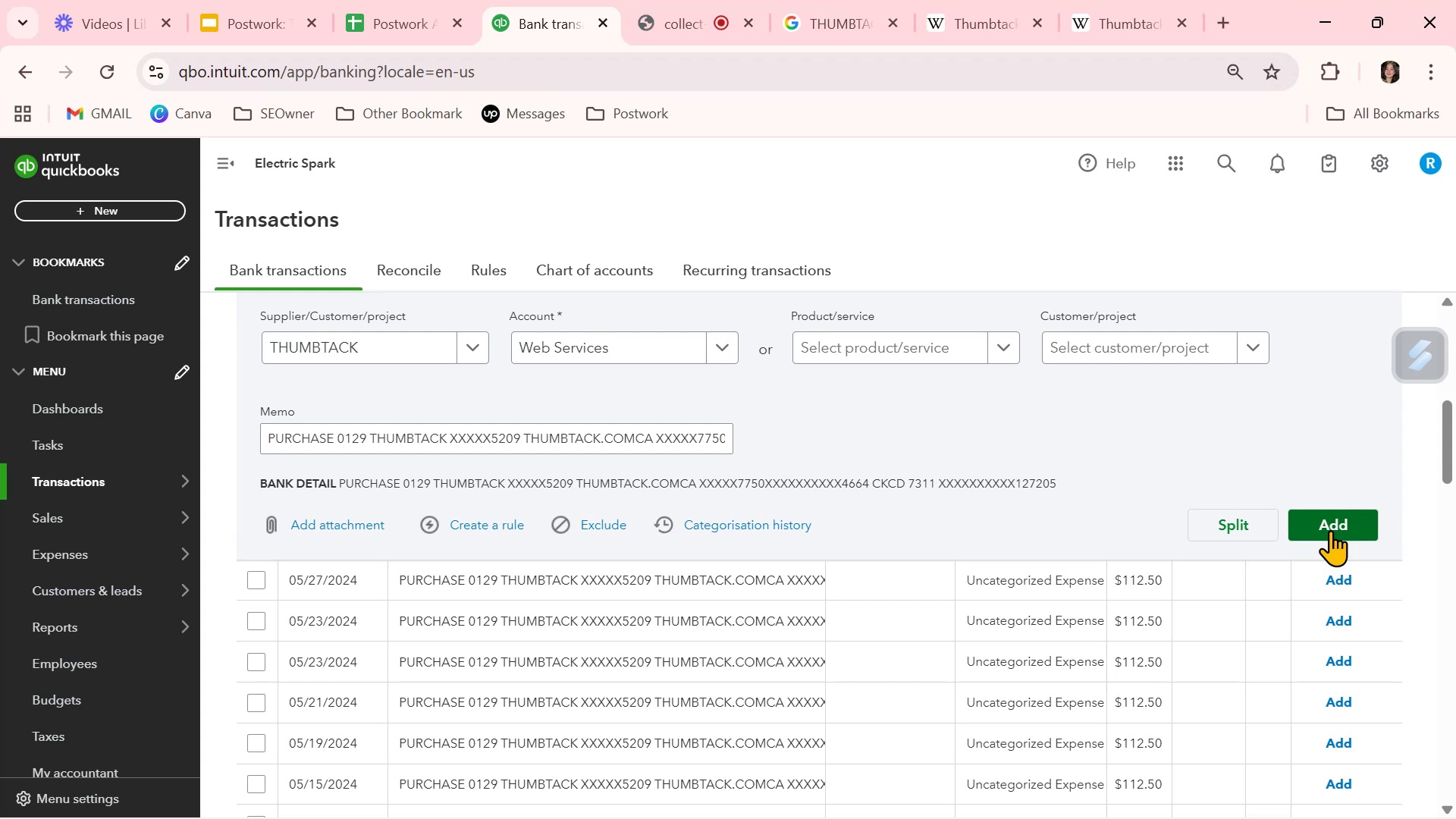 
left_click([1330, 530])
 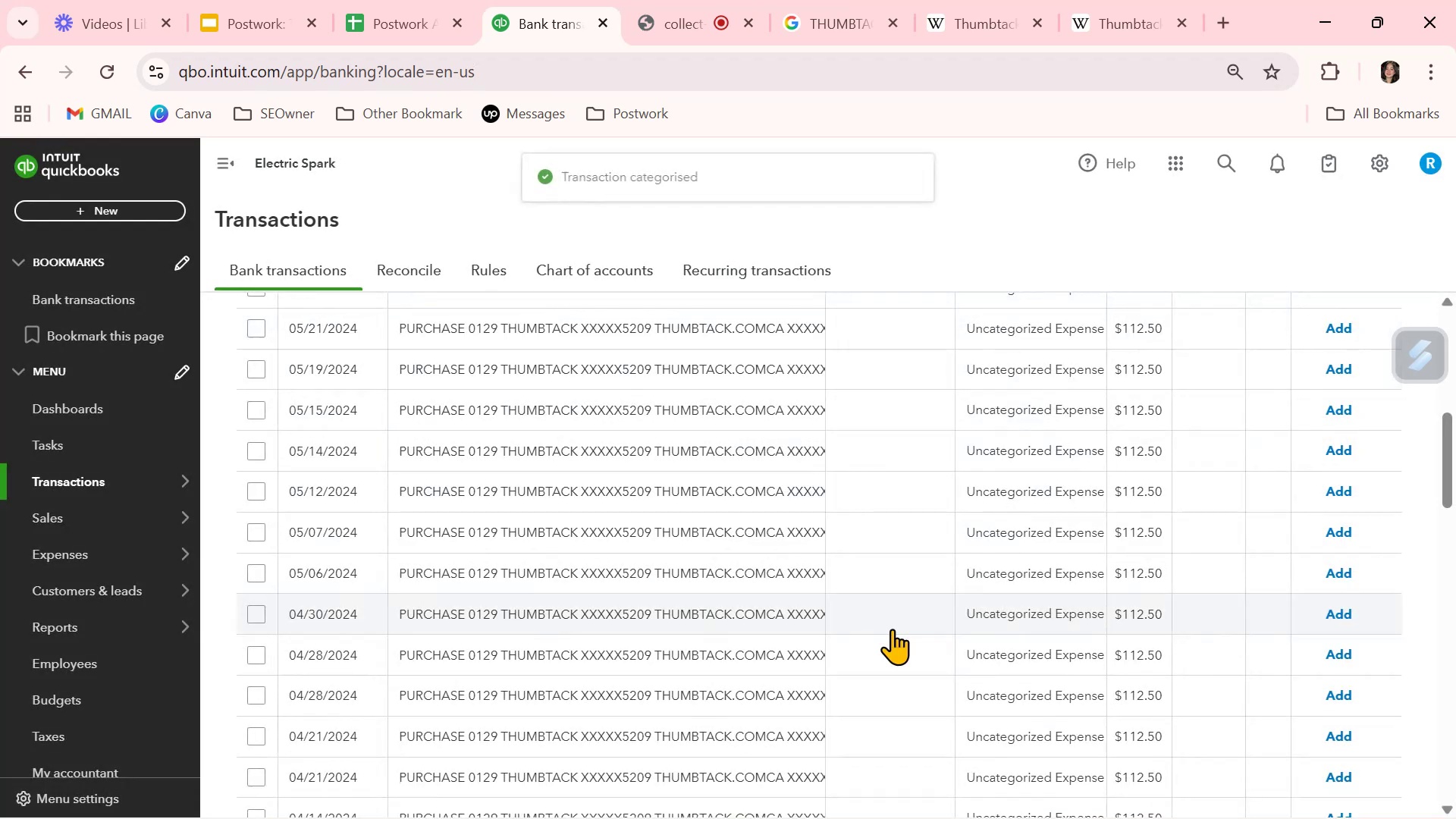 
scroll: coordinate [893, 629], scroll_direction: up, amount: 2.0
 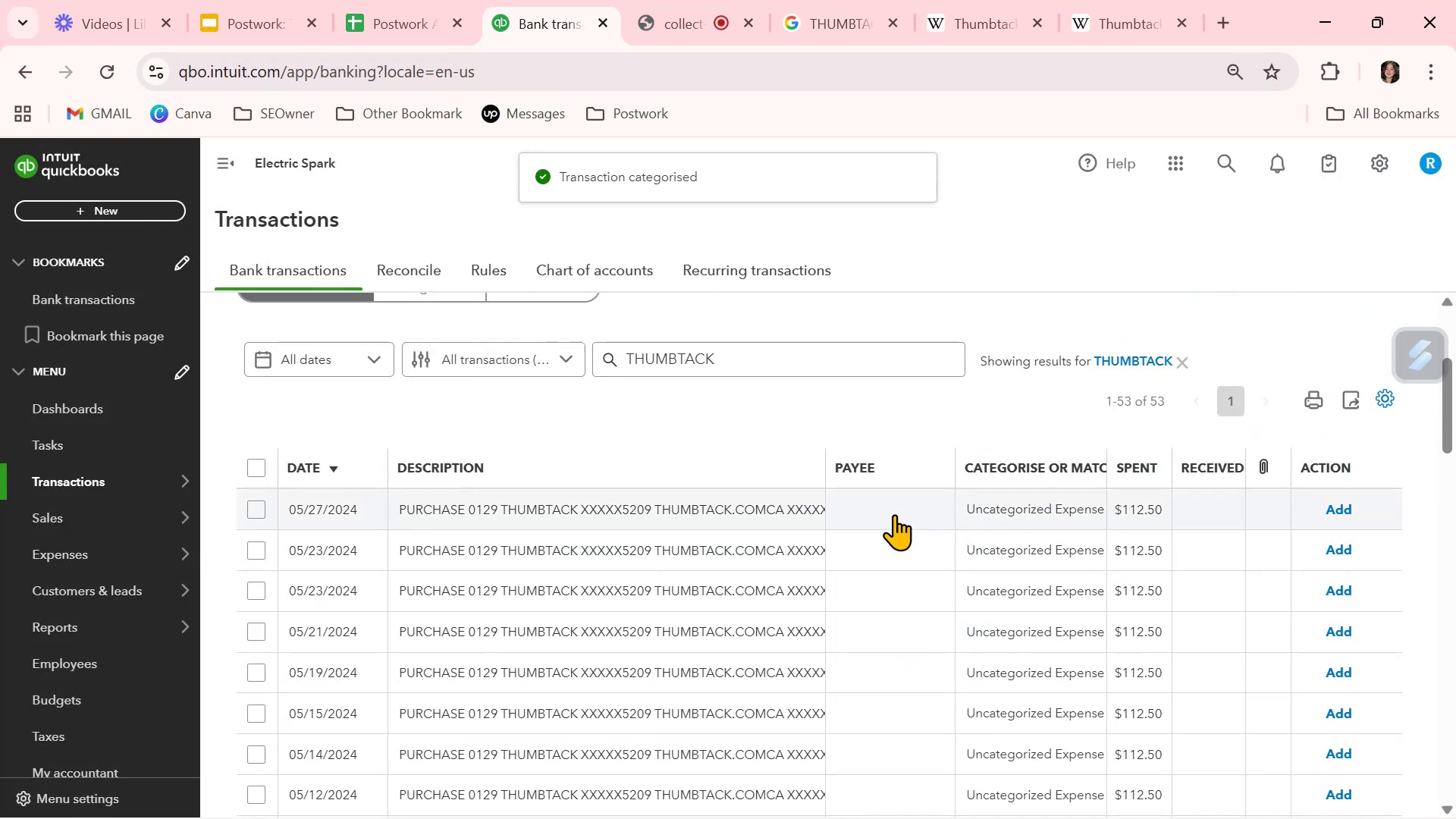 
left_click([891, 508])
 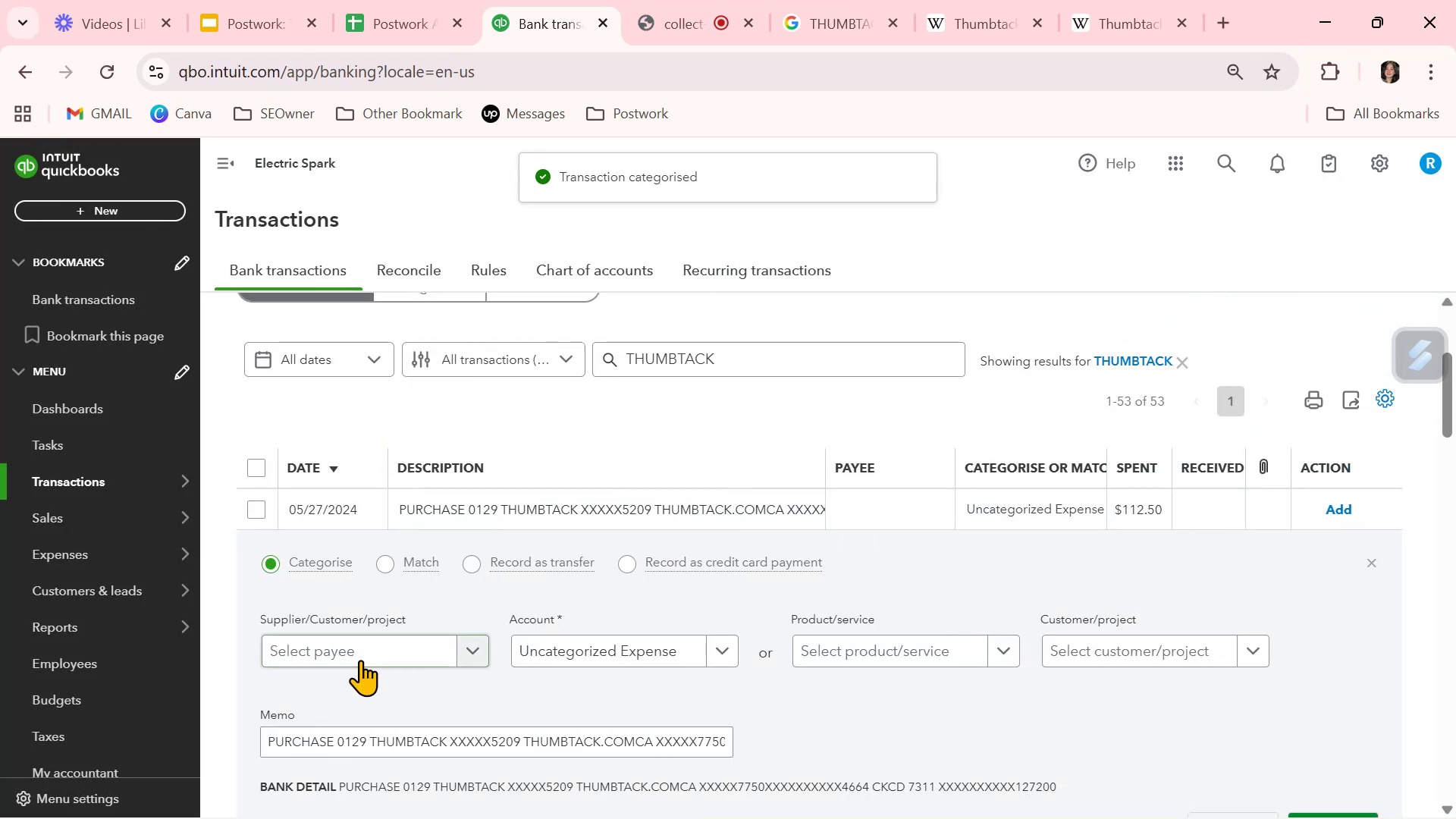 
left_click([366, 649])
 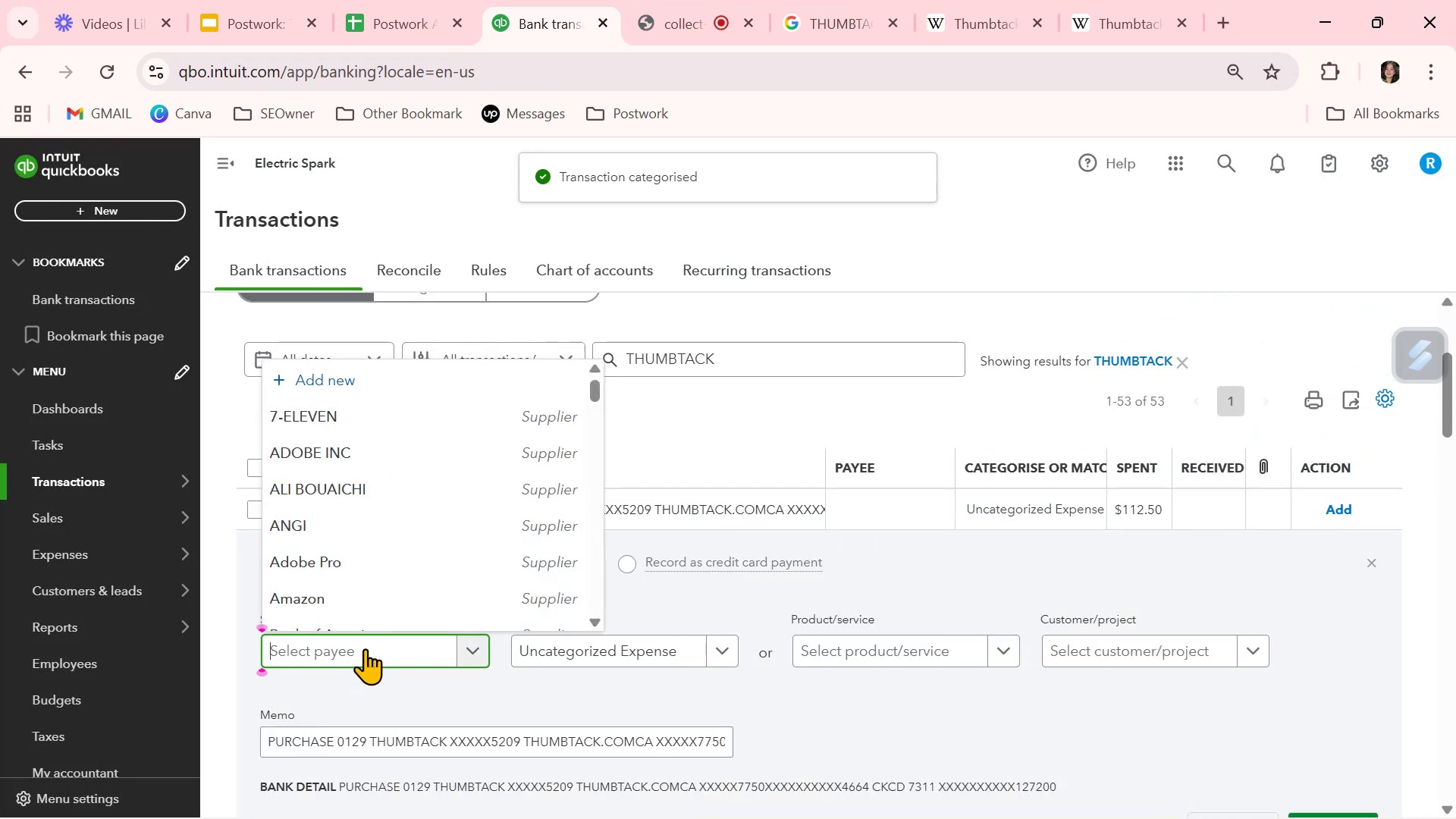 
type(thu)
 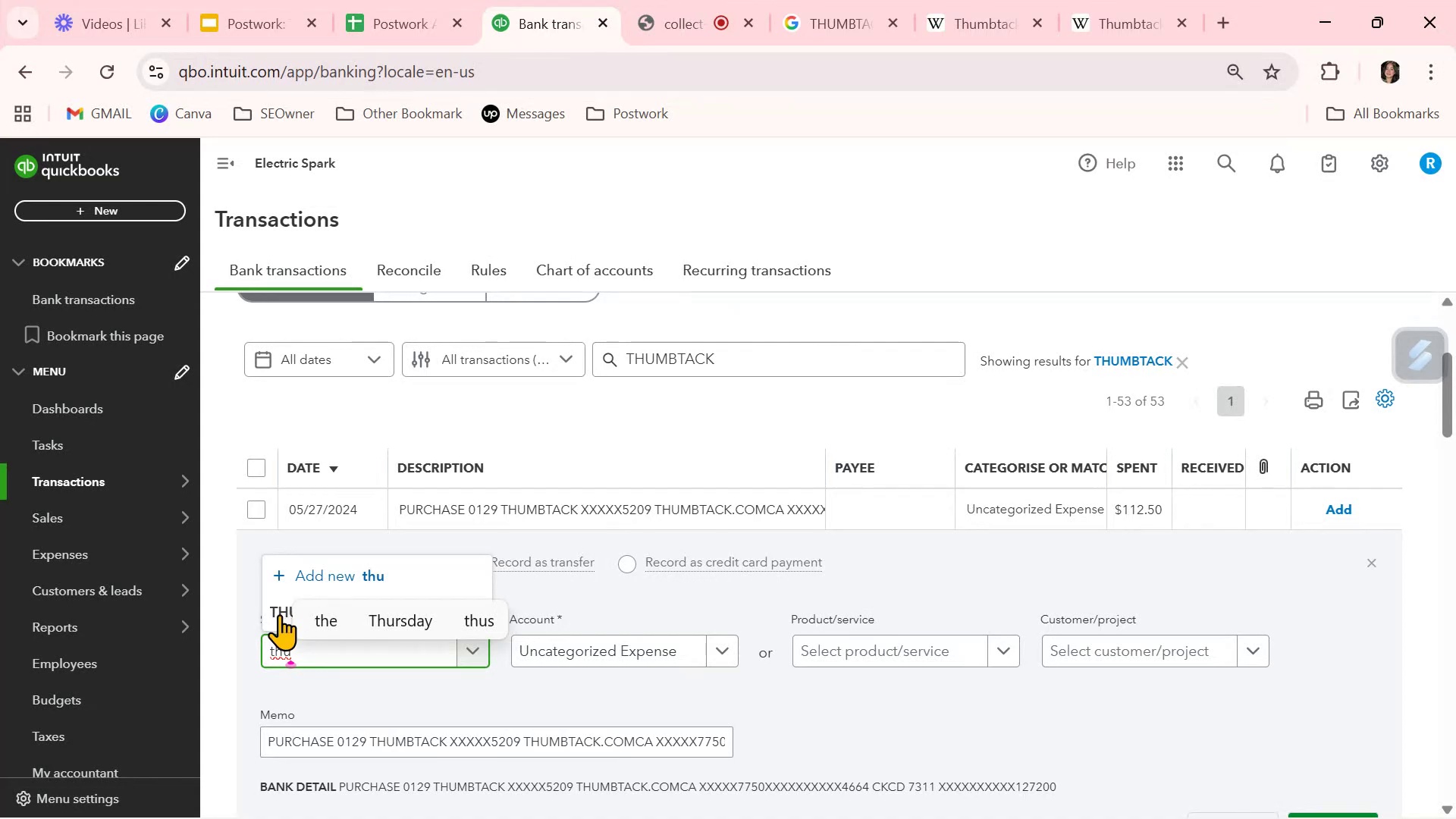 
left_click([267, 613])
 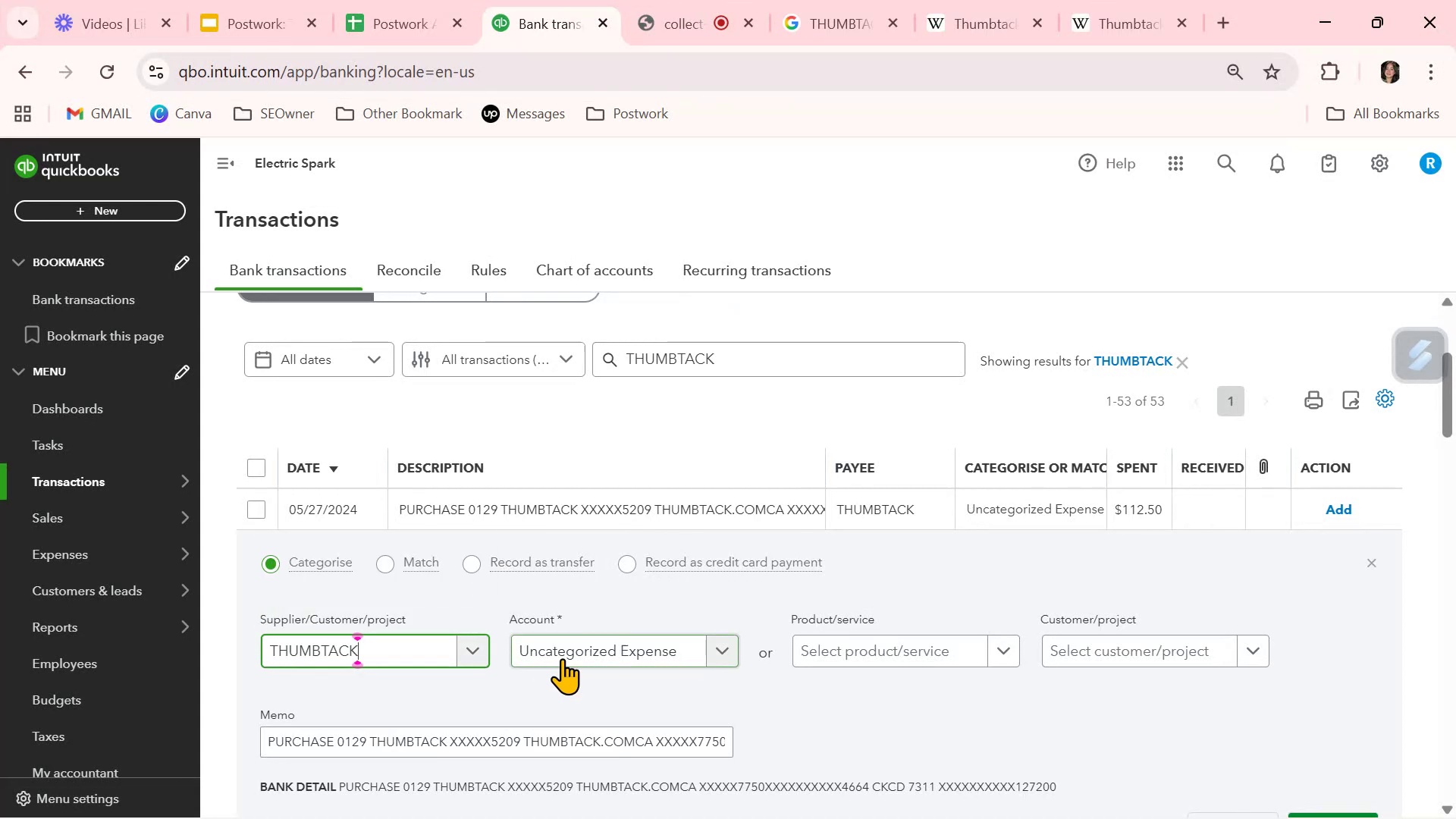 
left_click([562, 658])
 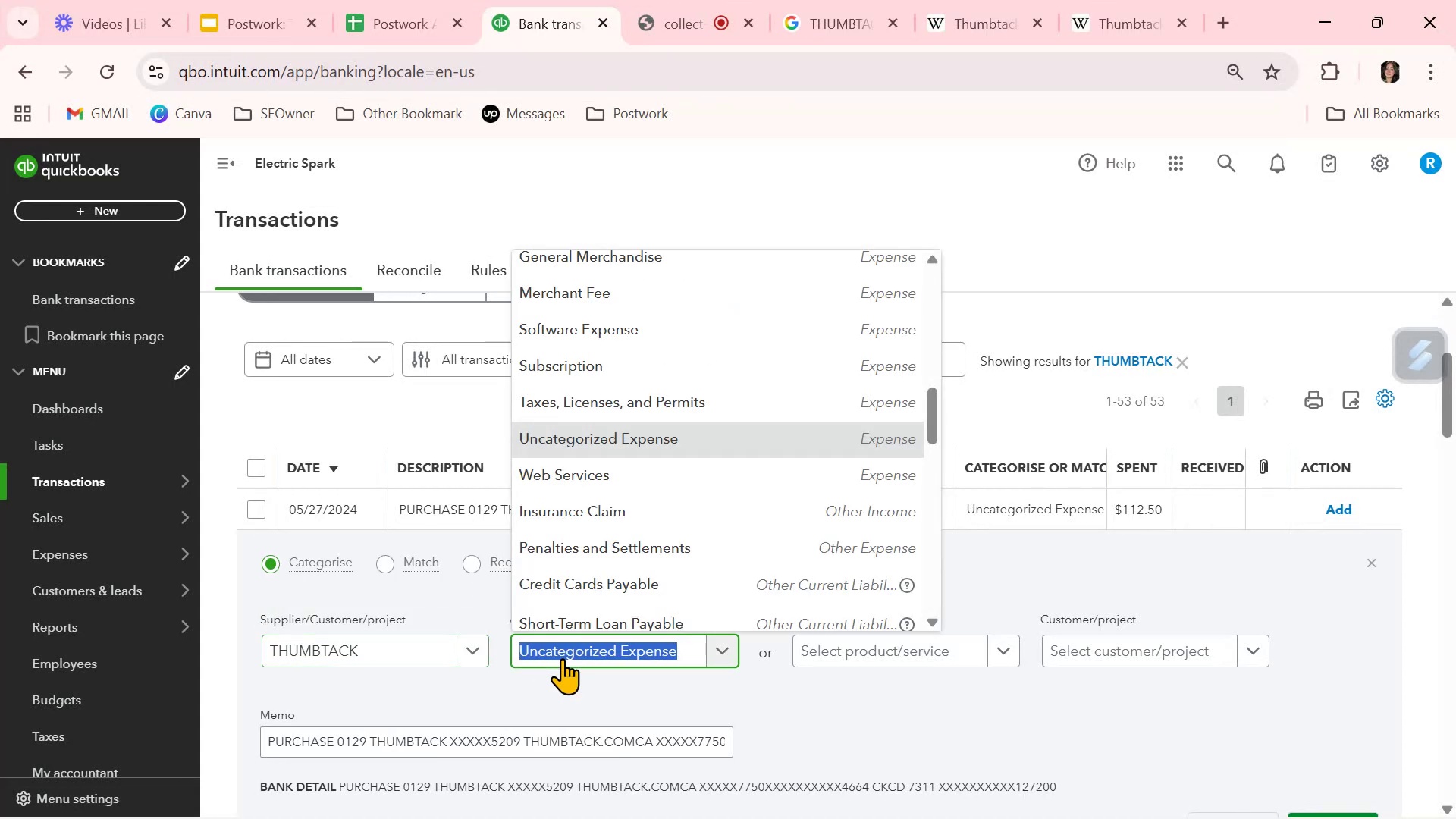 
type(web)
 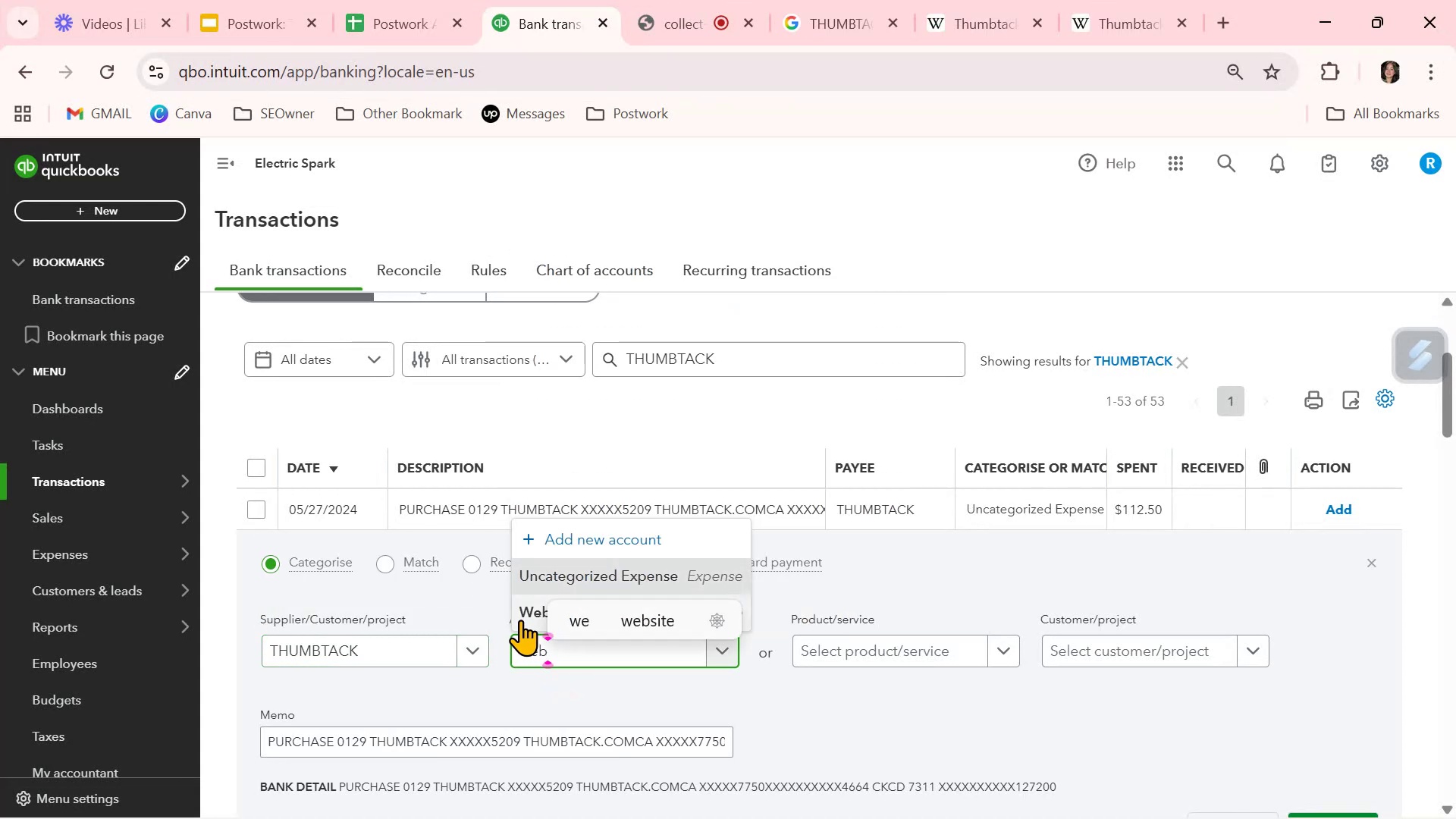 
left_click([524, 616])
 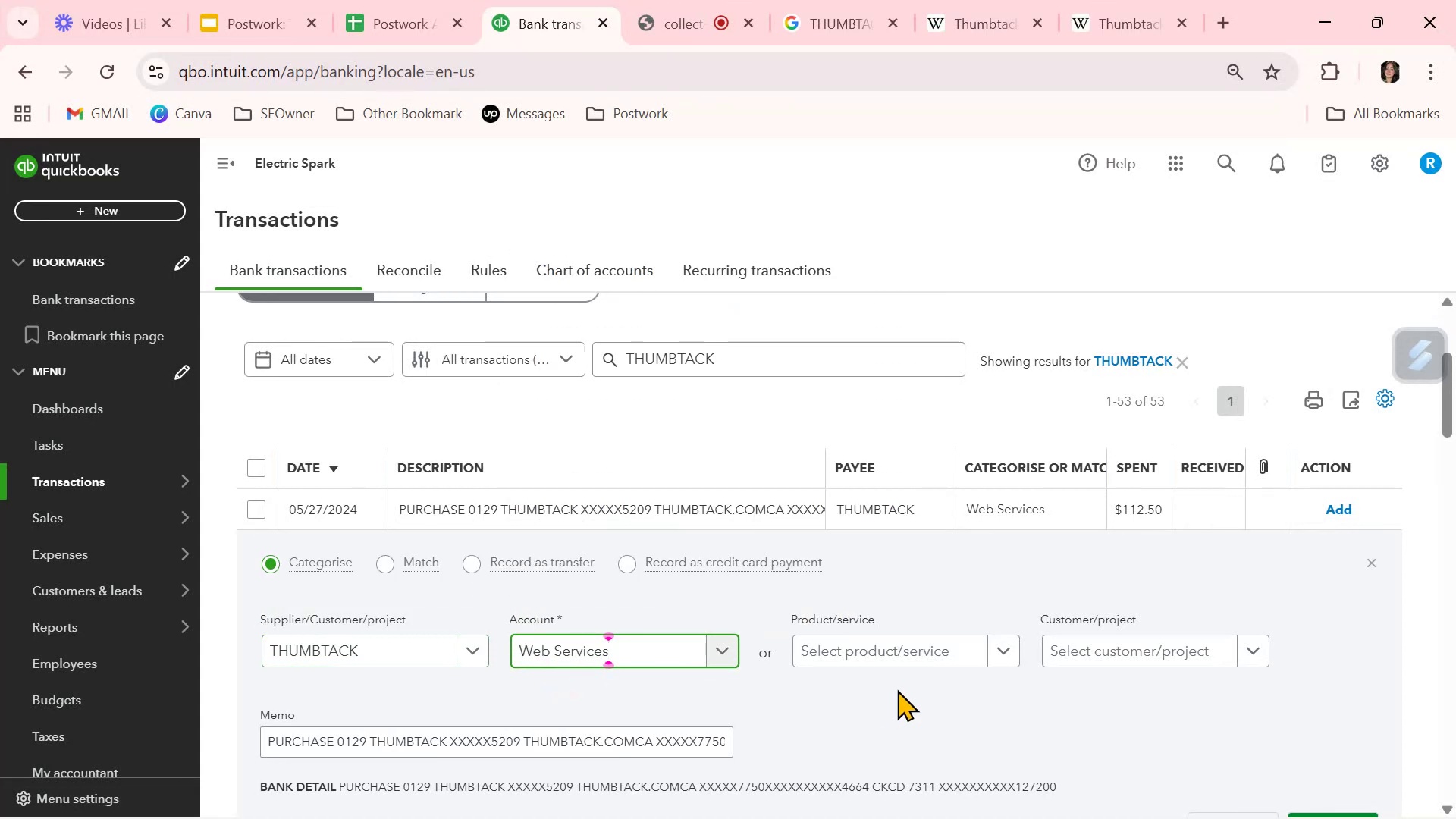 
scroll: coordinate [897, 689], scroll_direction: down, amount: 1.0
 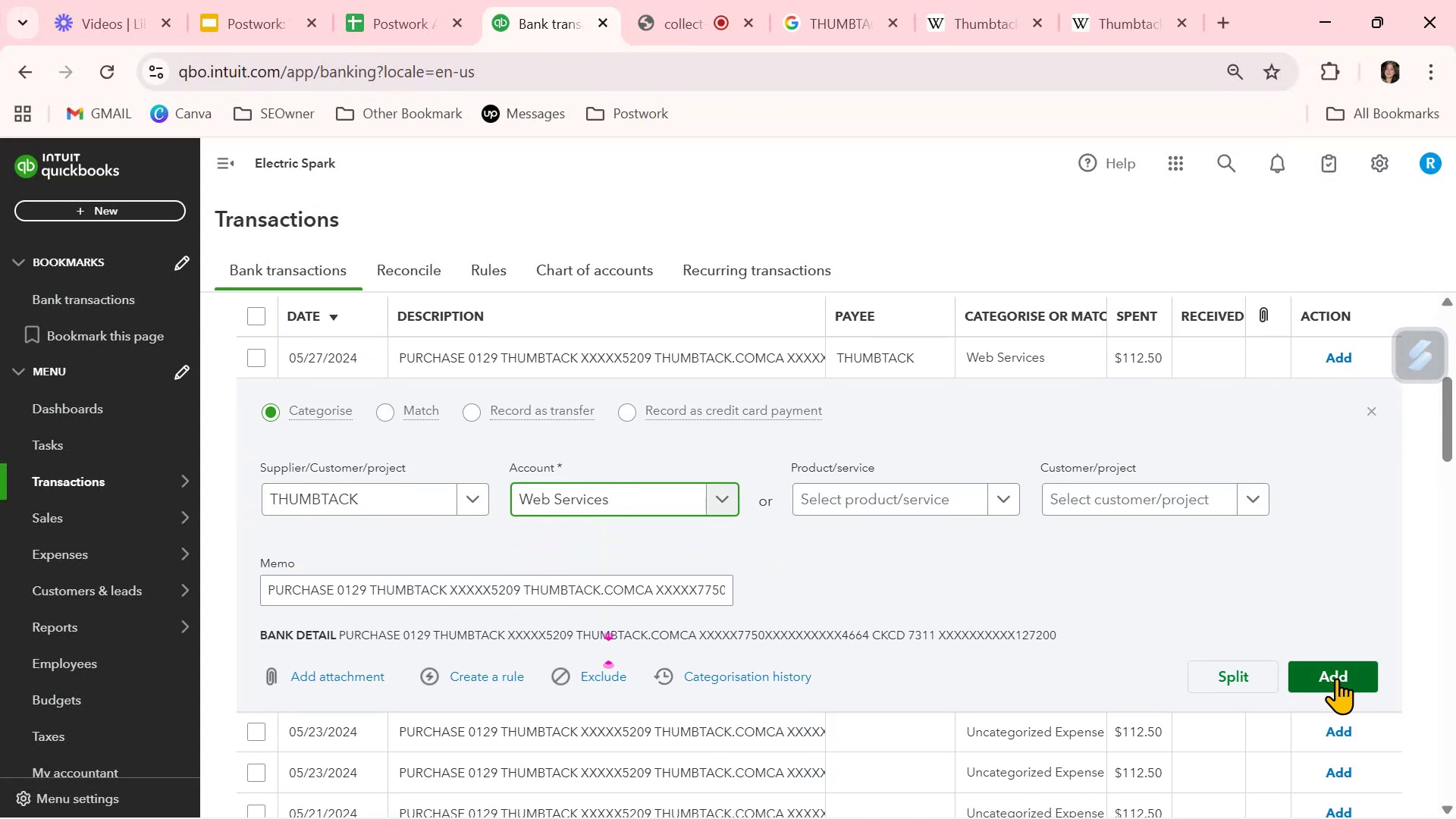 
left_click([1336, 678])
 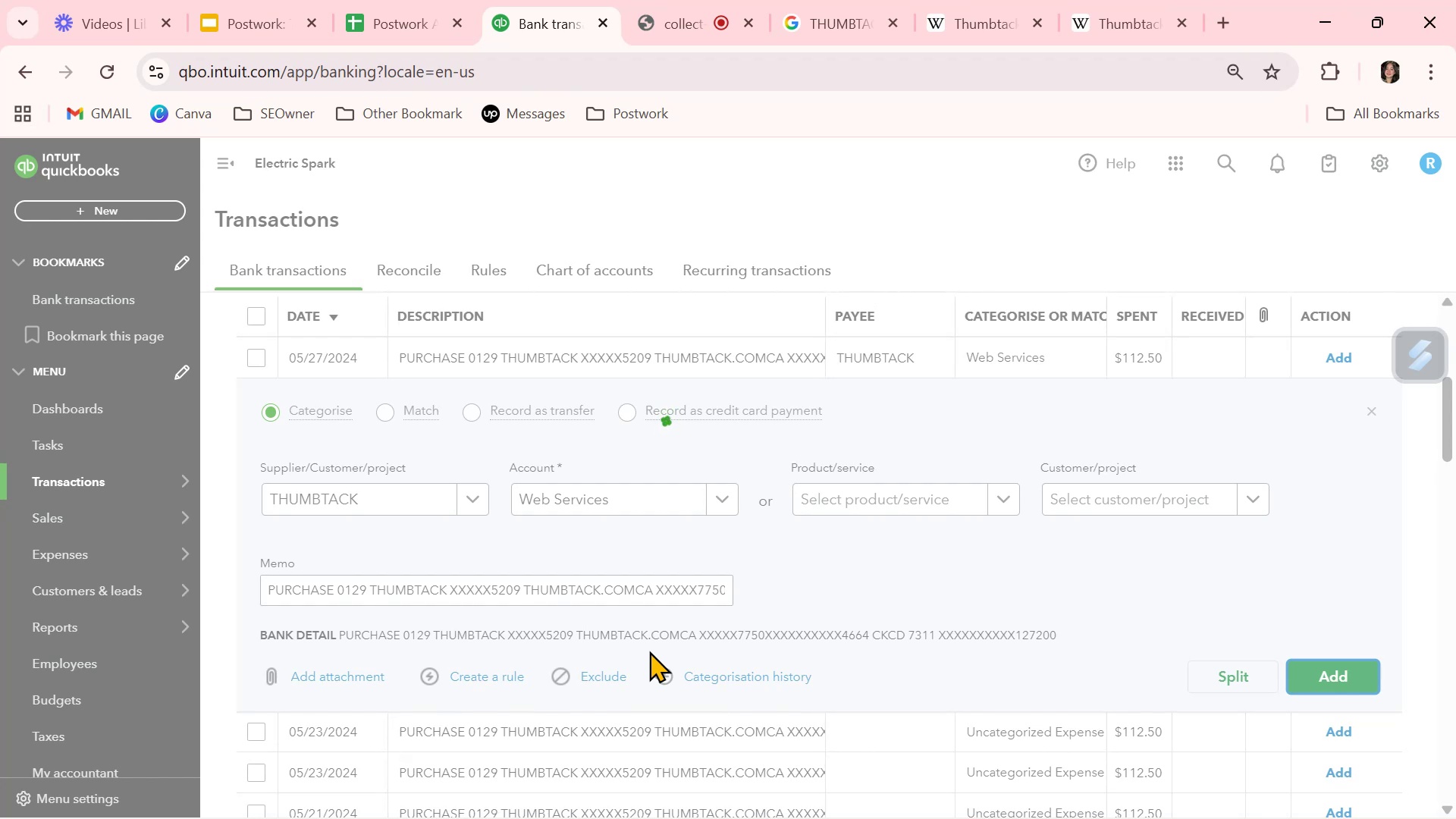 
wait(22.13)
 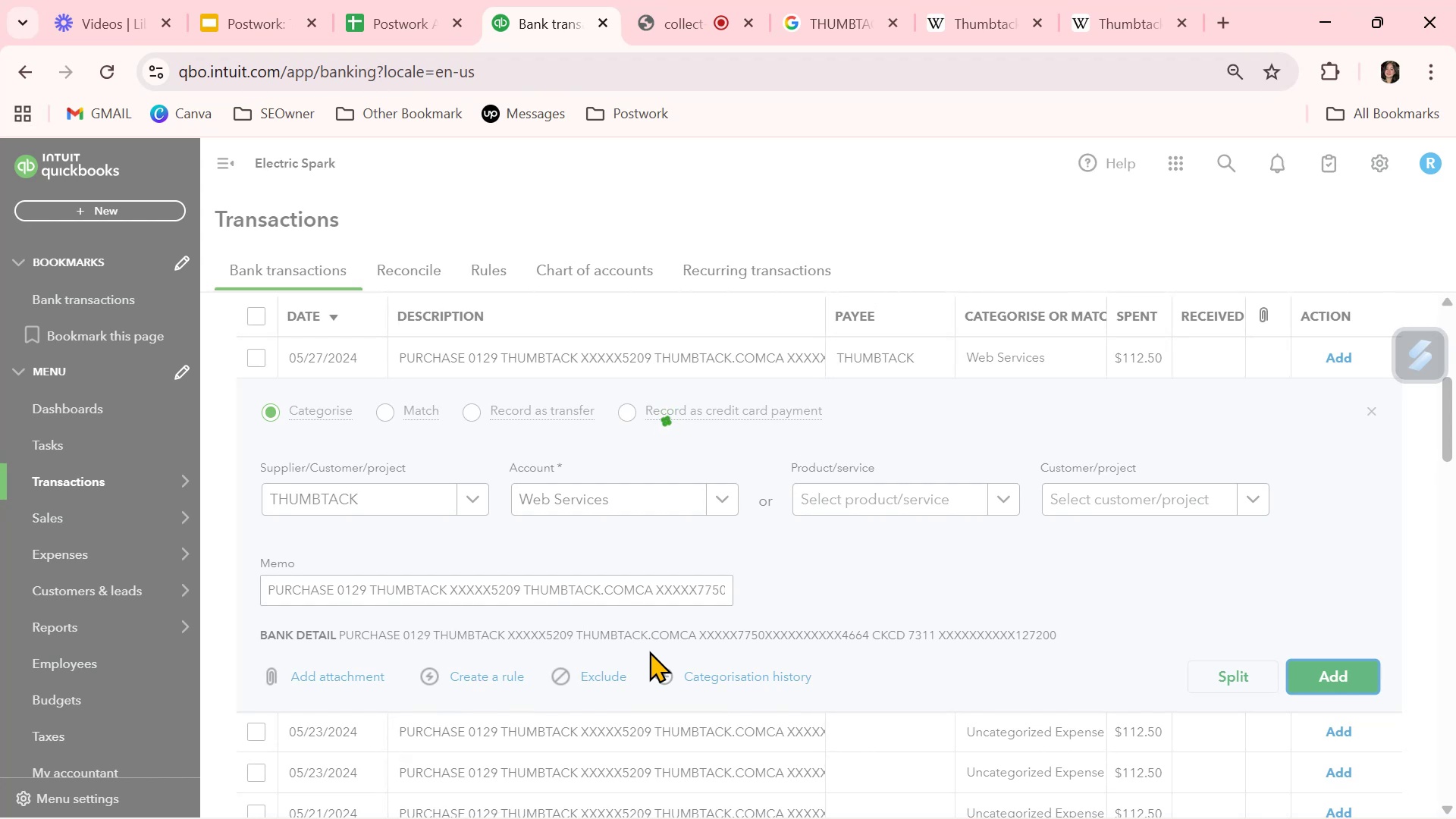 
left_click([654, 12])
 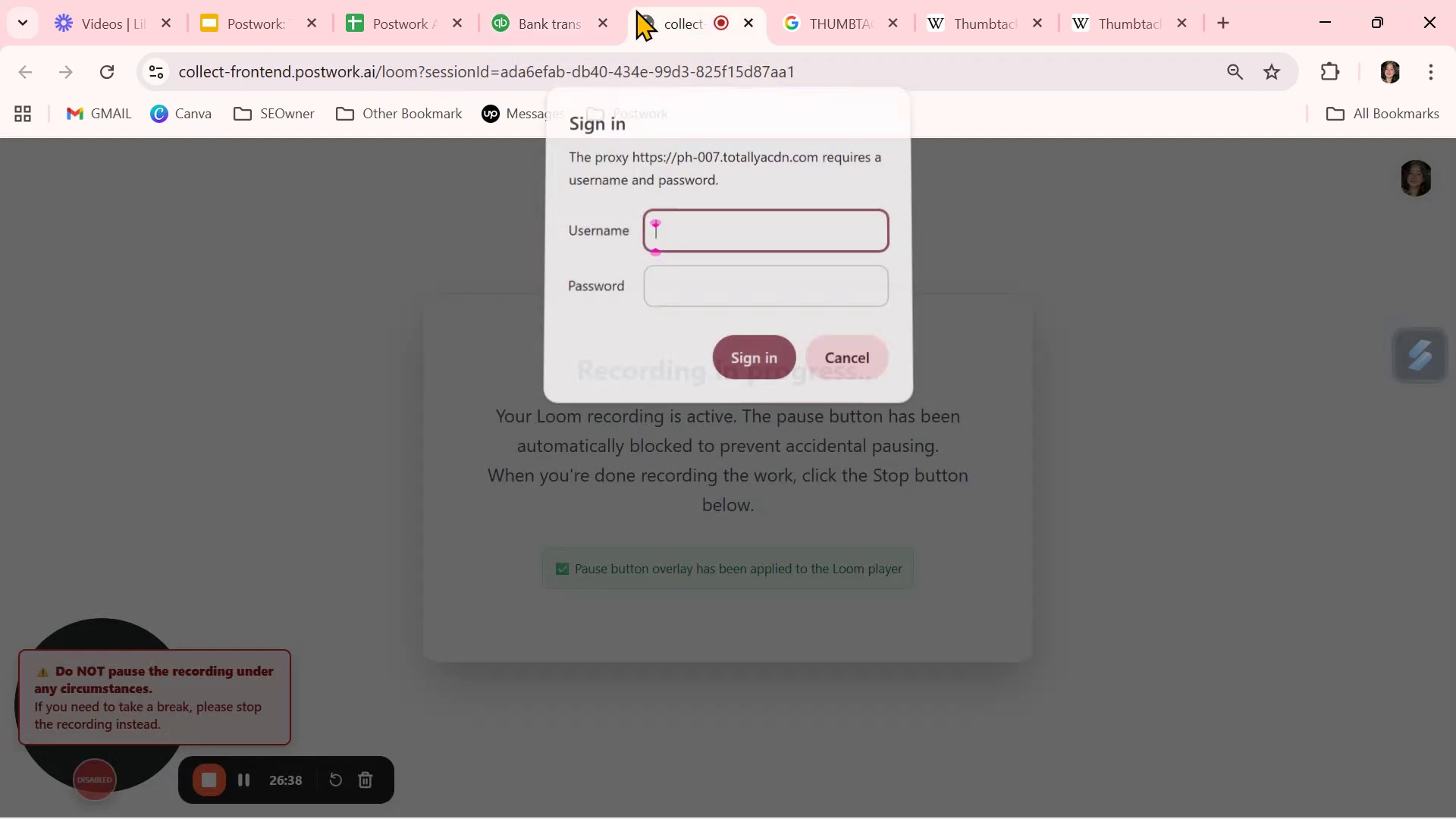 
mouse_move([551, 30])
 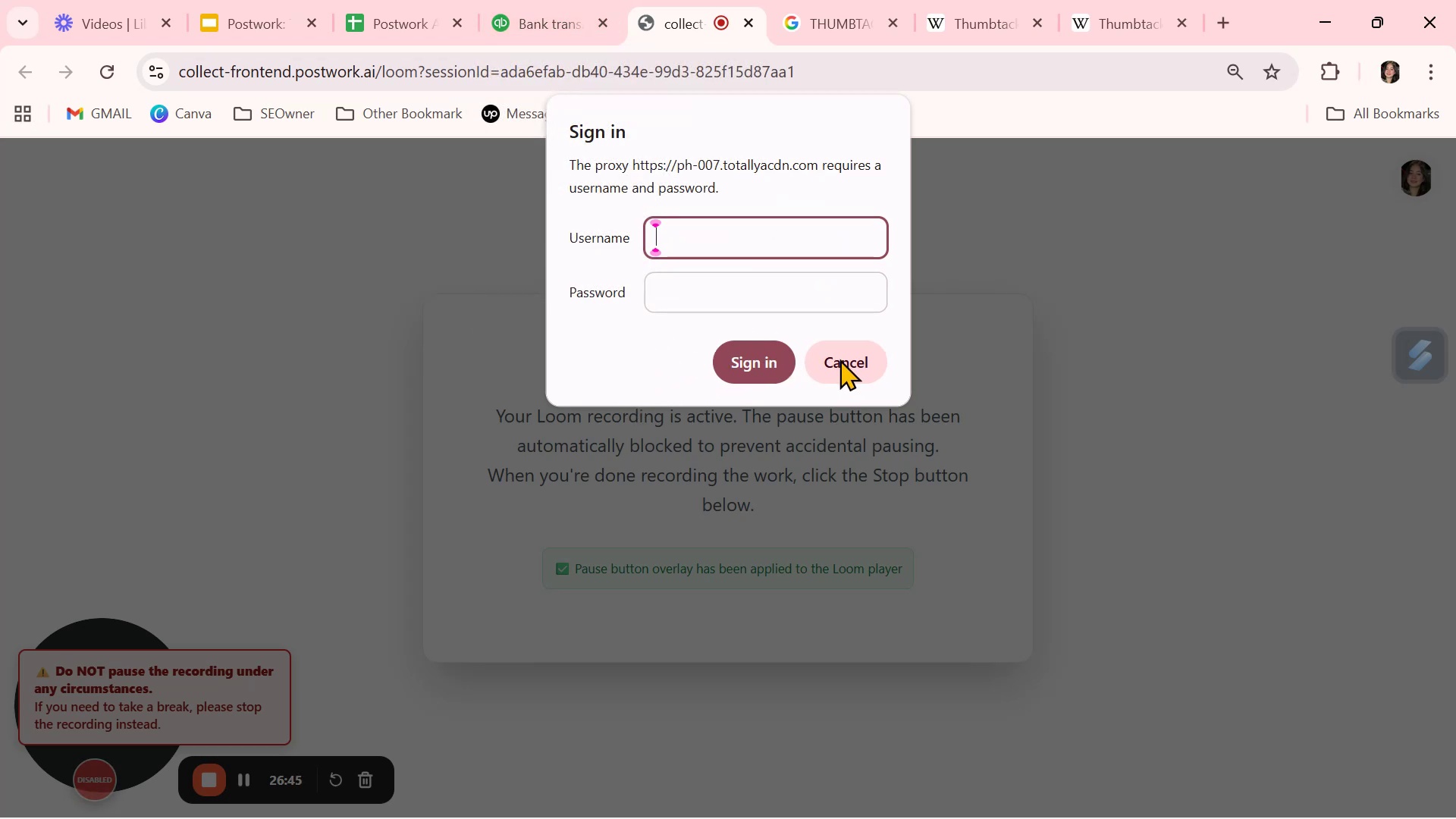 
wait(11.59)
 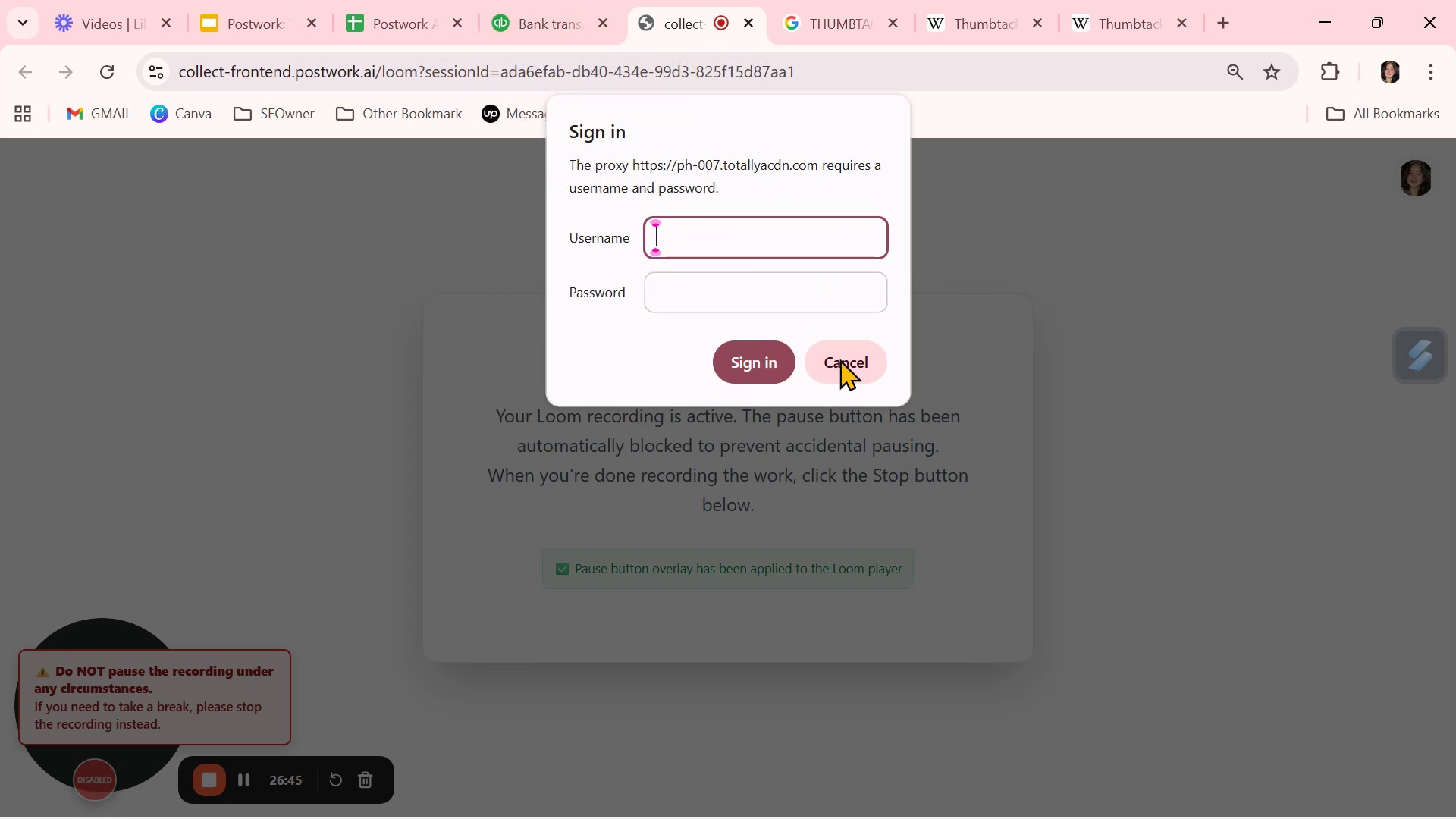 
left_click([551, 14])
 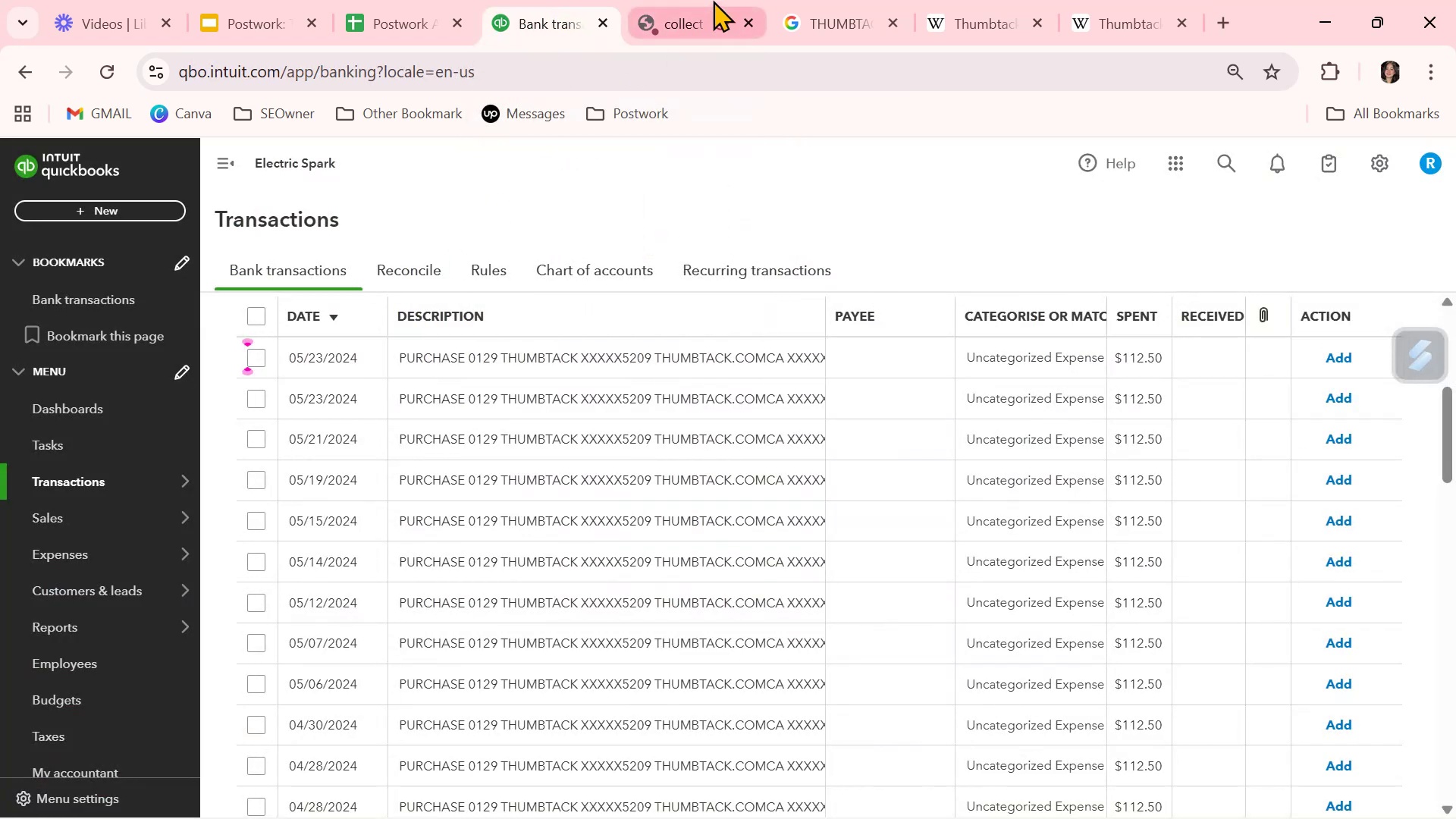 
left_click([692, 12])
 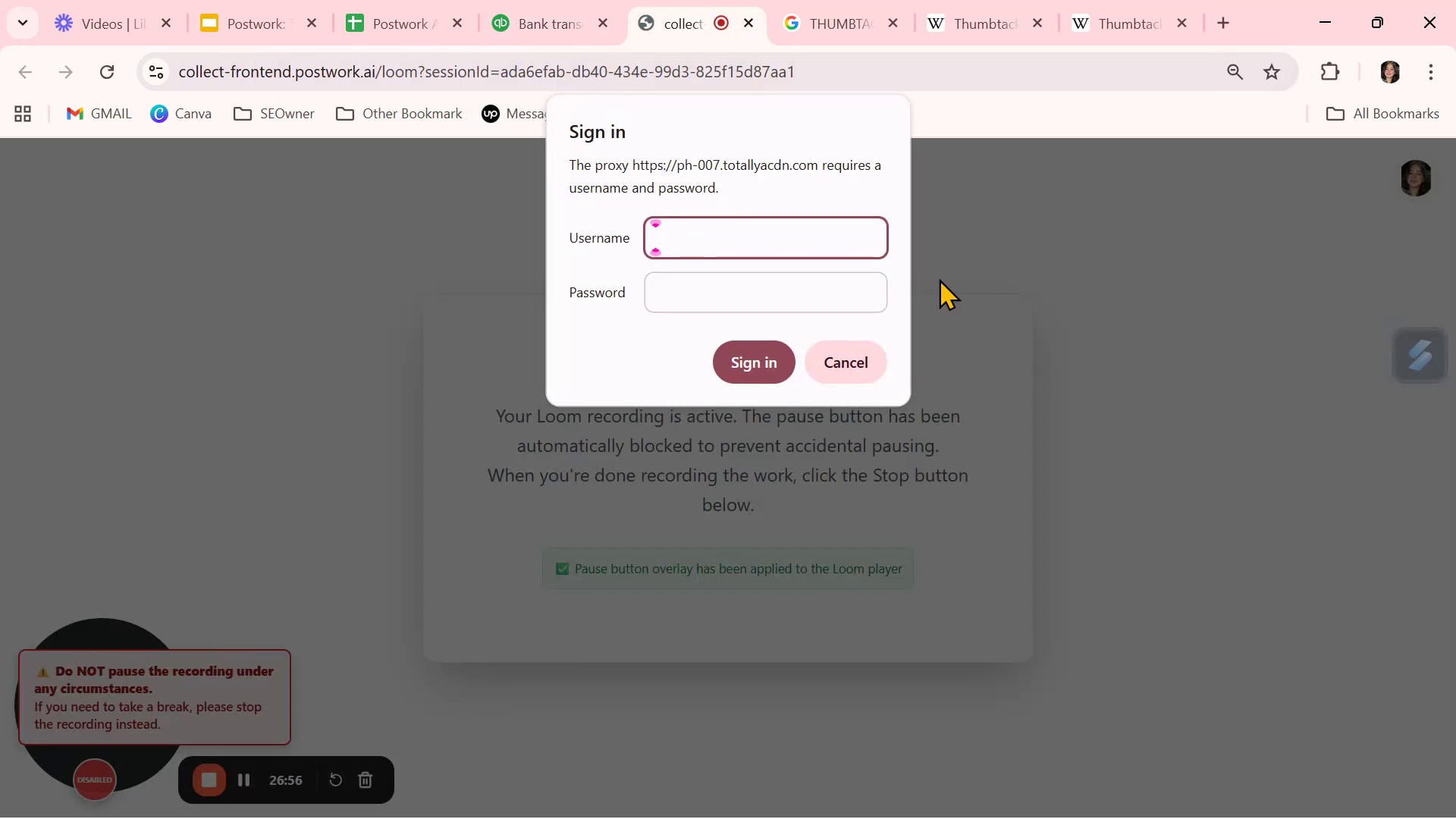 
wait(5.36)
 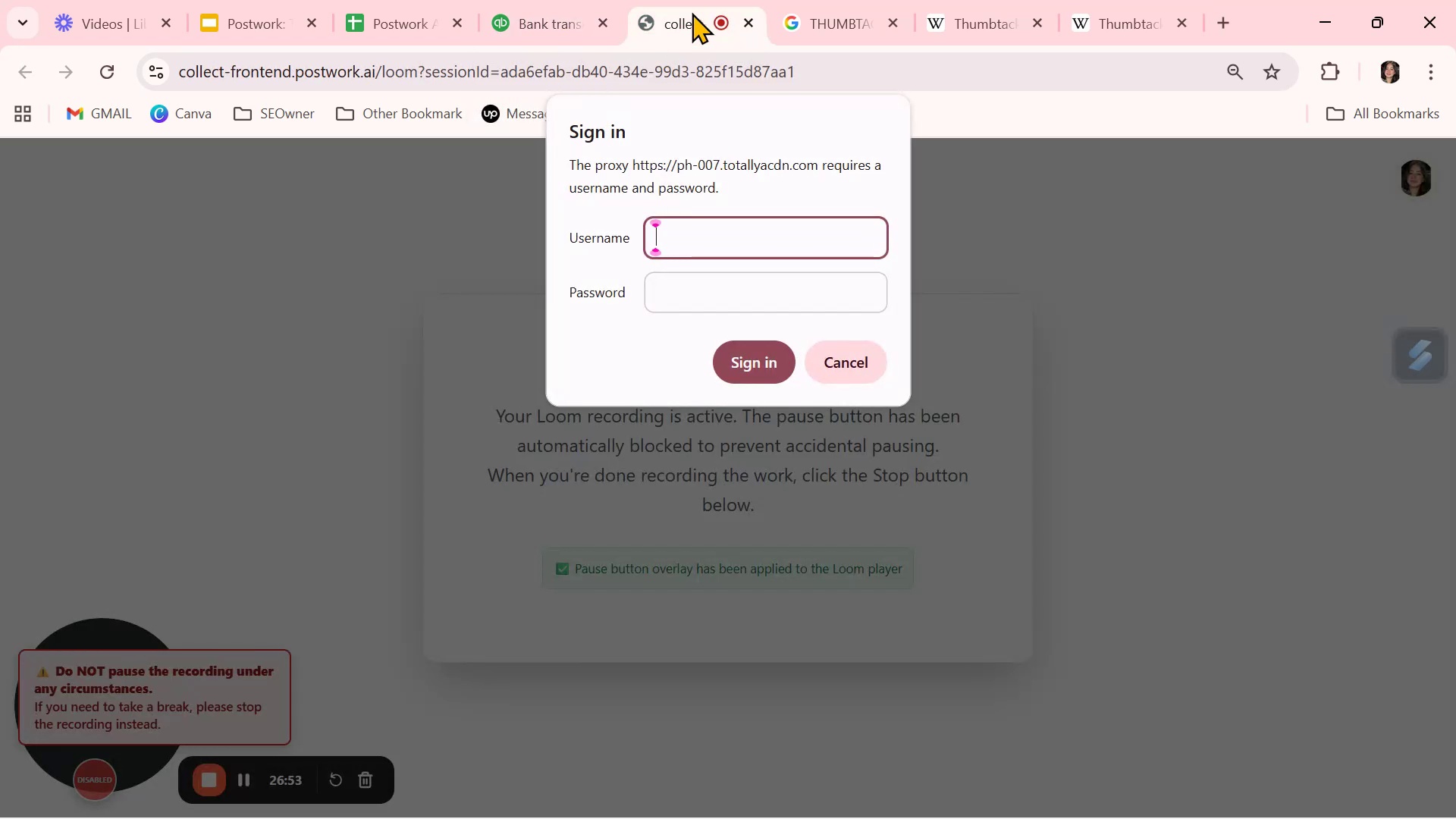 
left_click([952, 269])
 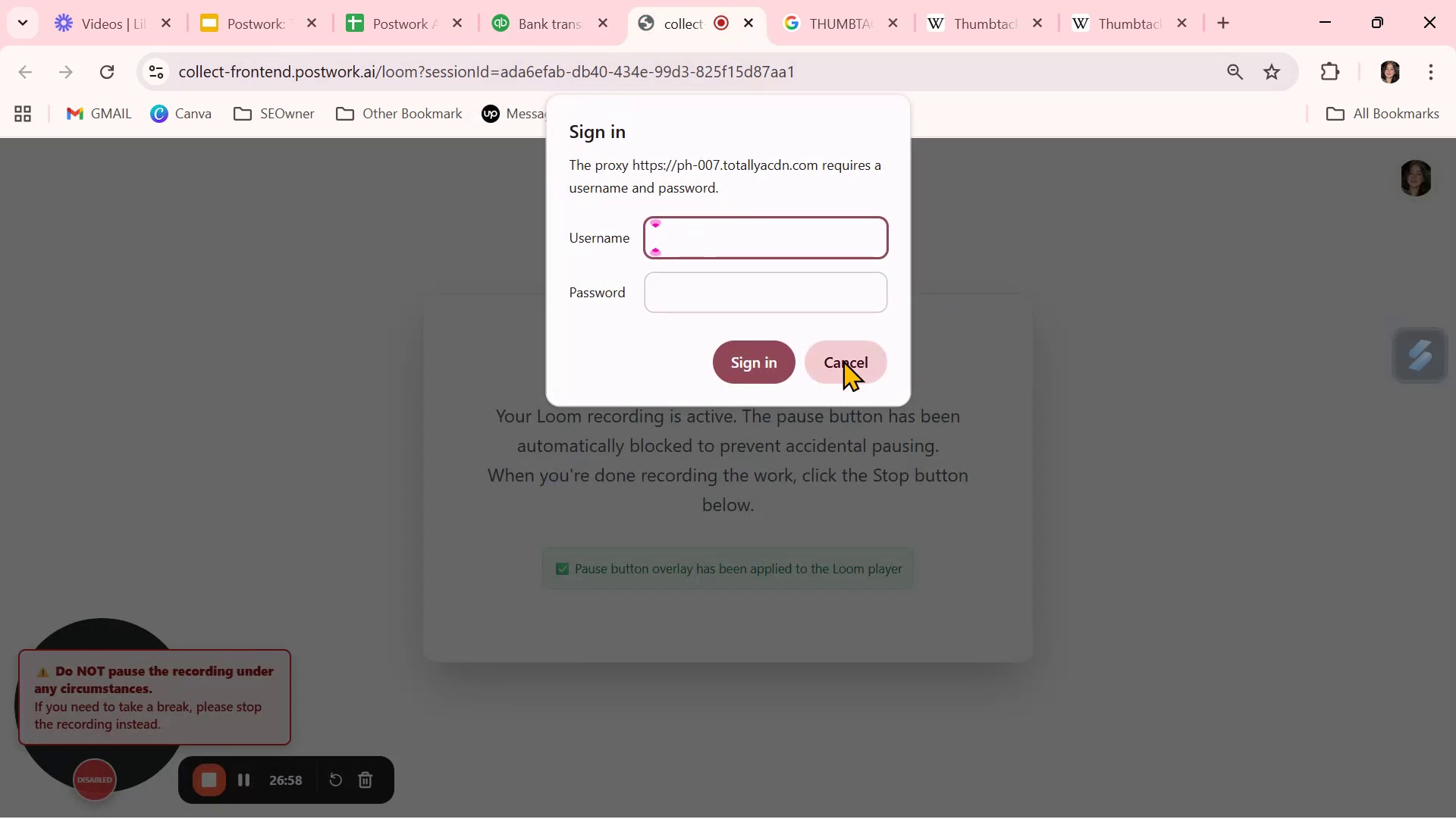 
left_click([843, 359])
 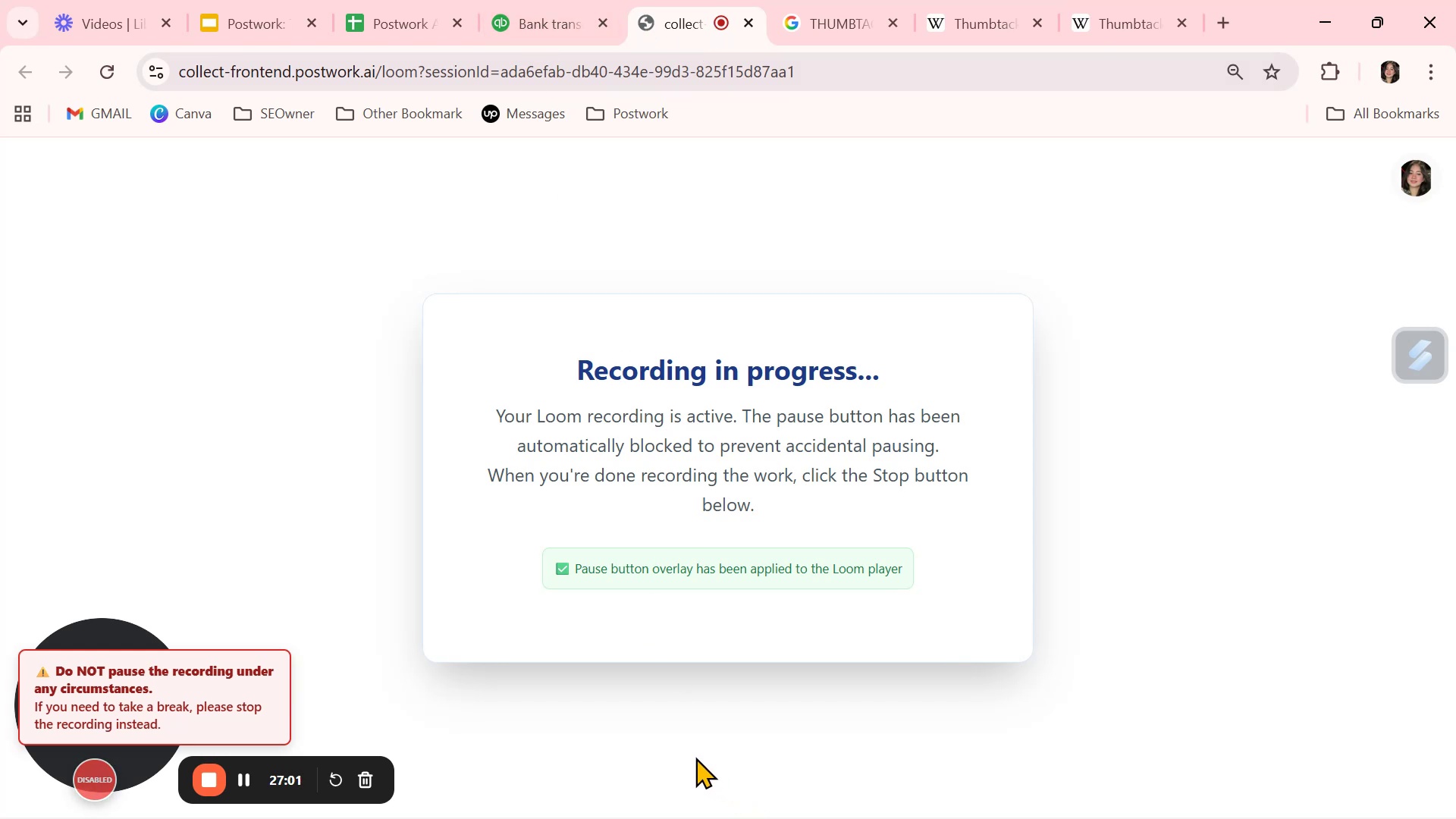 
left_click([521, 13])
 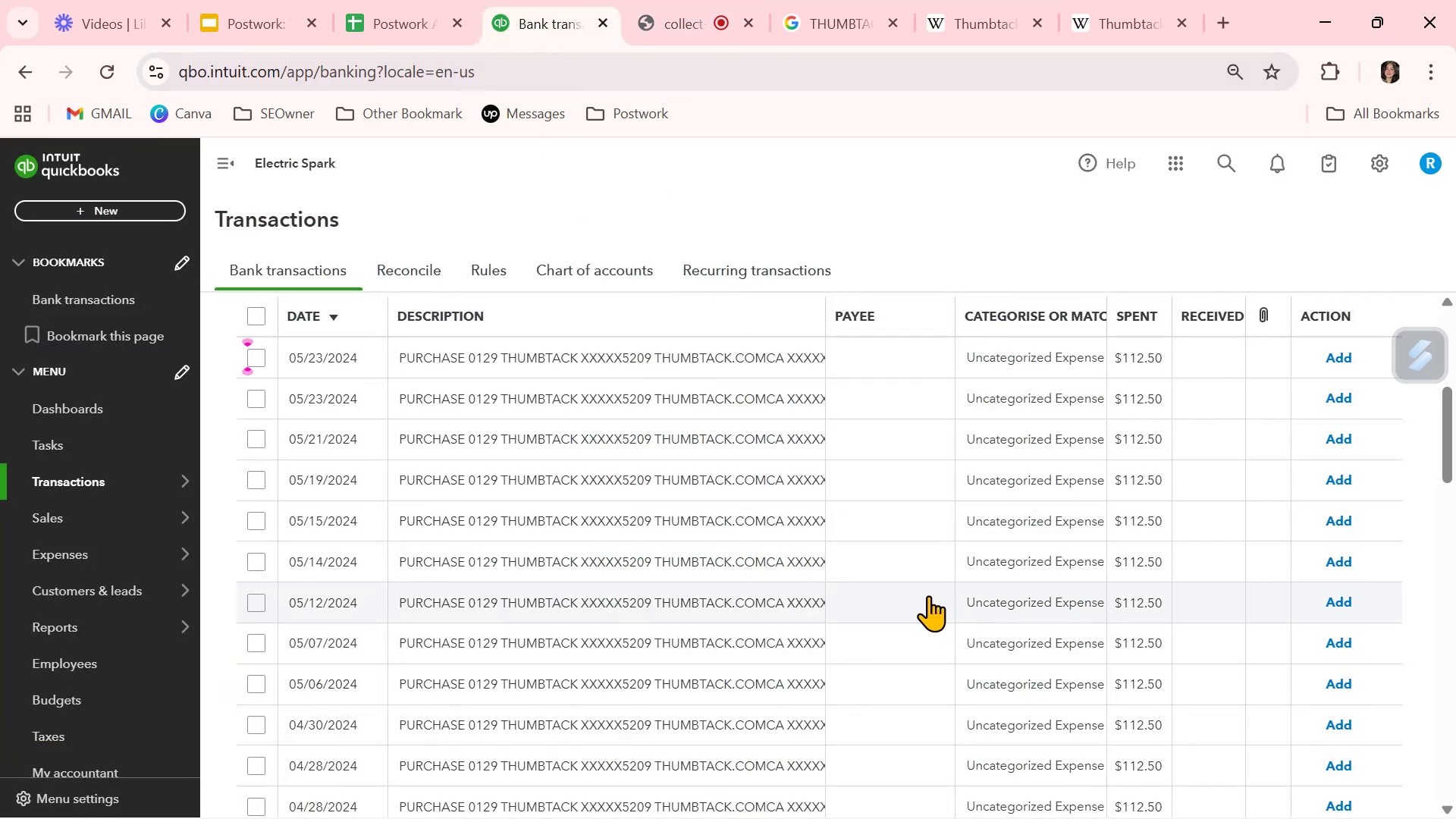 
scroll: coordinate [927, 595], scroll_direction: down, amount: 1.0
 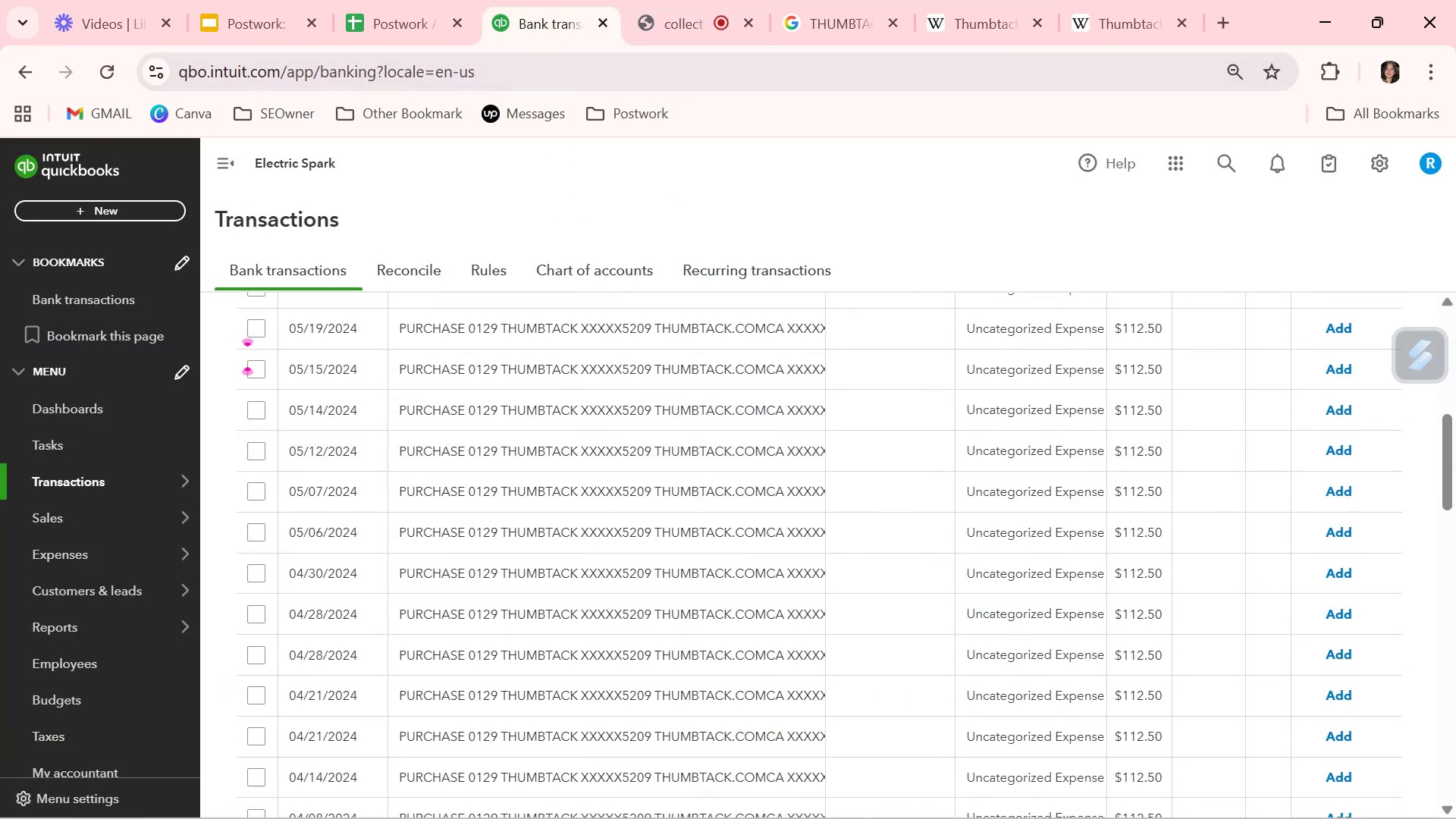 
left_click([955, 795])
 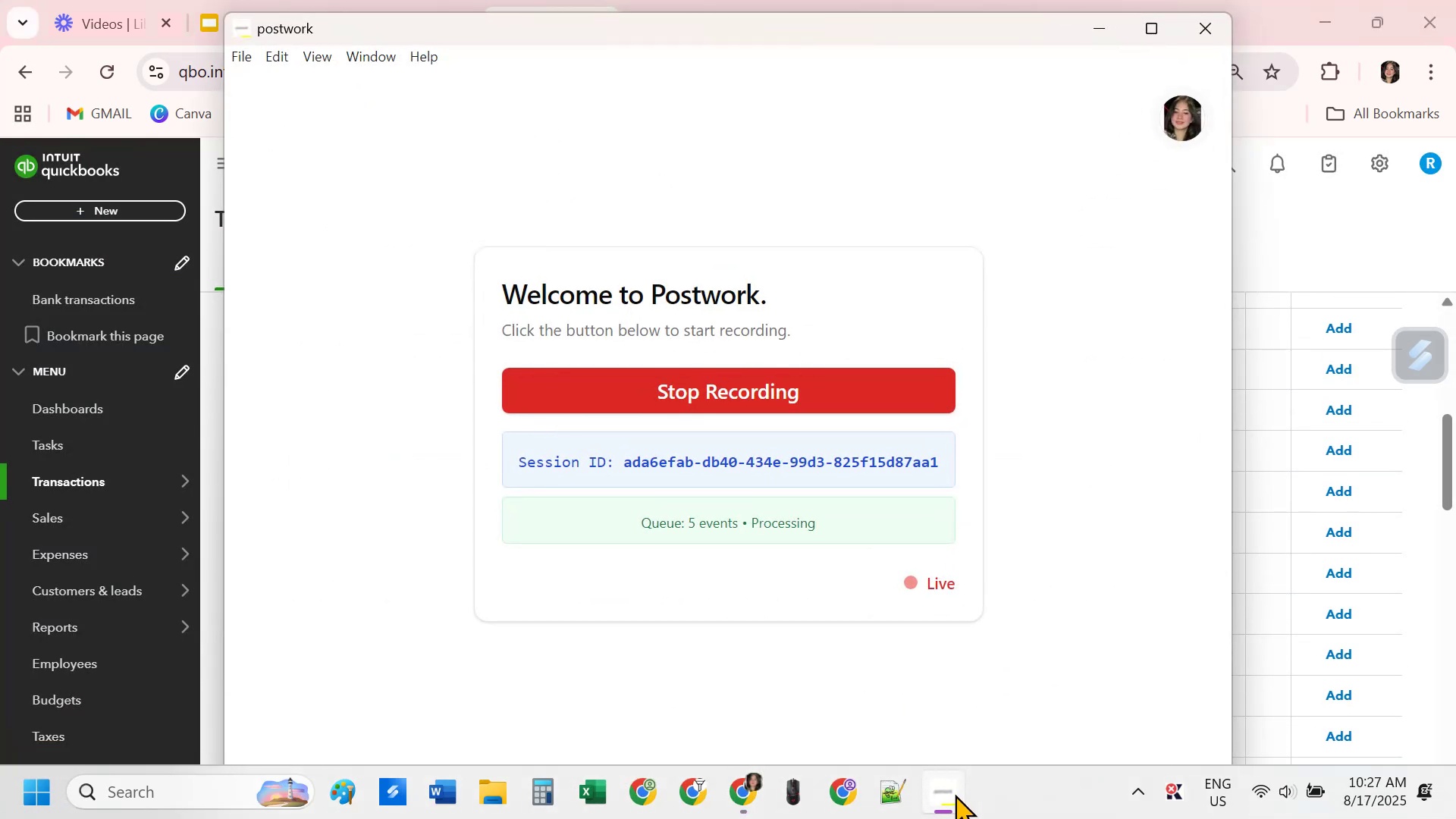 
left_click([955, 794])
 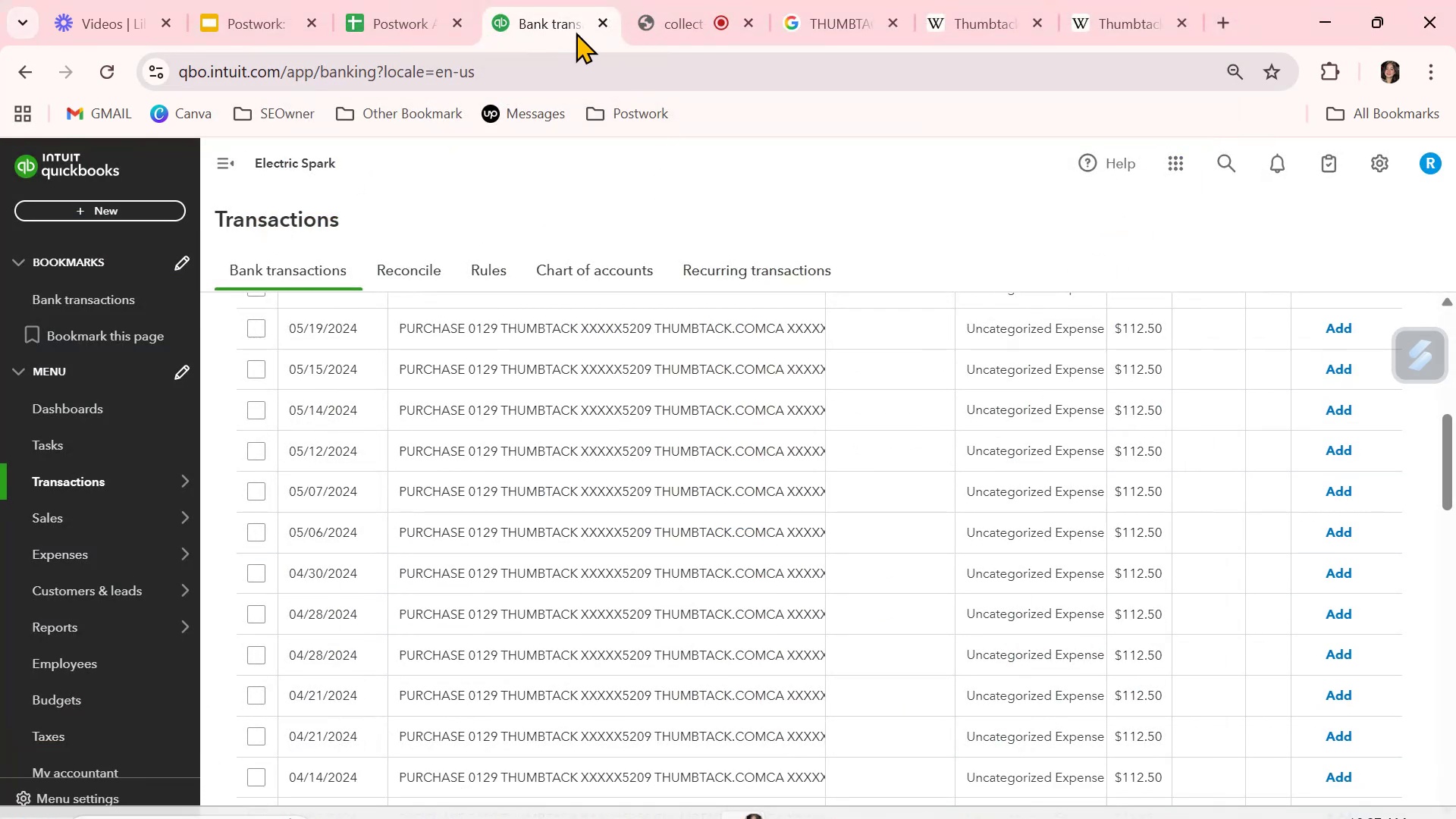 
scroll: coordinate [815, 507], scroll_direction: up, amount: 2.0
 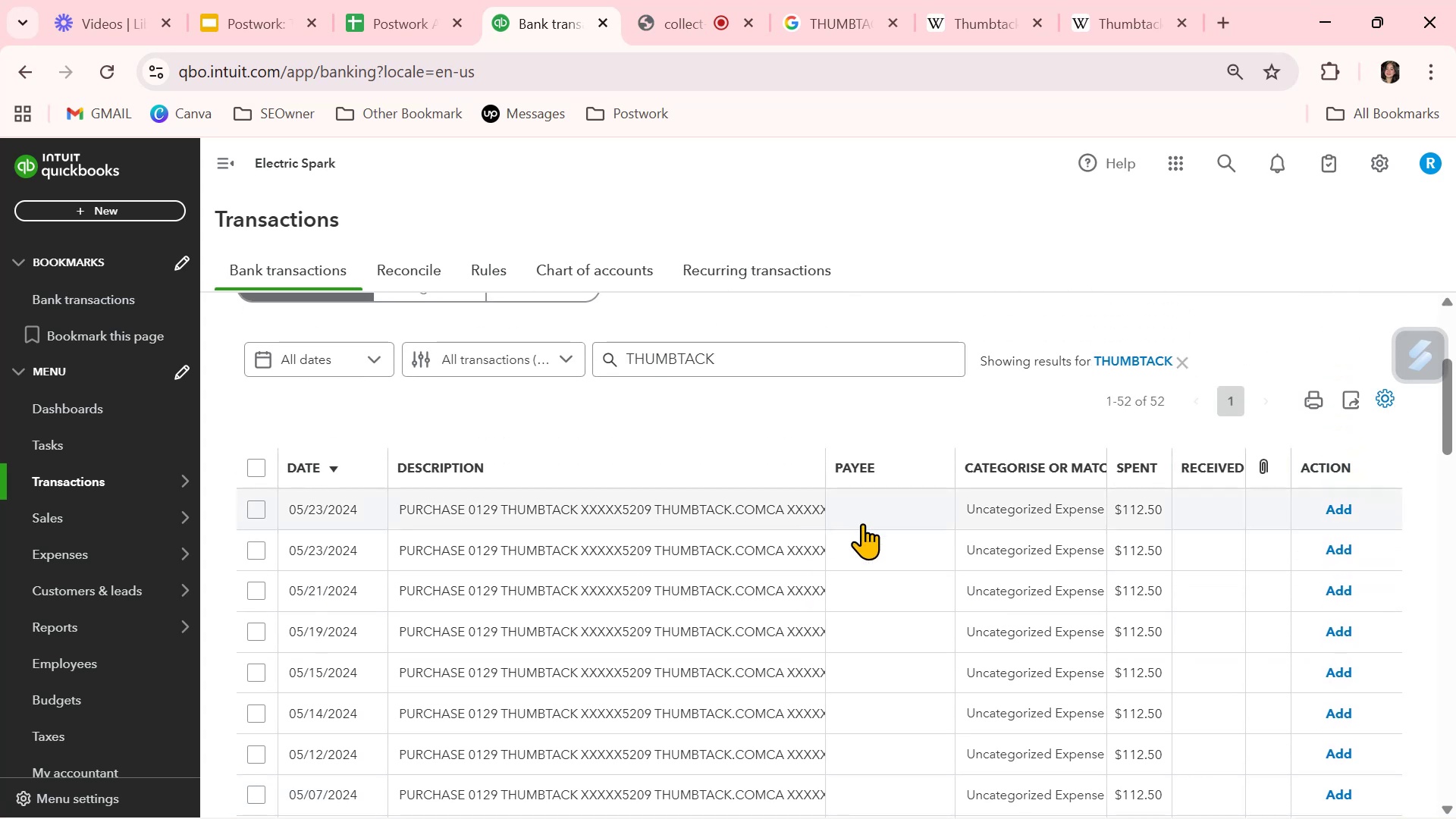 
left_click([882, 513])
 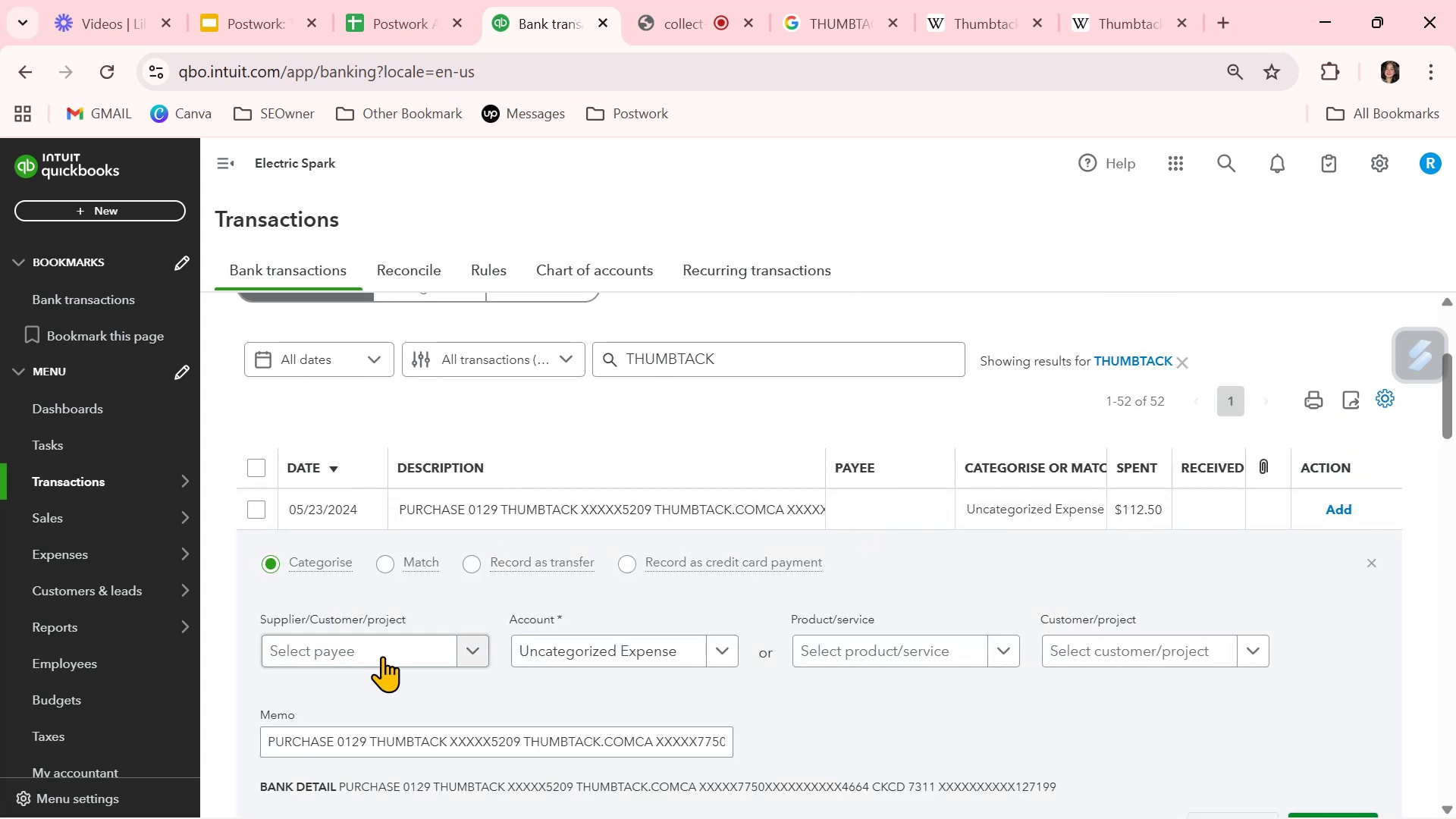 
left_click([383, 647])
 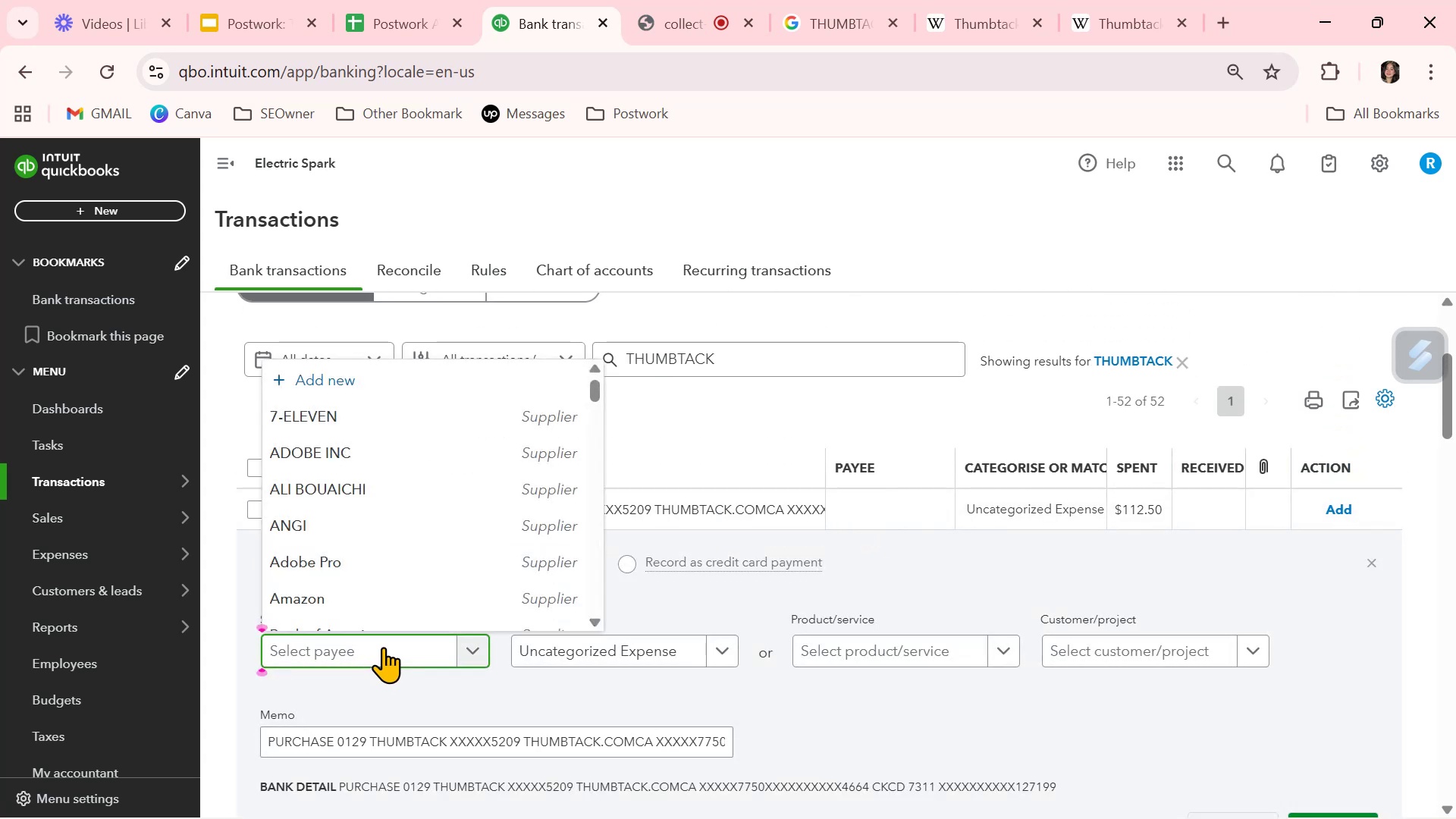 
type(th)
 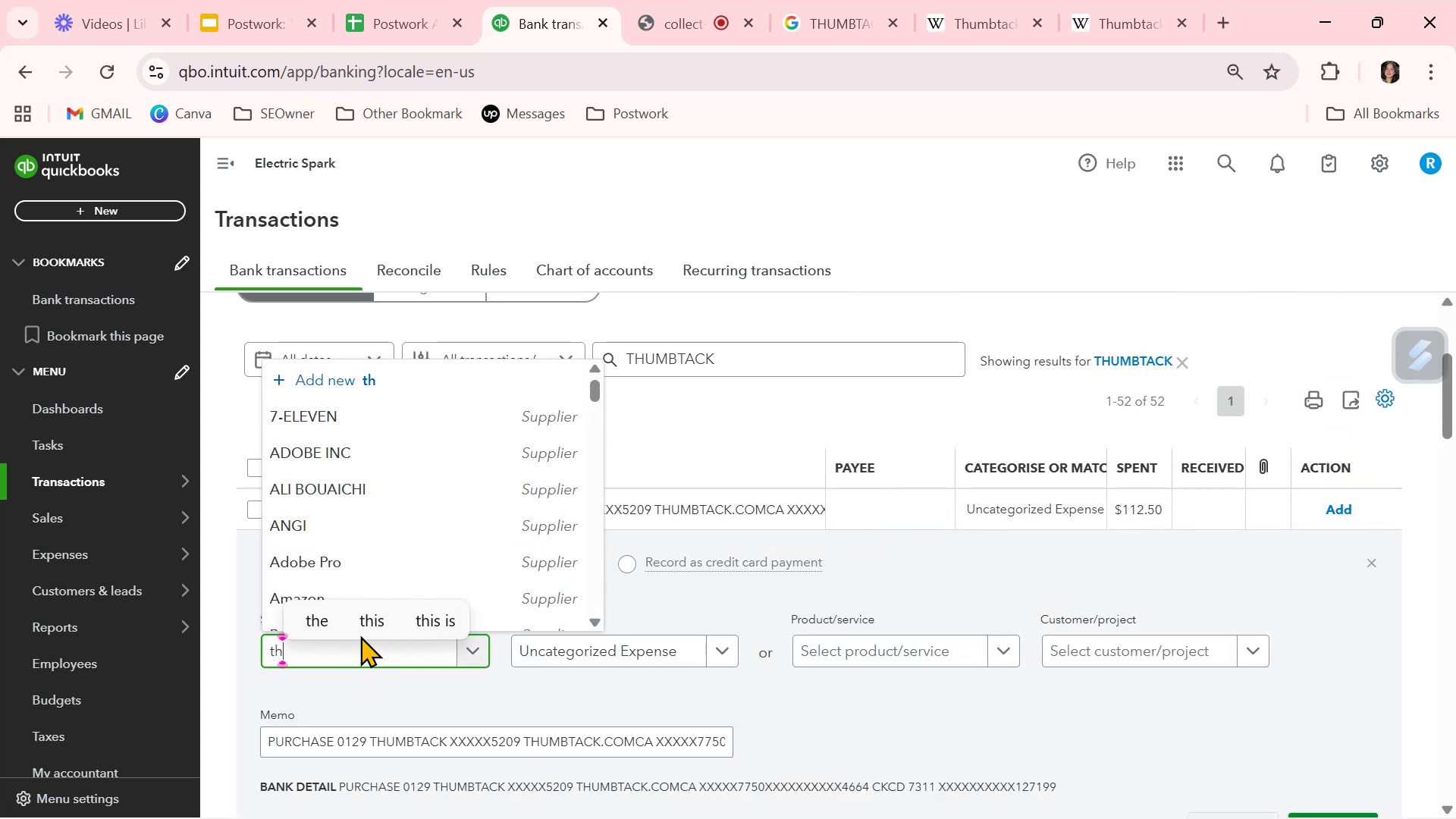 
mouse_move([279, 598])
 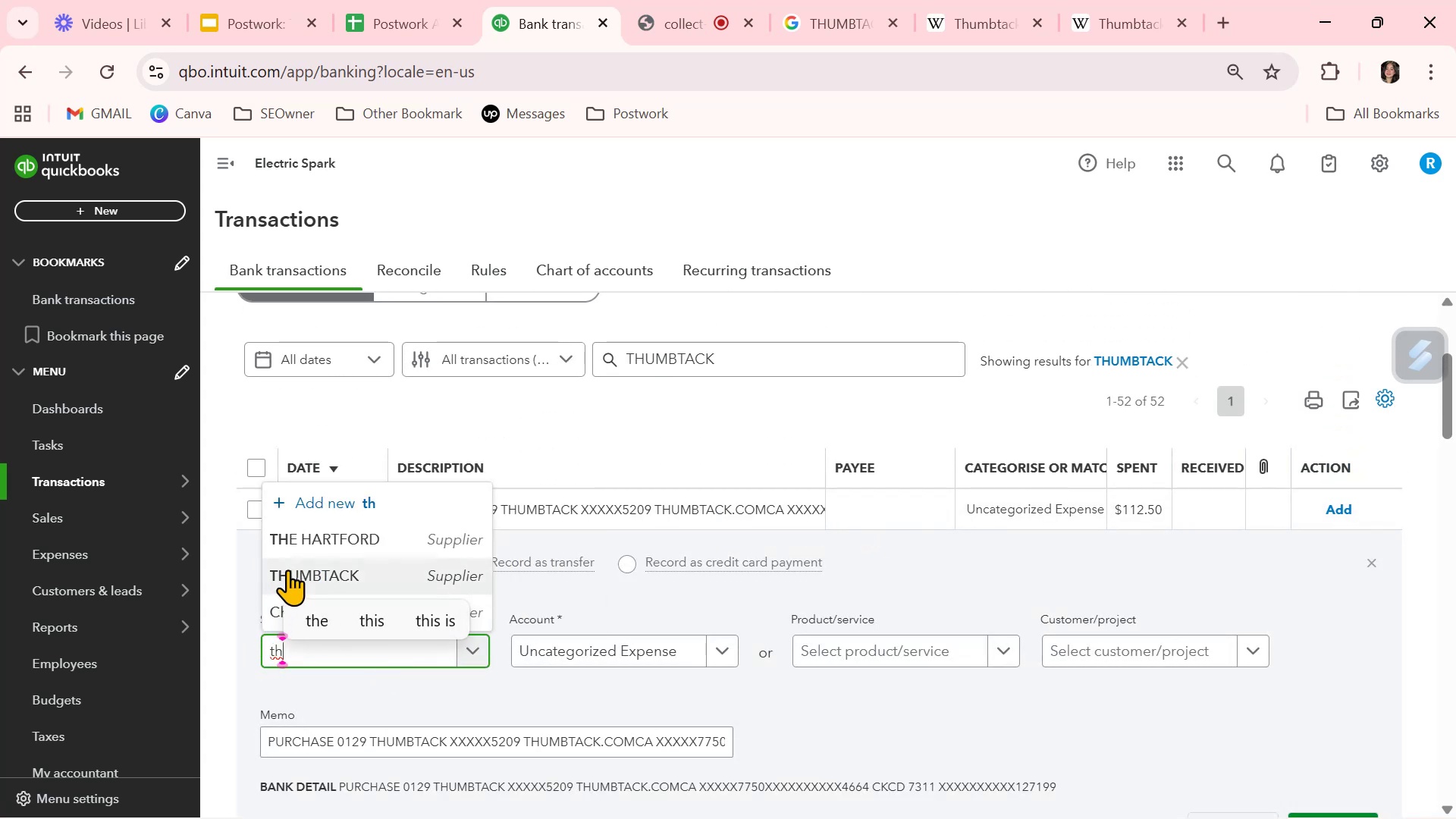 
left_click([287, 570])
 